 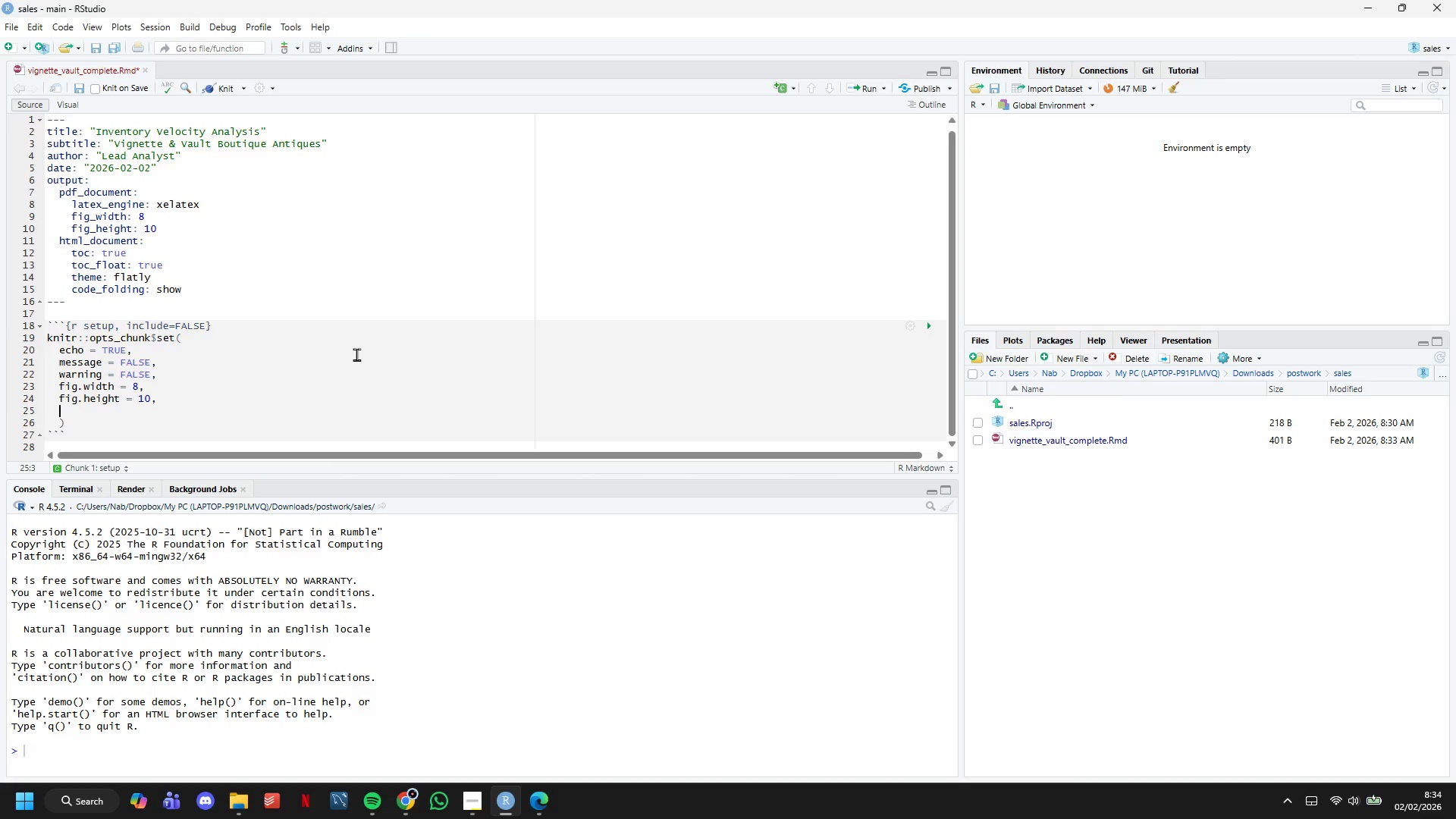 
type(dpi = 300)
 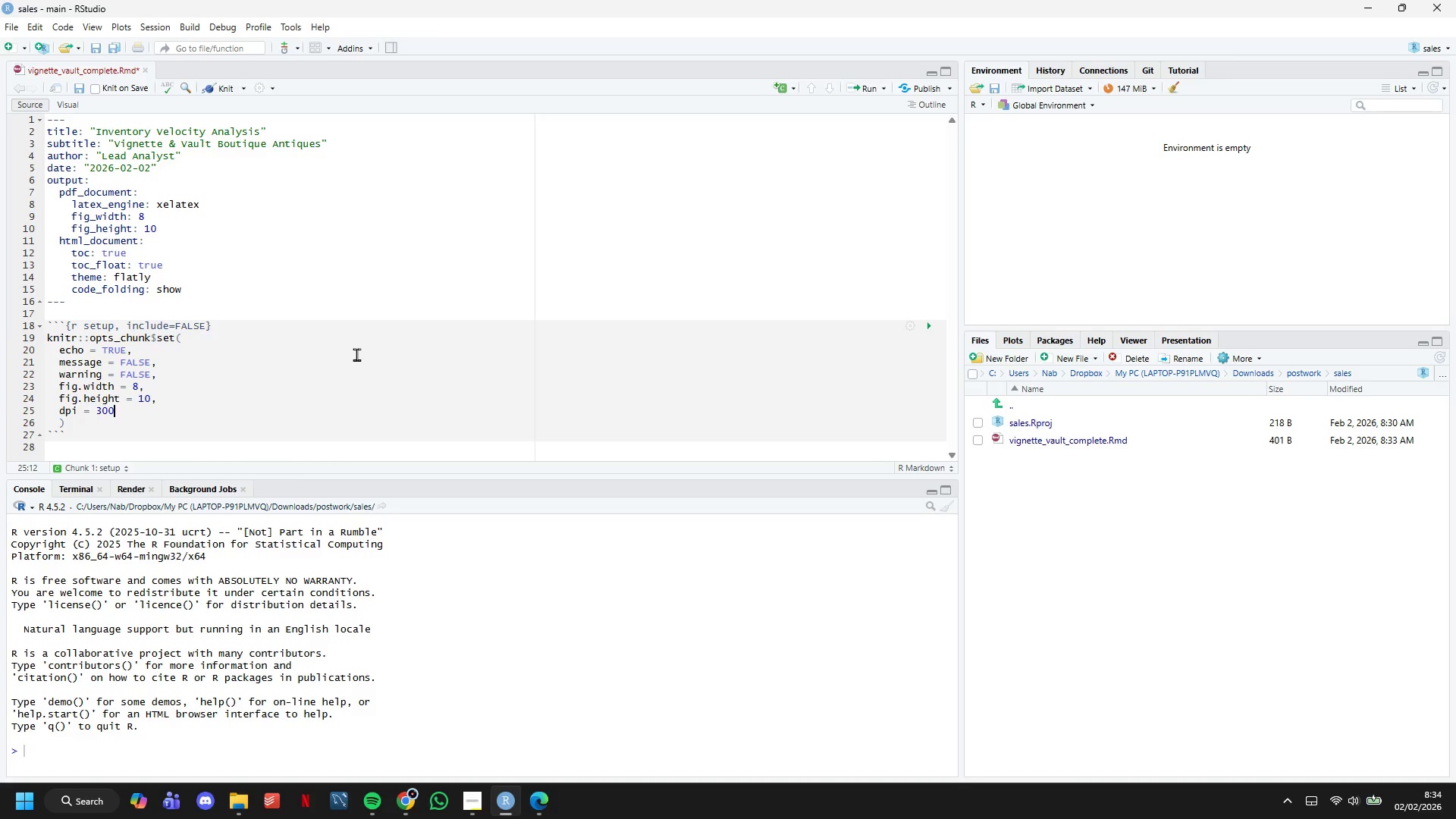 
key(ArrowDown)
 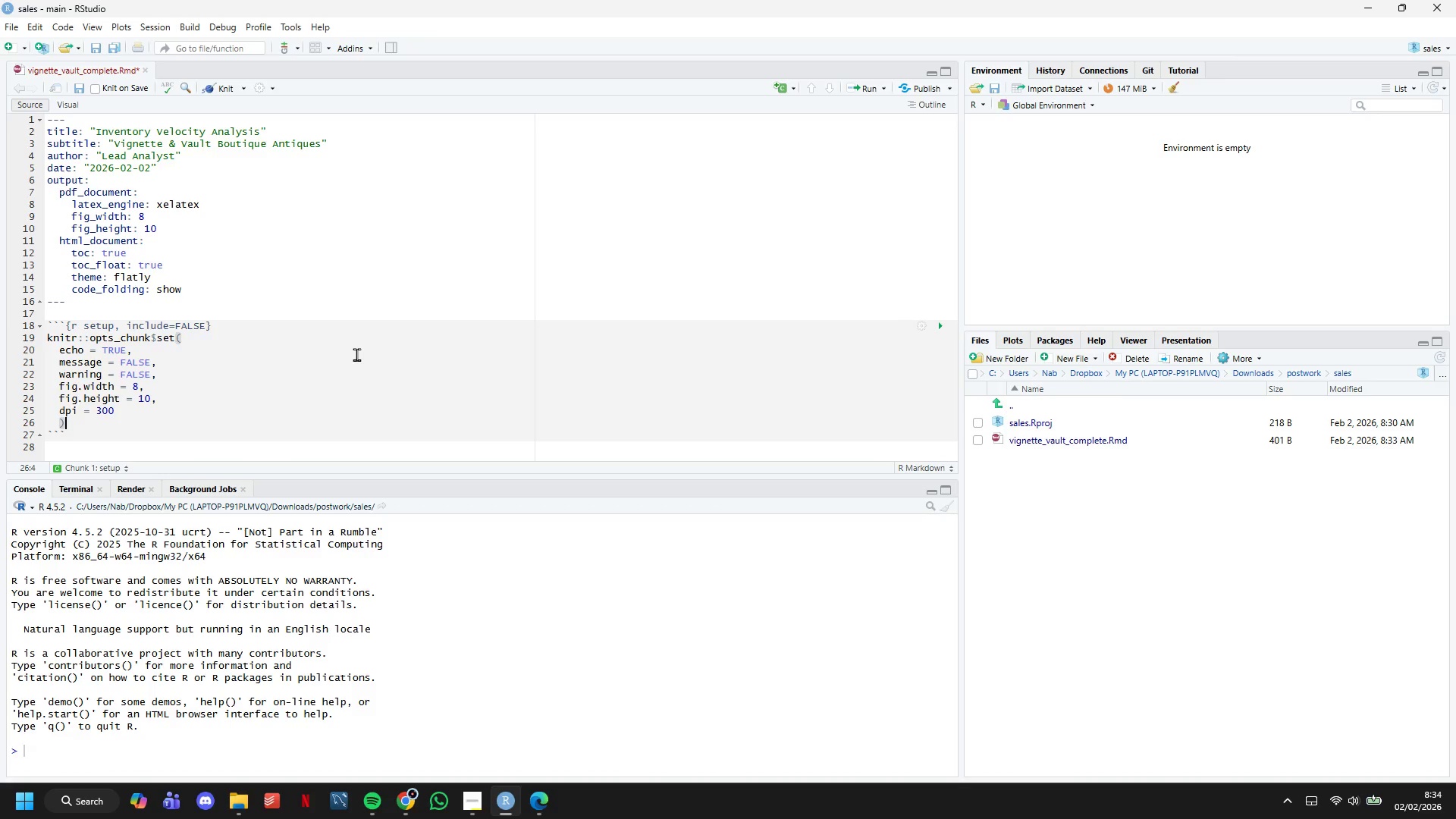 
key(Enter)
 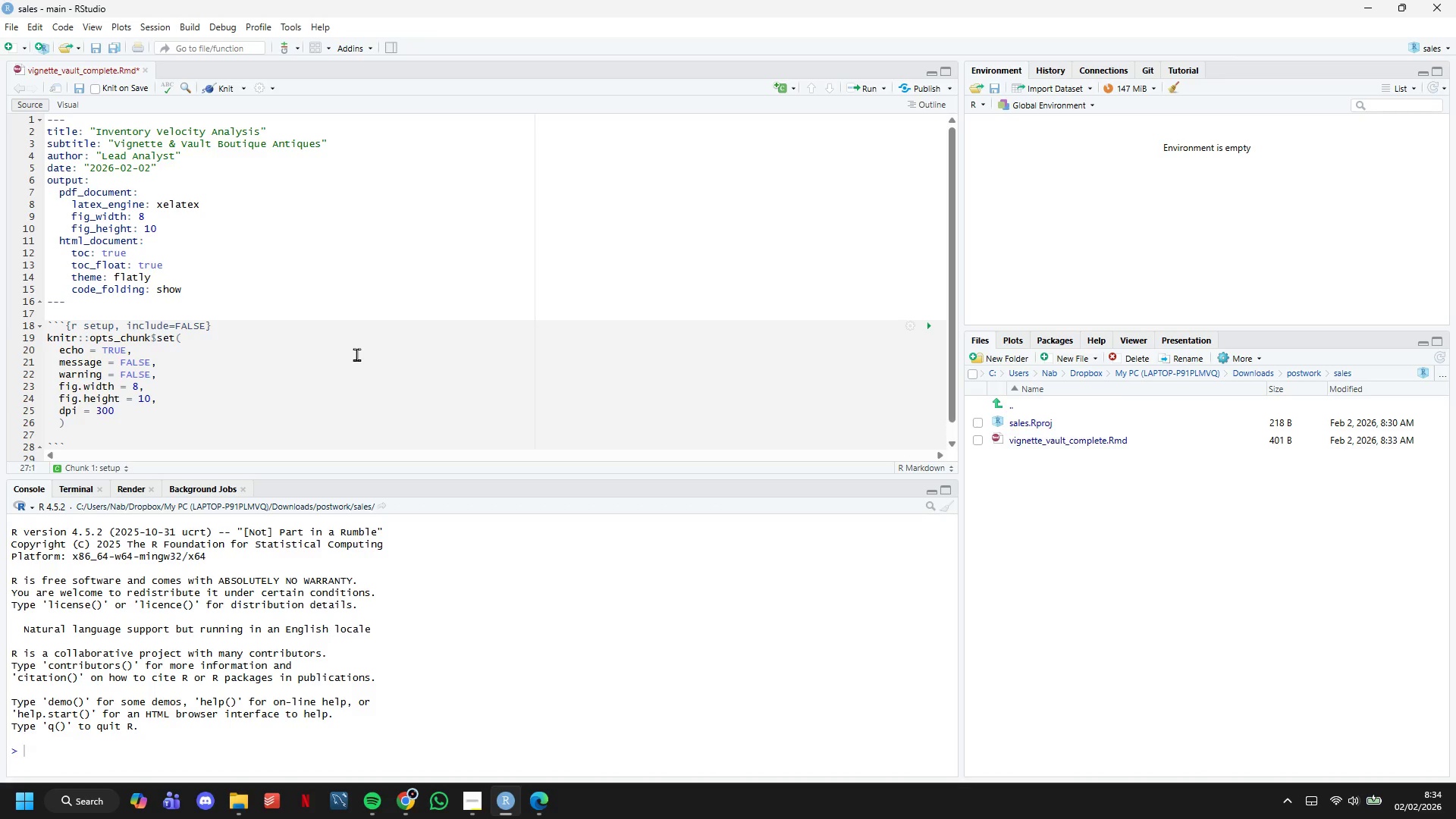 
type(set.seed(2-)
key(Backspace)
type(024)
 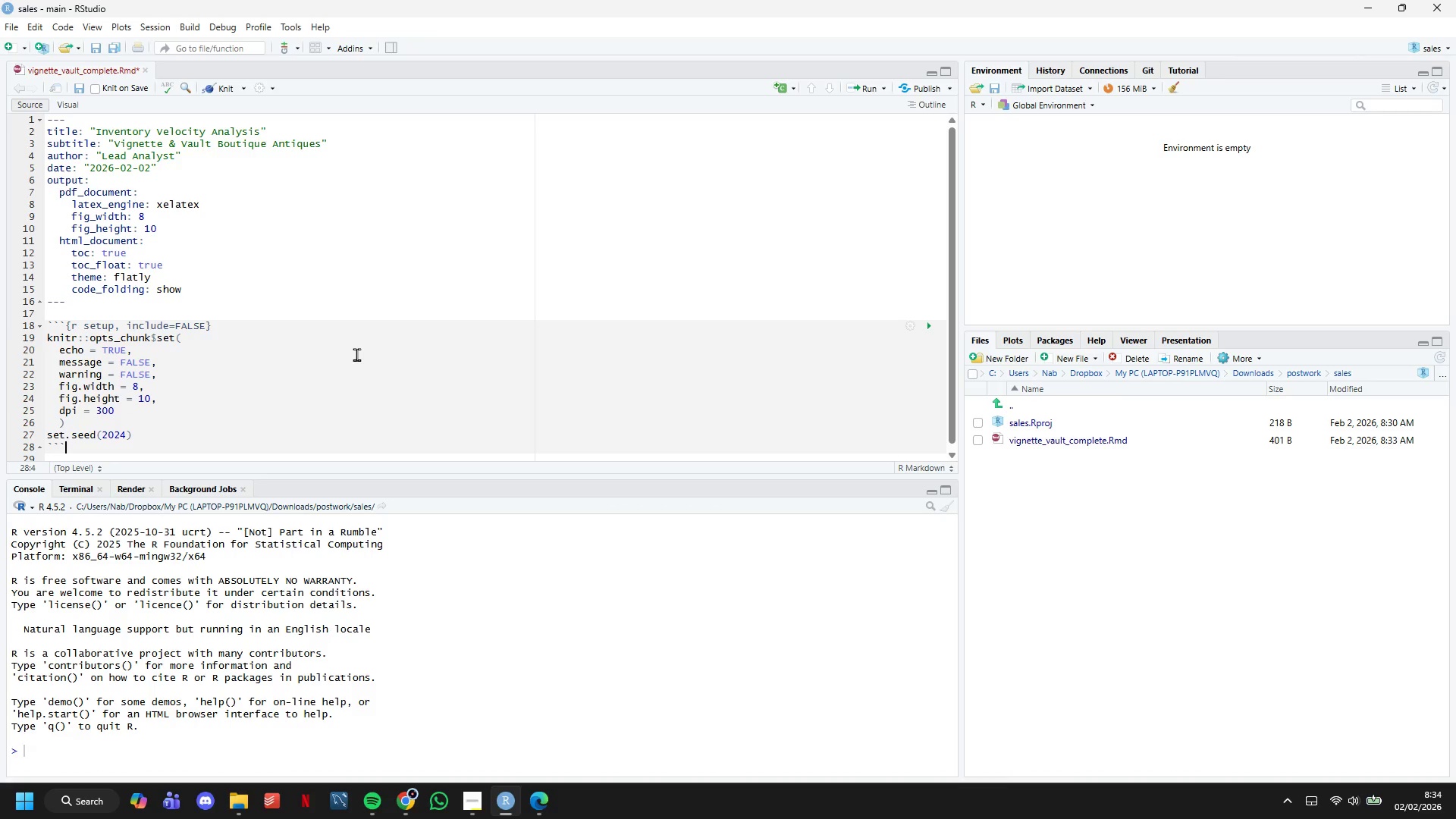 
 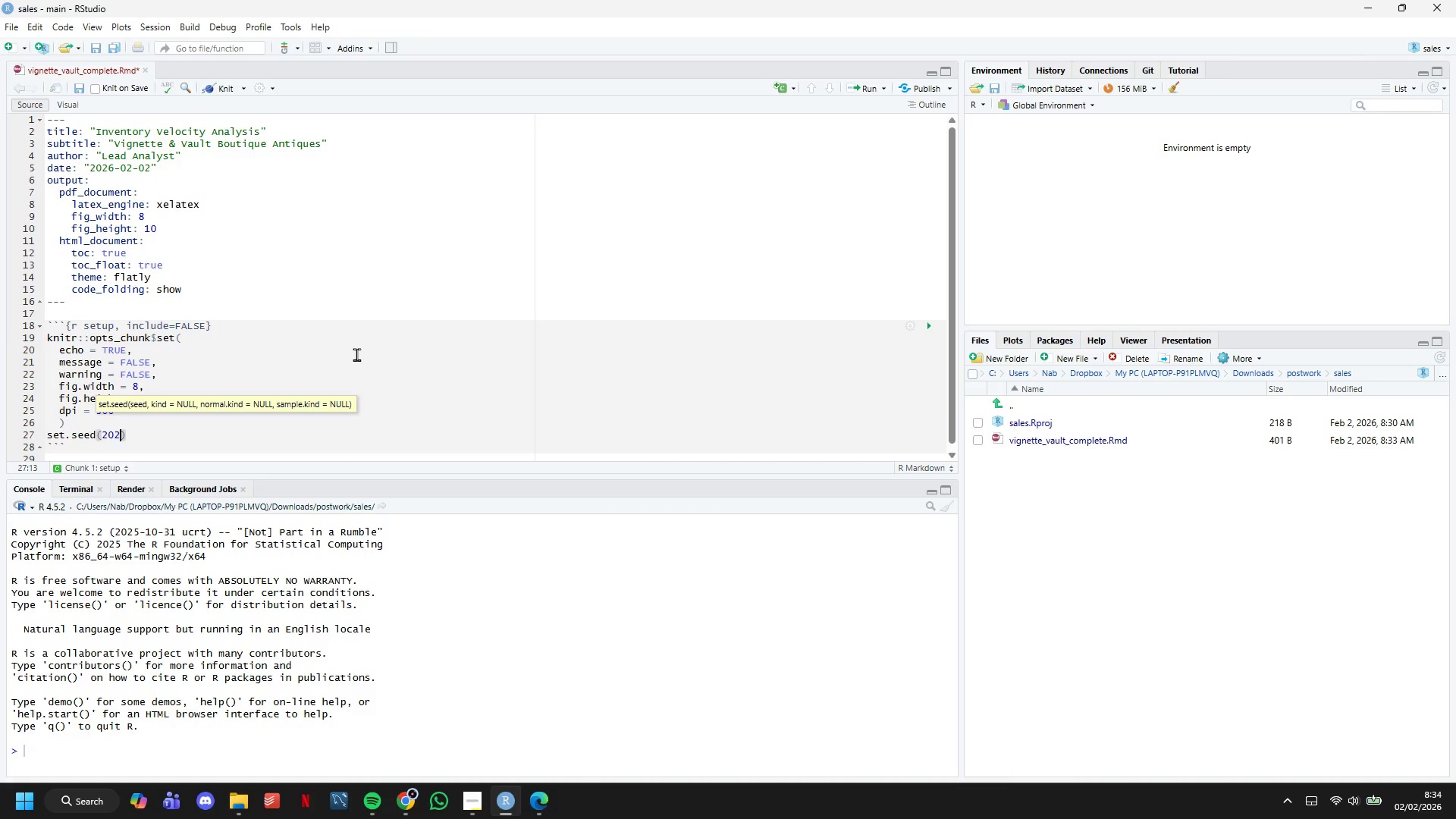 
key(ArrowDown)
 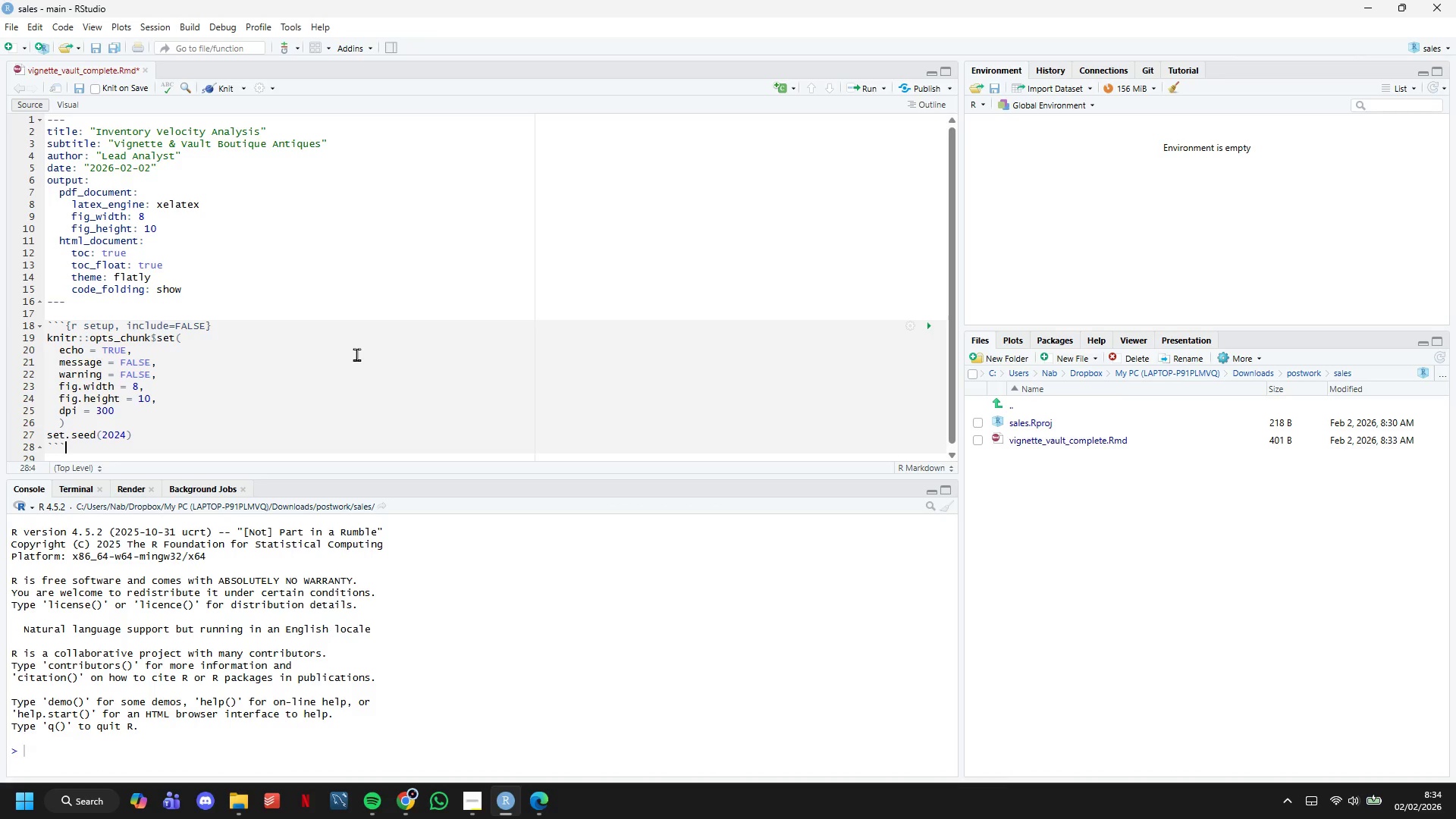 
key(ArrowDown)
 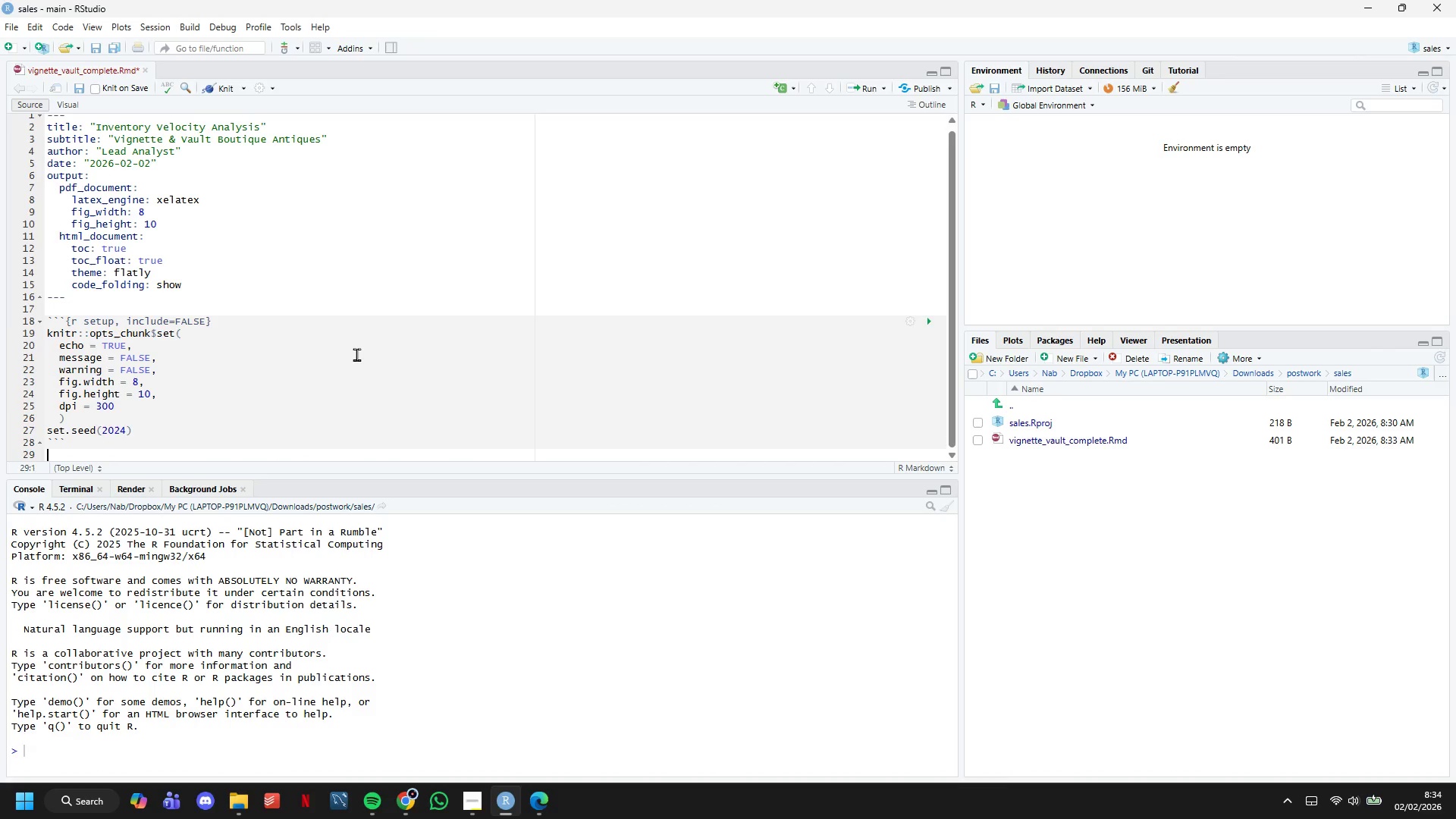 
key(ArrowLeft)
 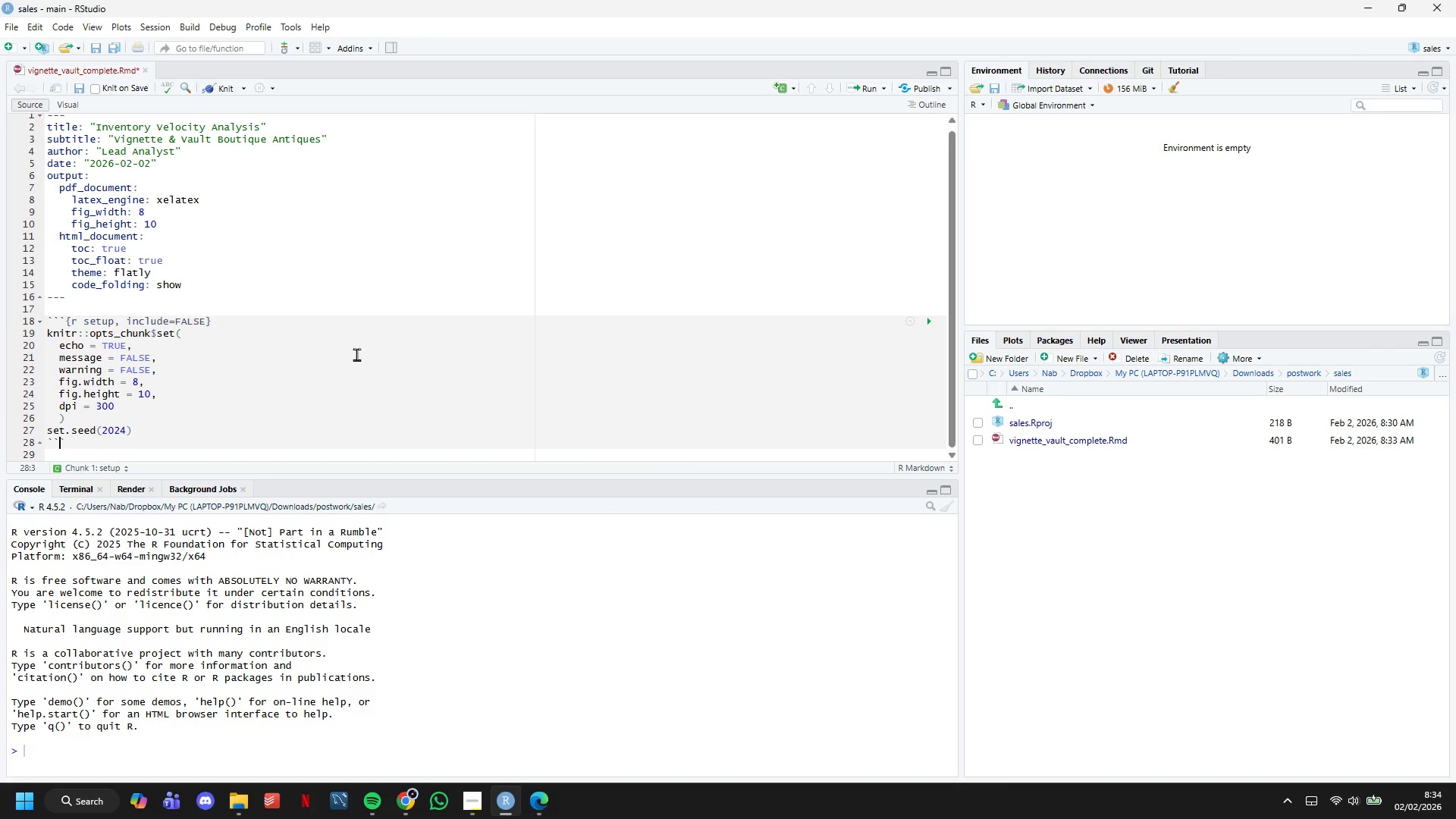 
key(ArrowLeft)
 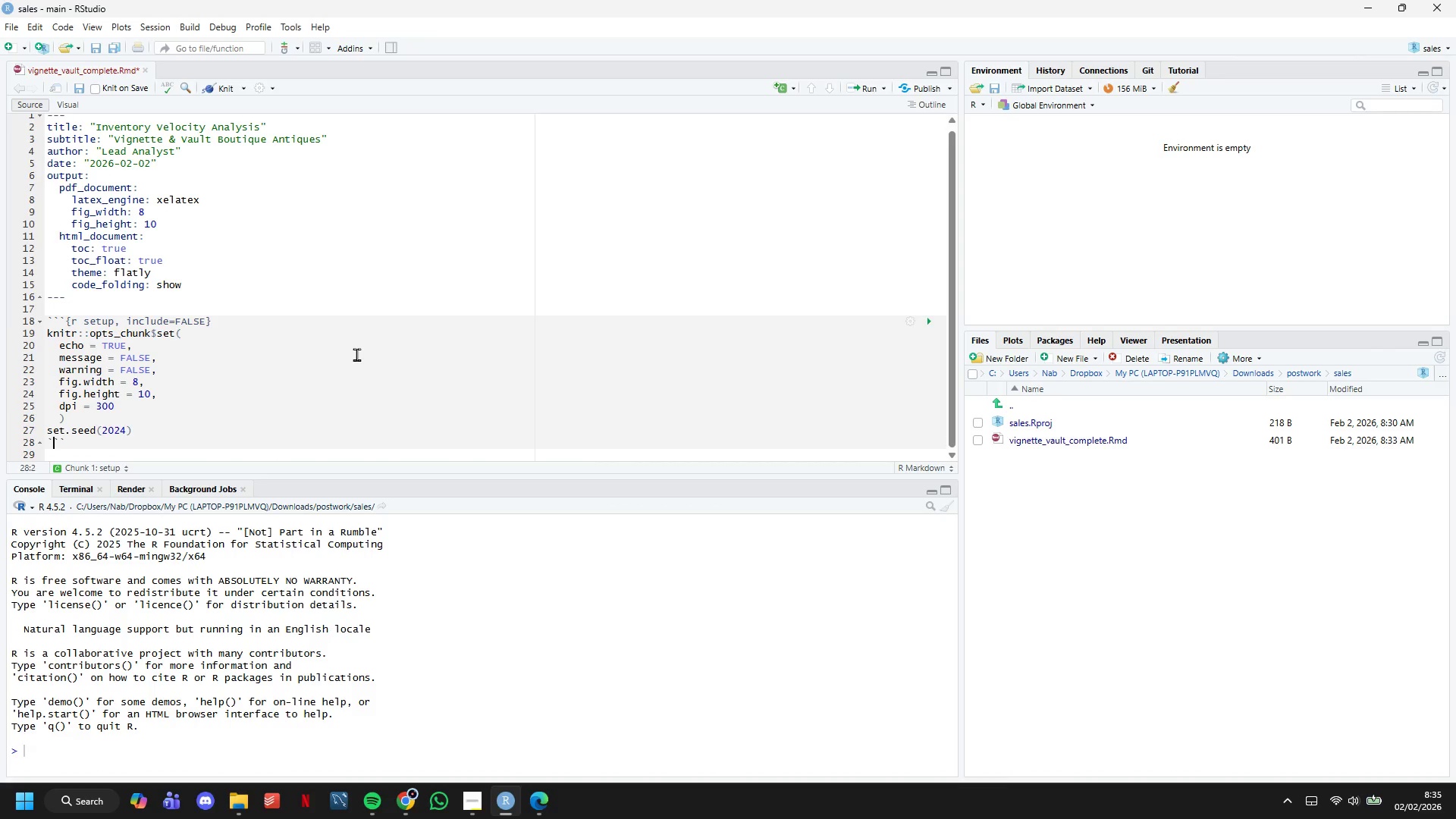 
key(ArrowLeft)
 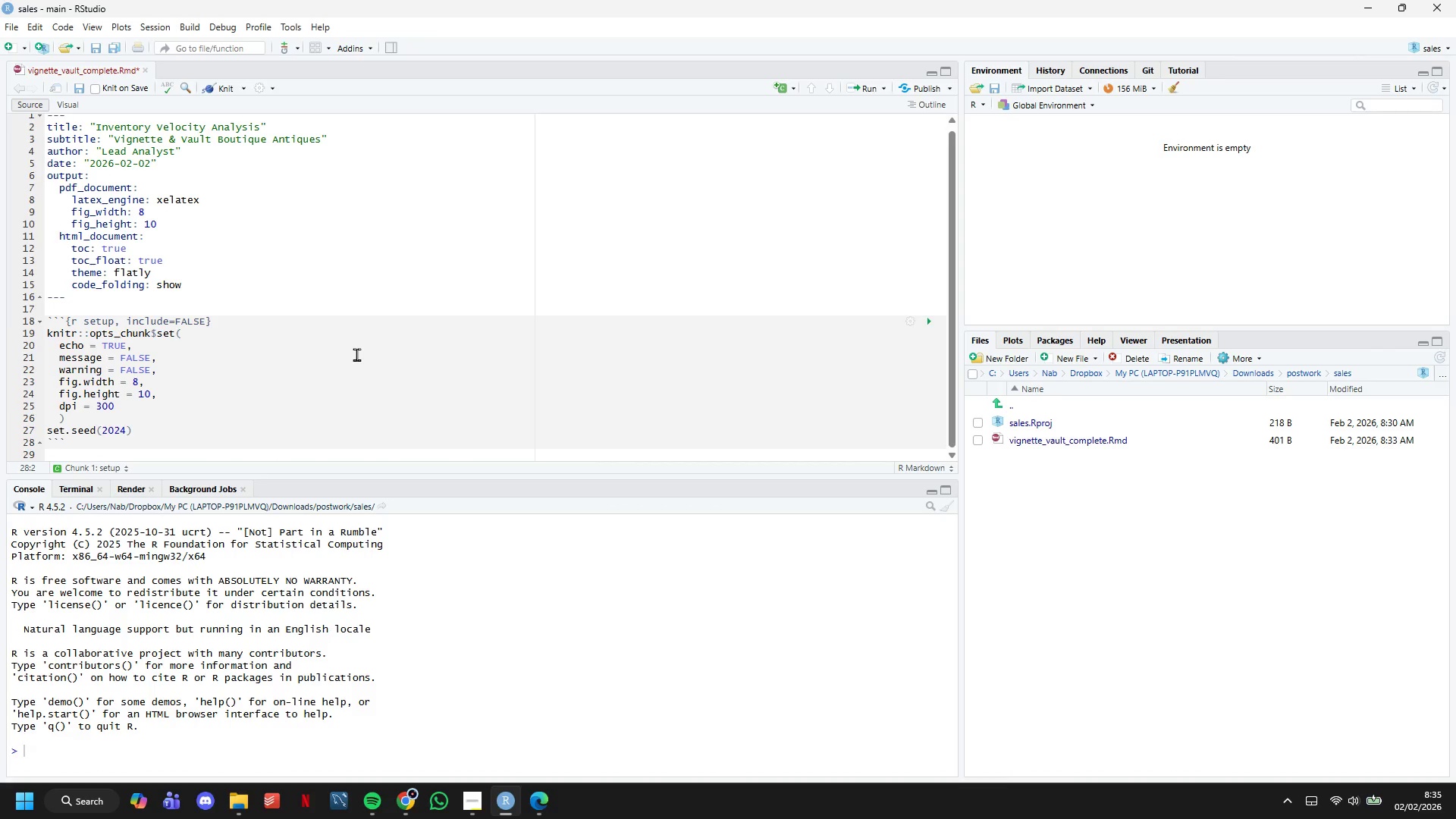 
key(ArrowRight)
 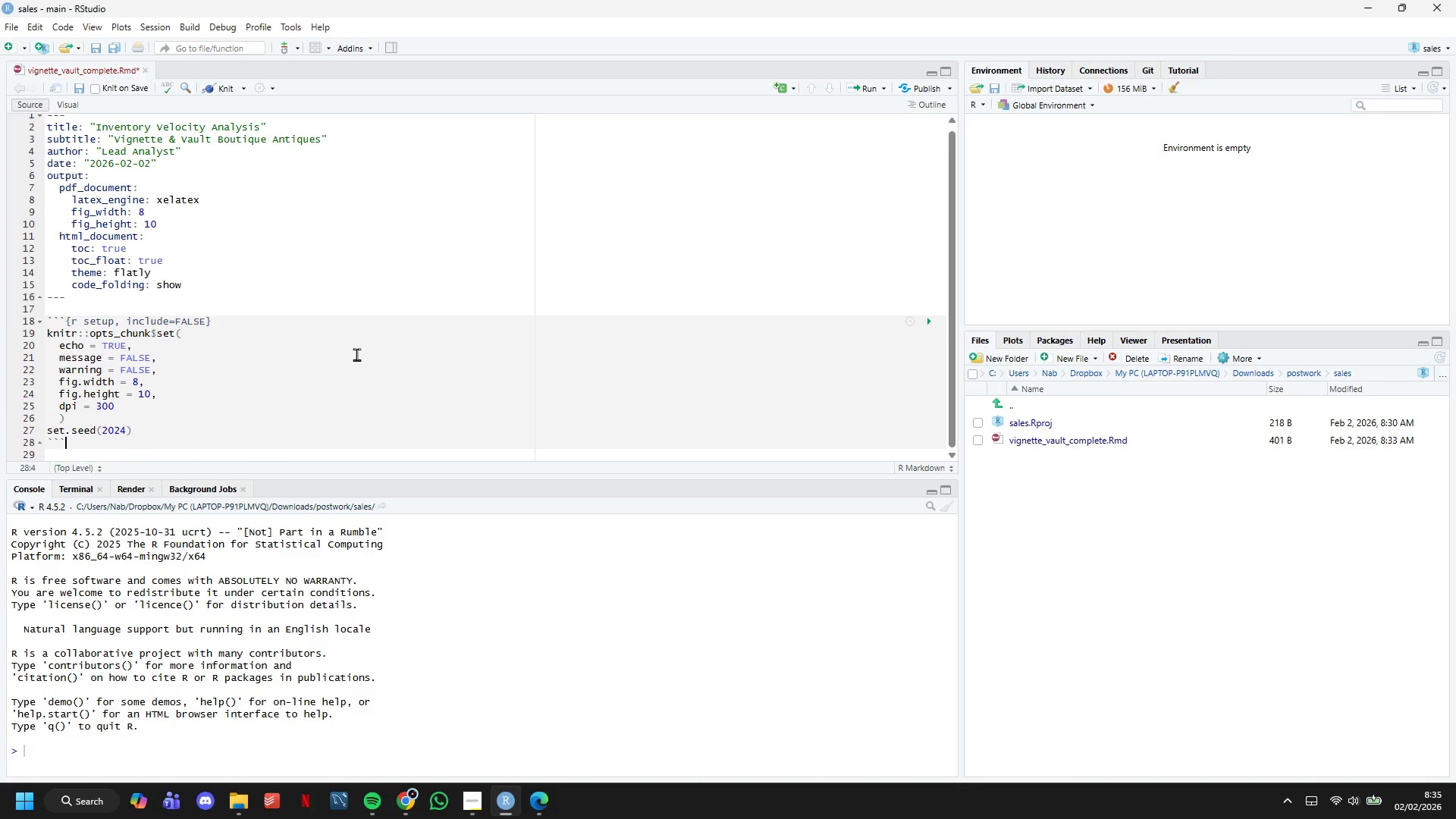 
key(ArrowRight)
 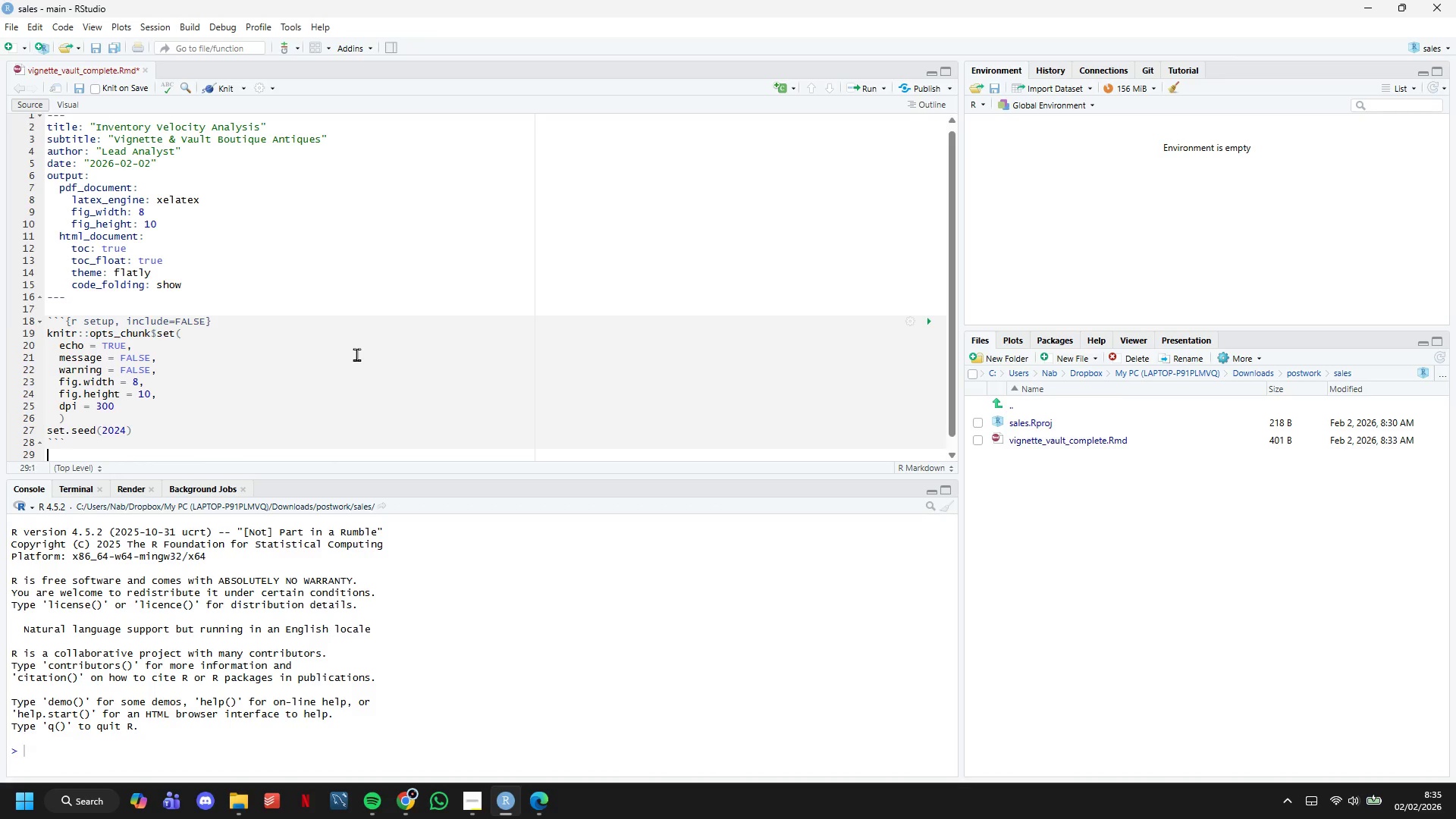 
key(Enter)
 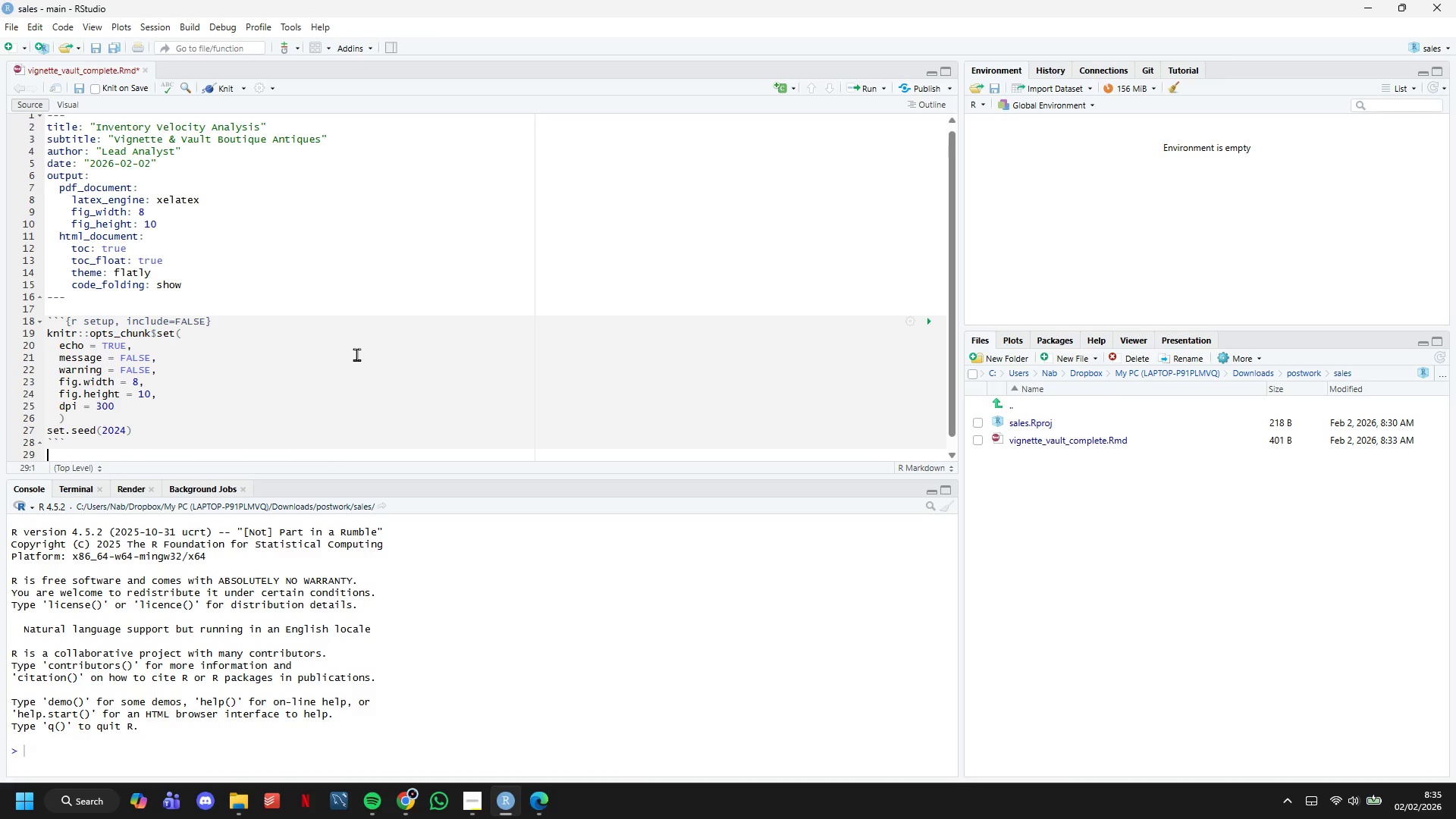 
key(Enter)
 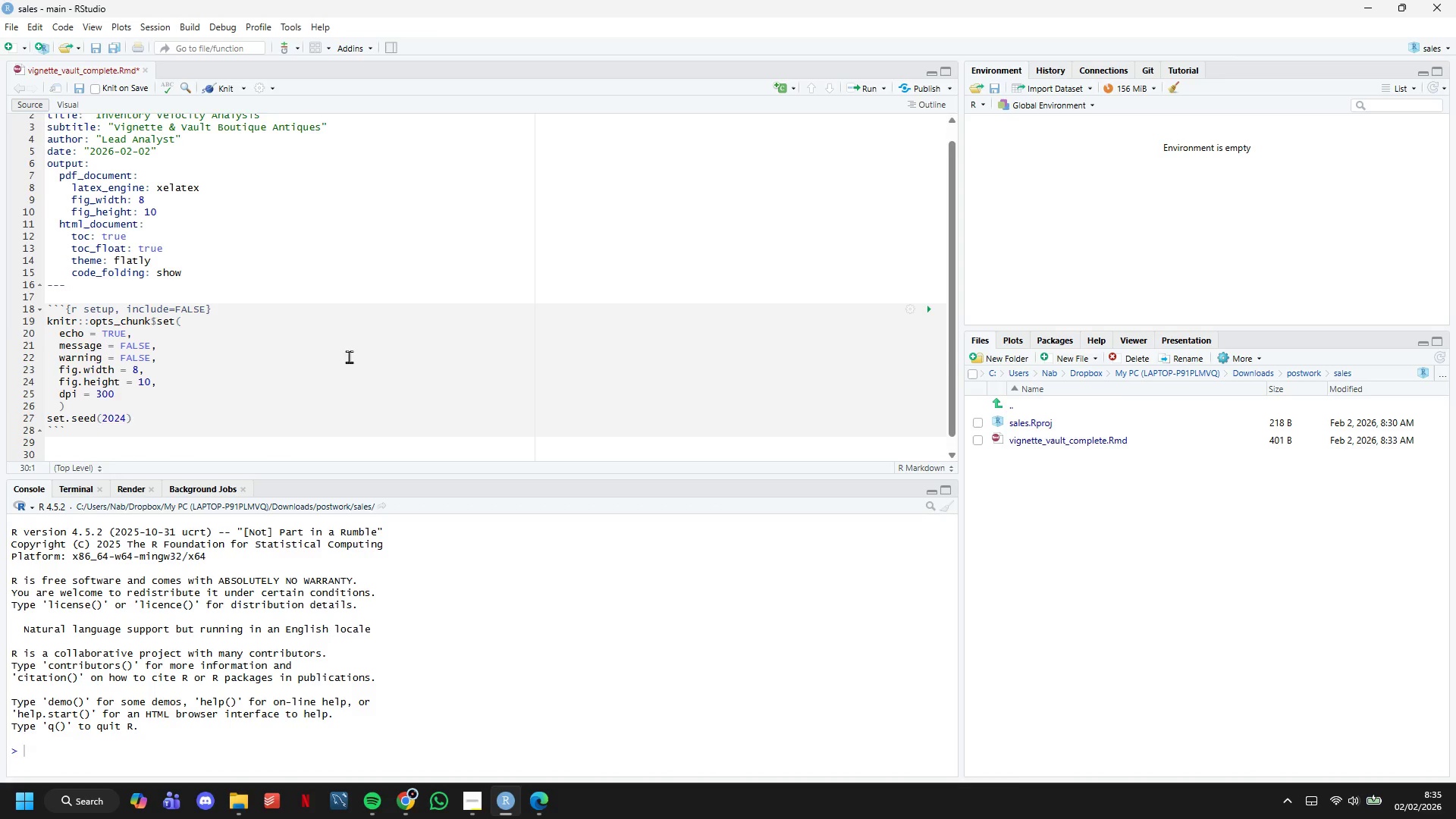 
scroll: coordinate [382, 306], scroll_direction: down, amount: 7.0
 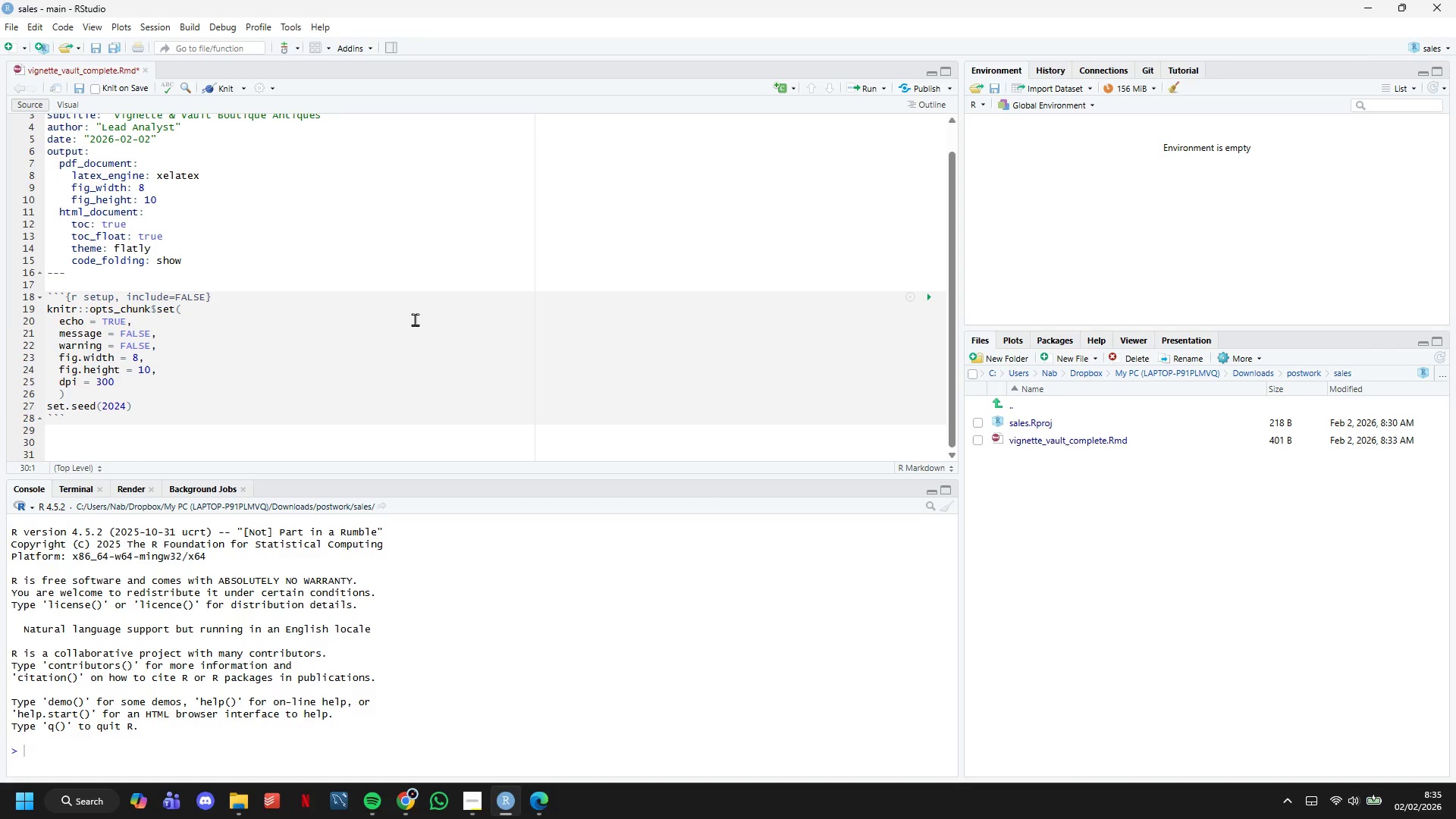 
type(\newpage)
 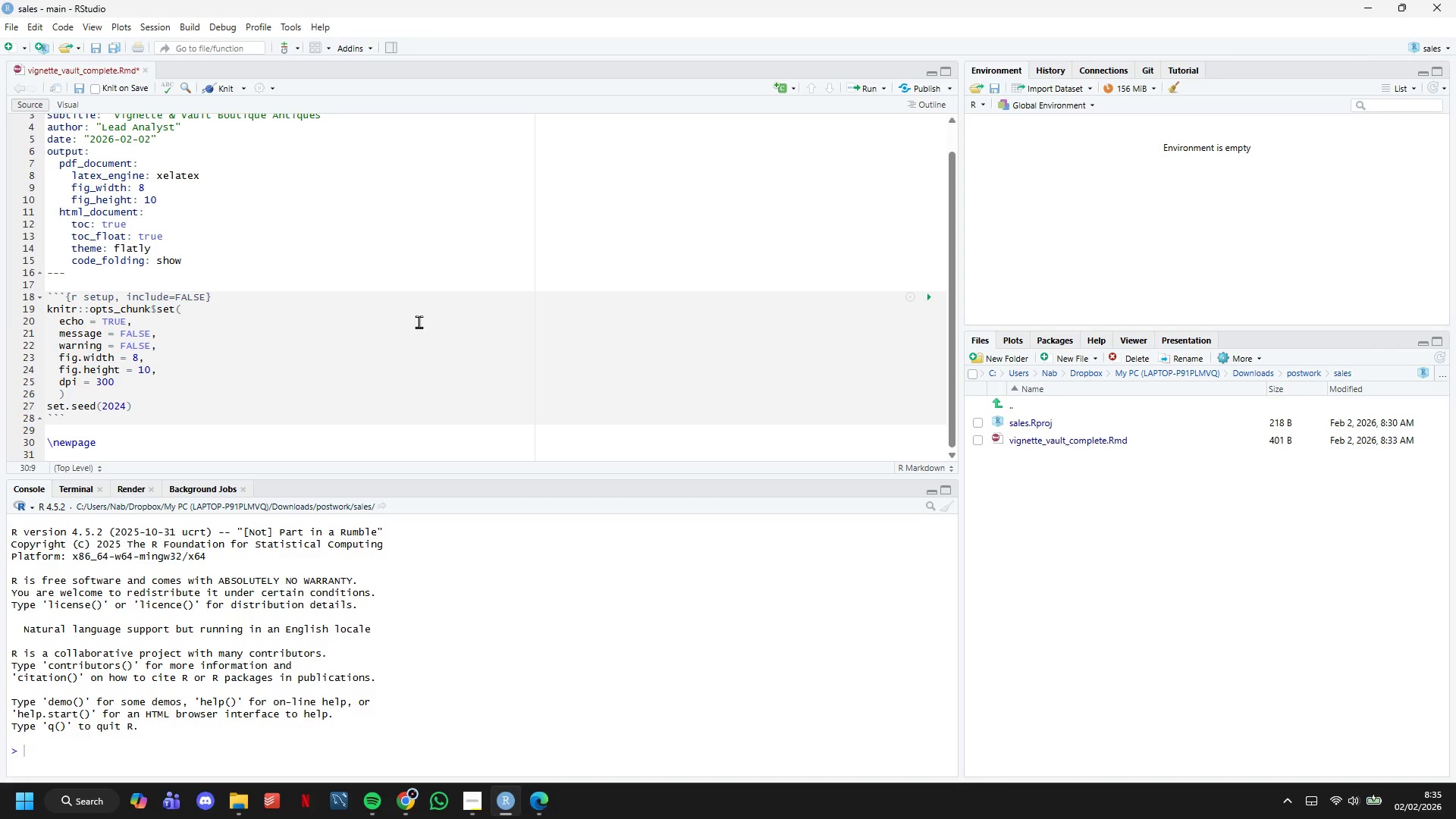 
scroll: coordinate [438, 318], scroll_direction: down, amount: 7.0
 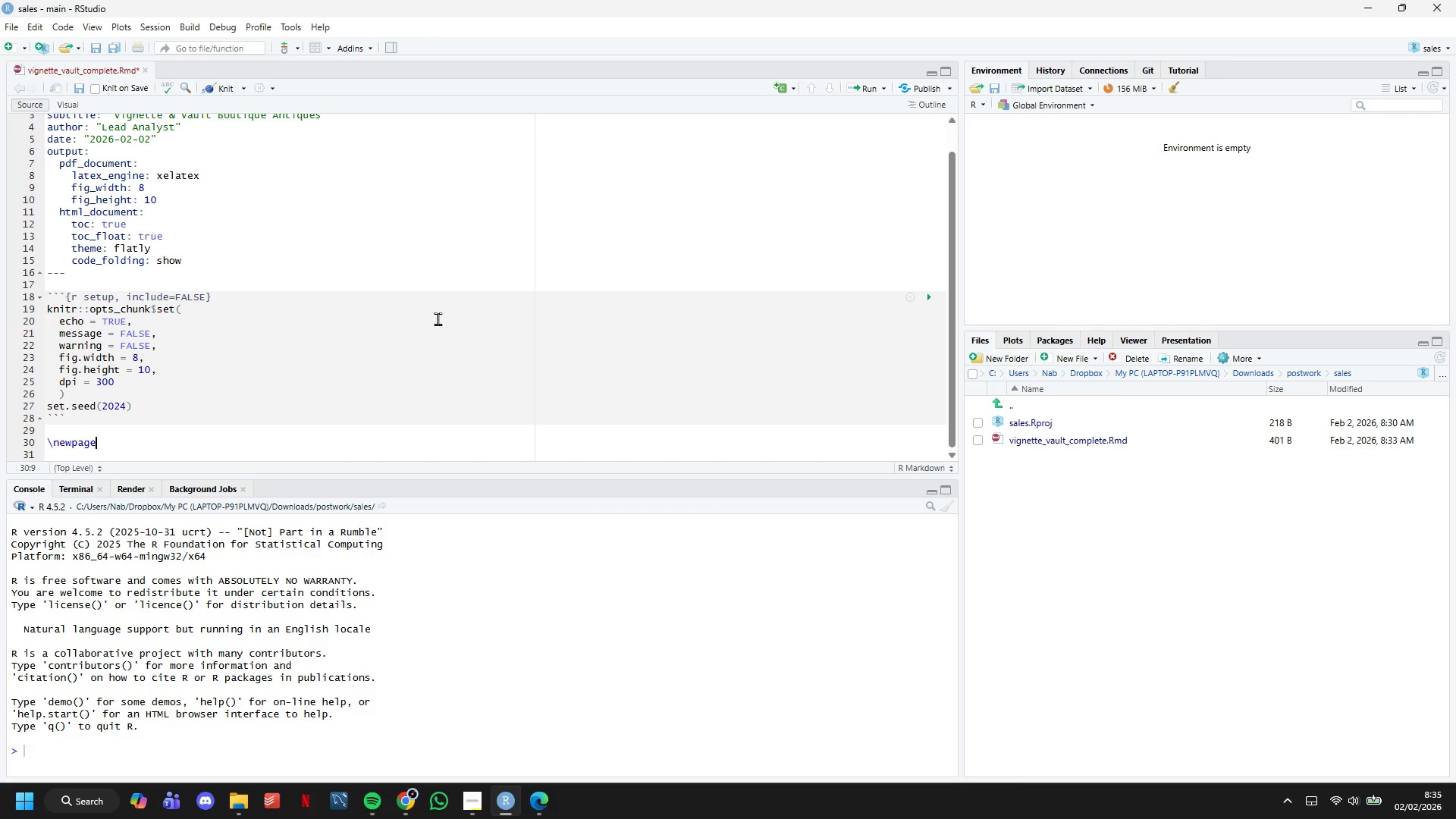 
wait(6.5)
 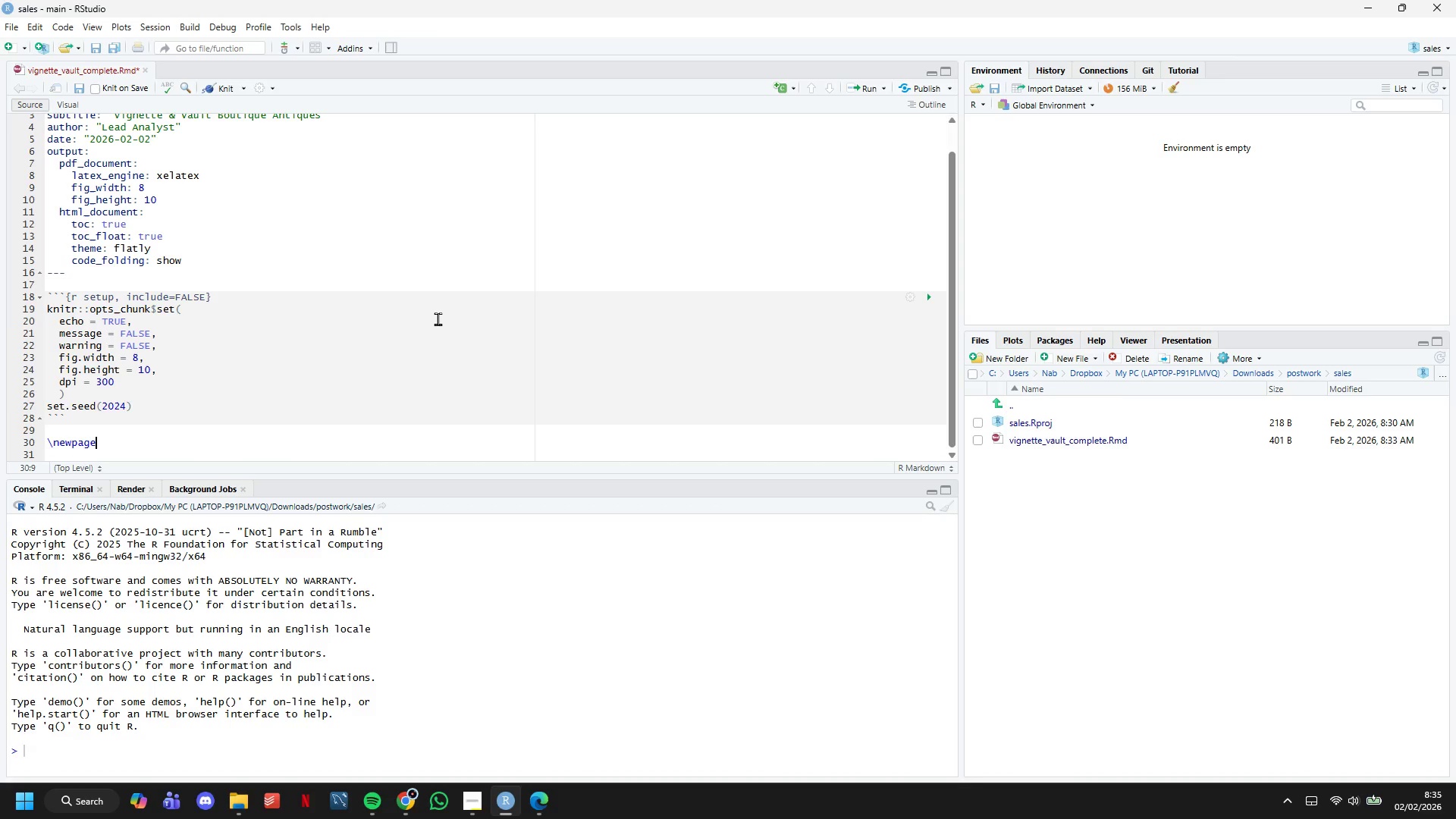 
key(Enter)
 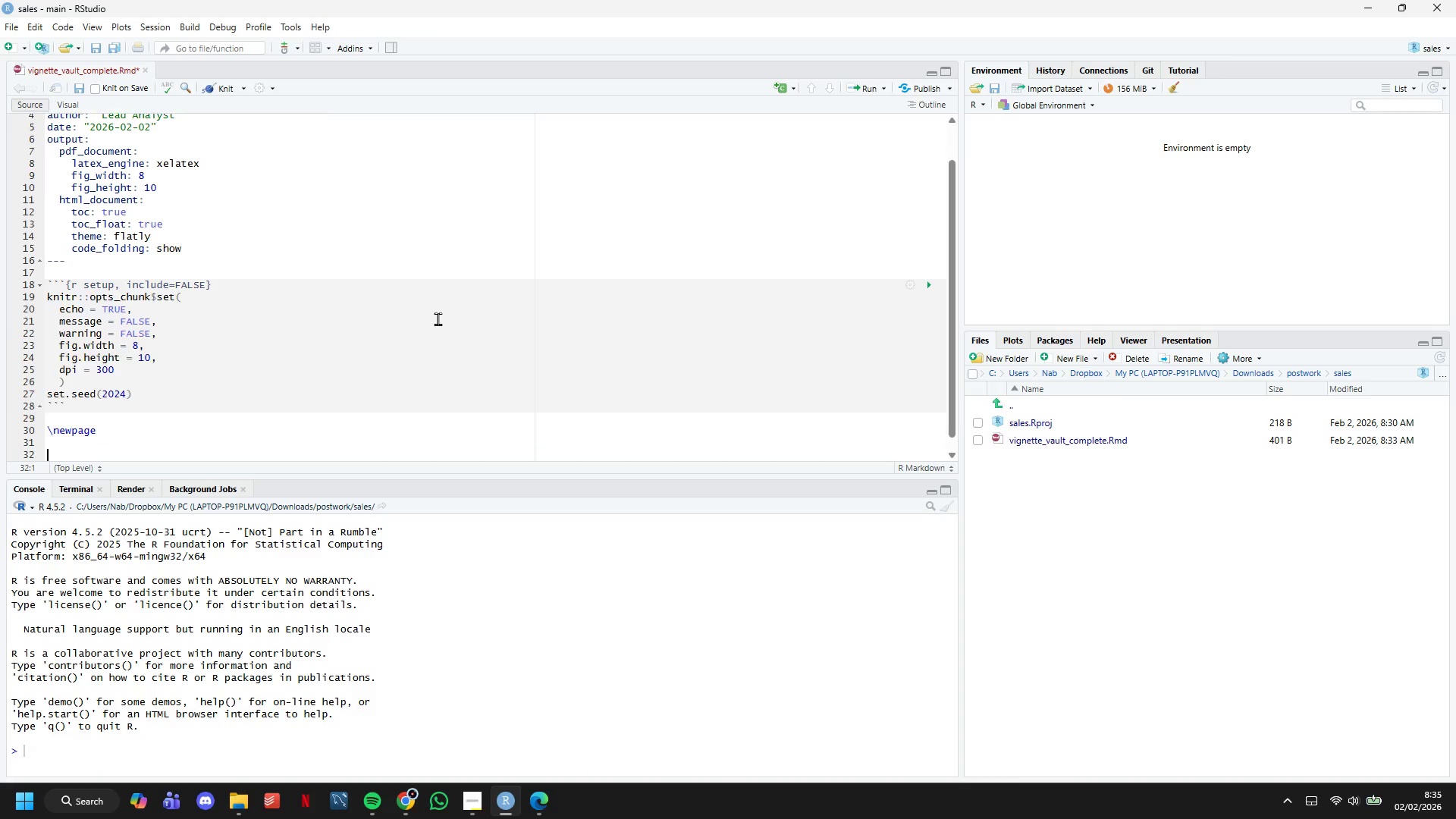 
key(Enter)
 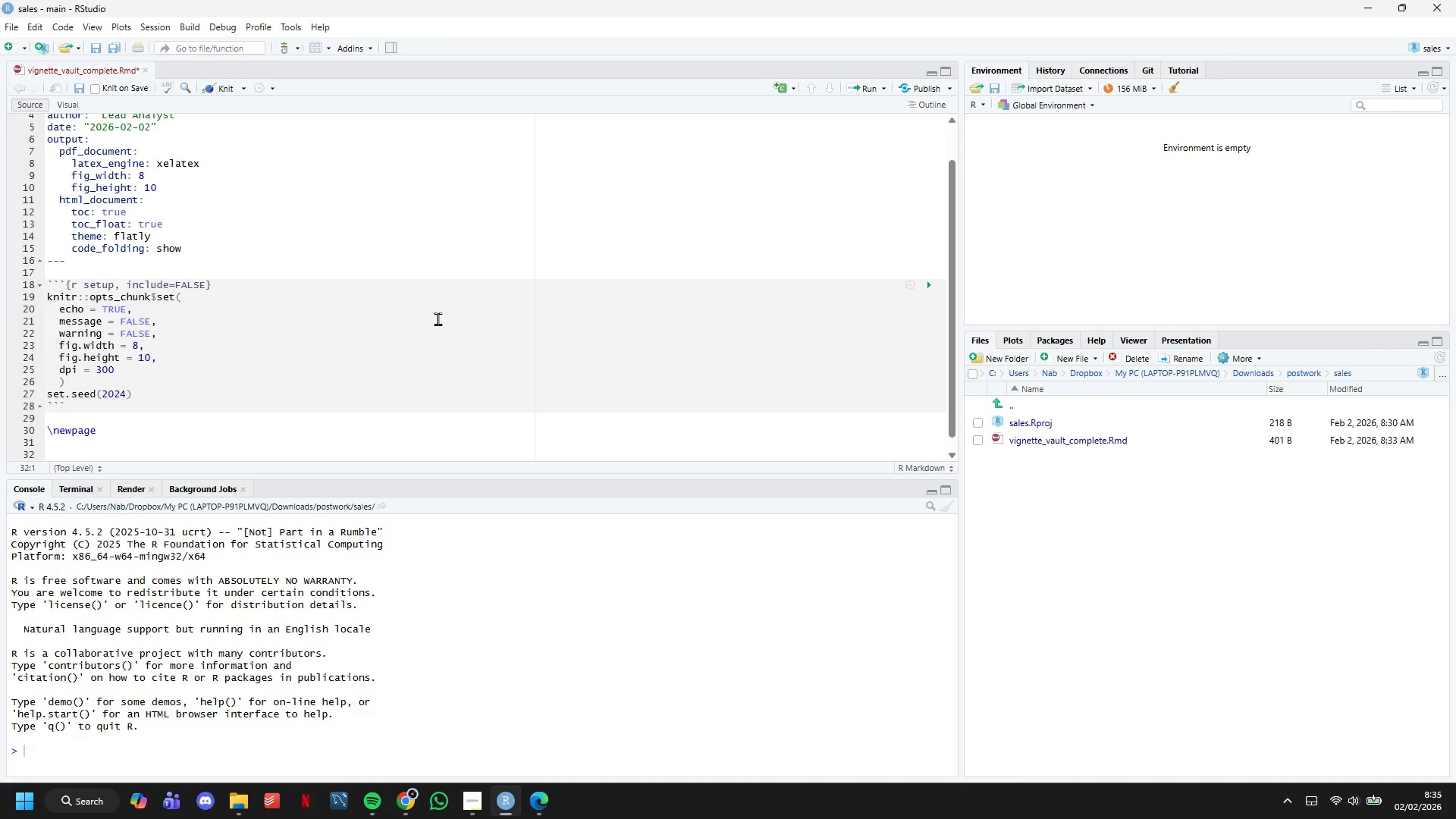 
scroll: coordinate [438, 318], scroll_direction: down, amount: 7.0
 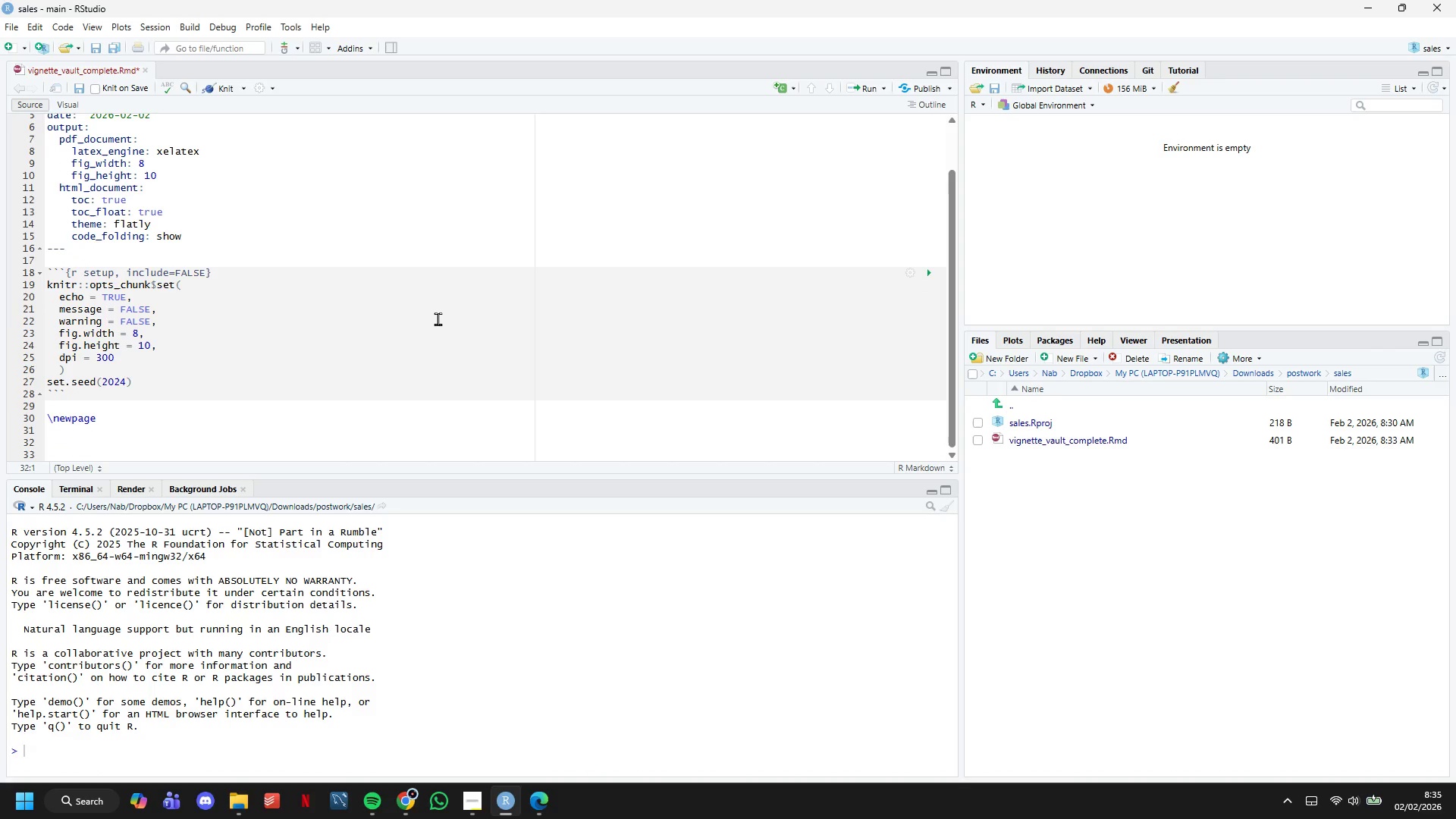 
type(# Executive Overvirw)
 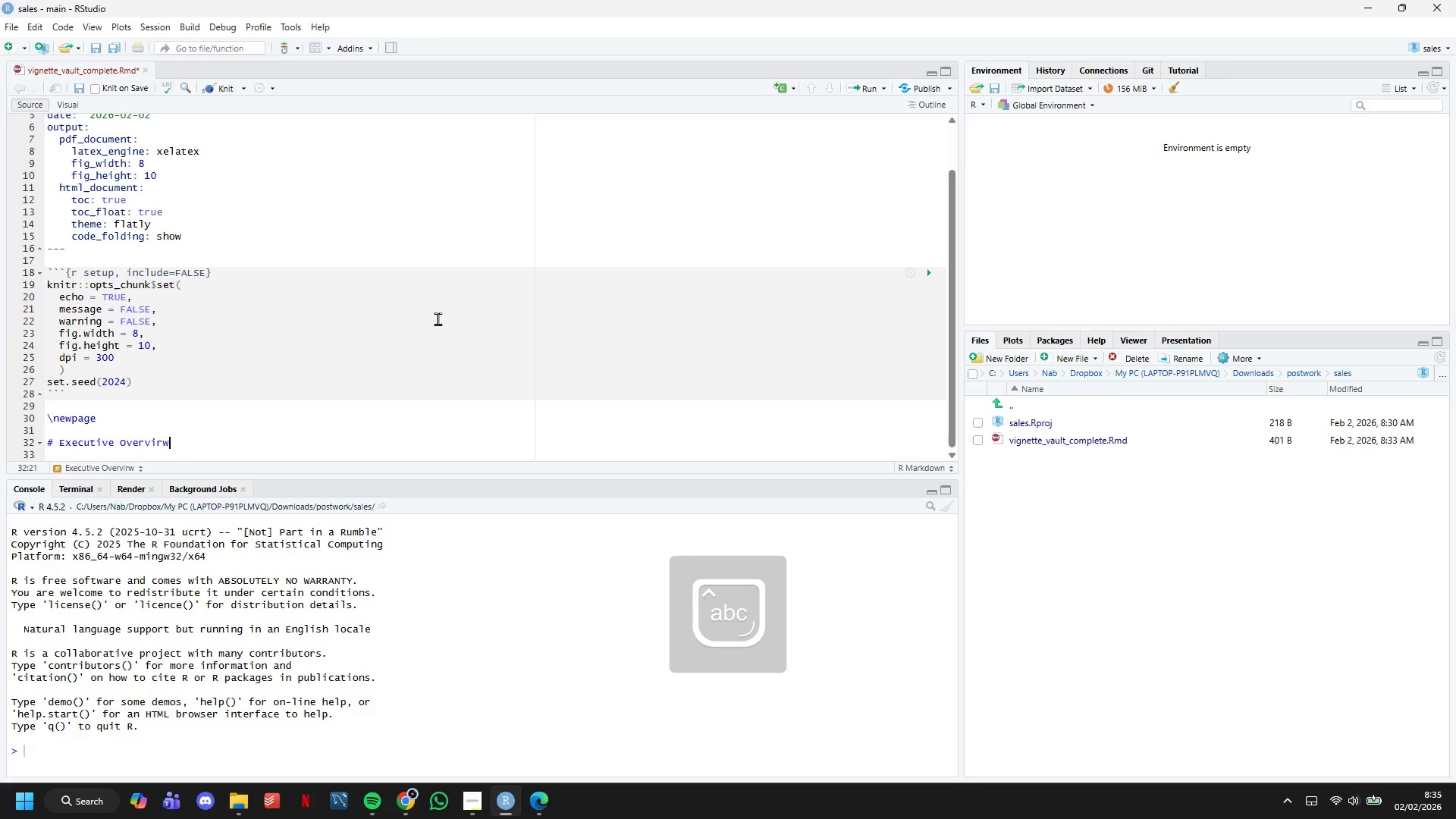 
key(Enter)
 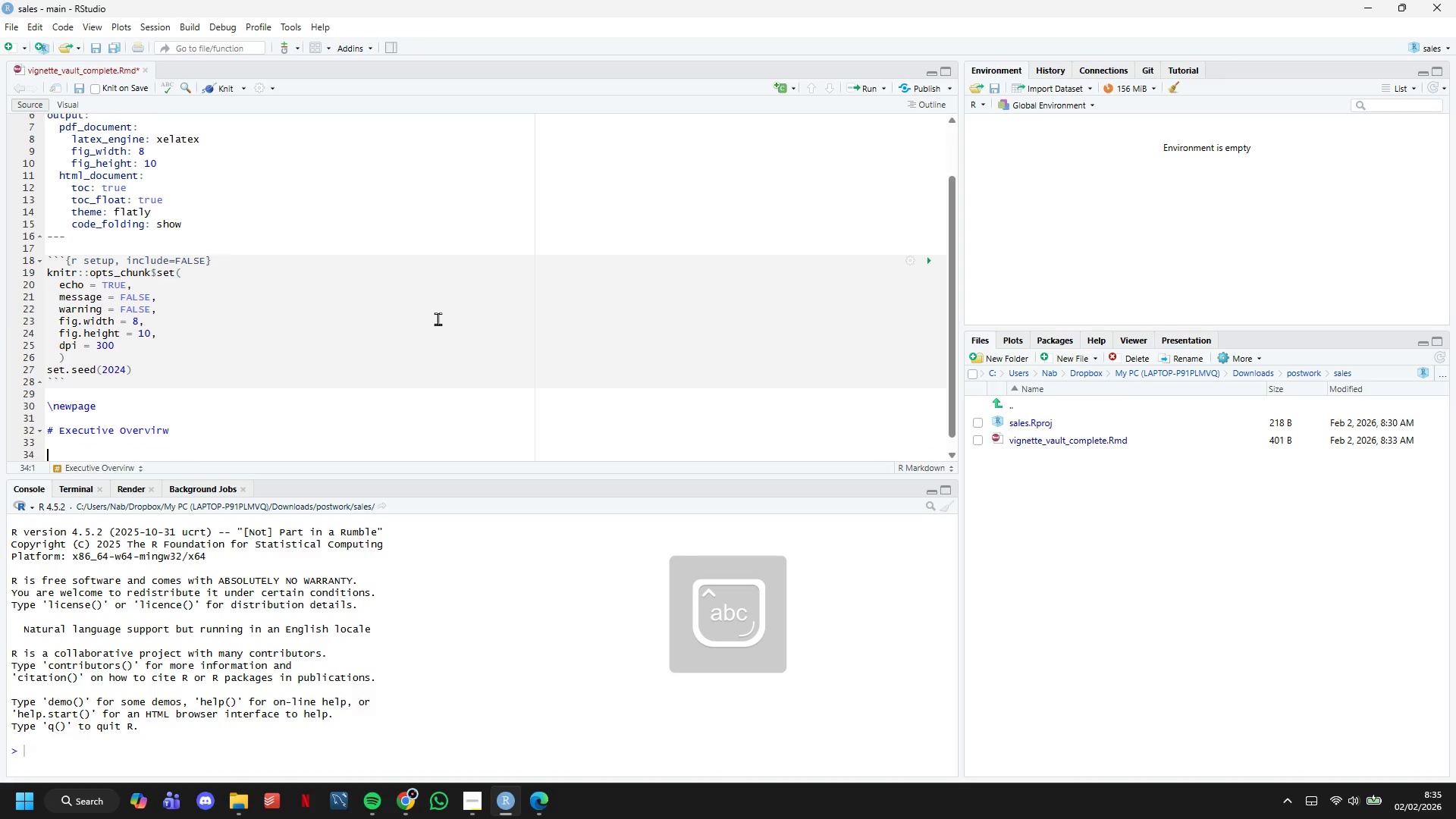 
key(Enter)
 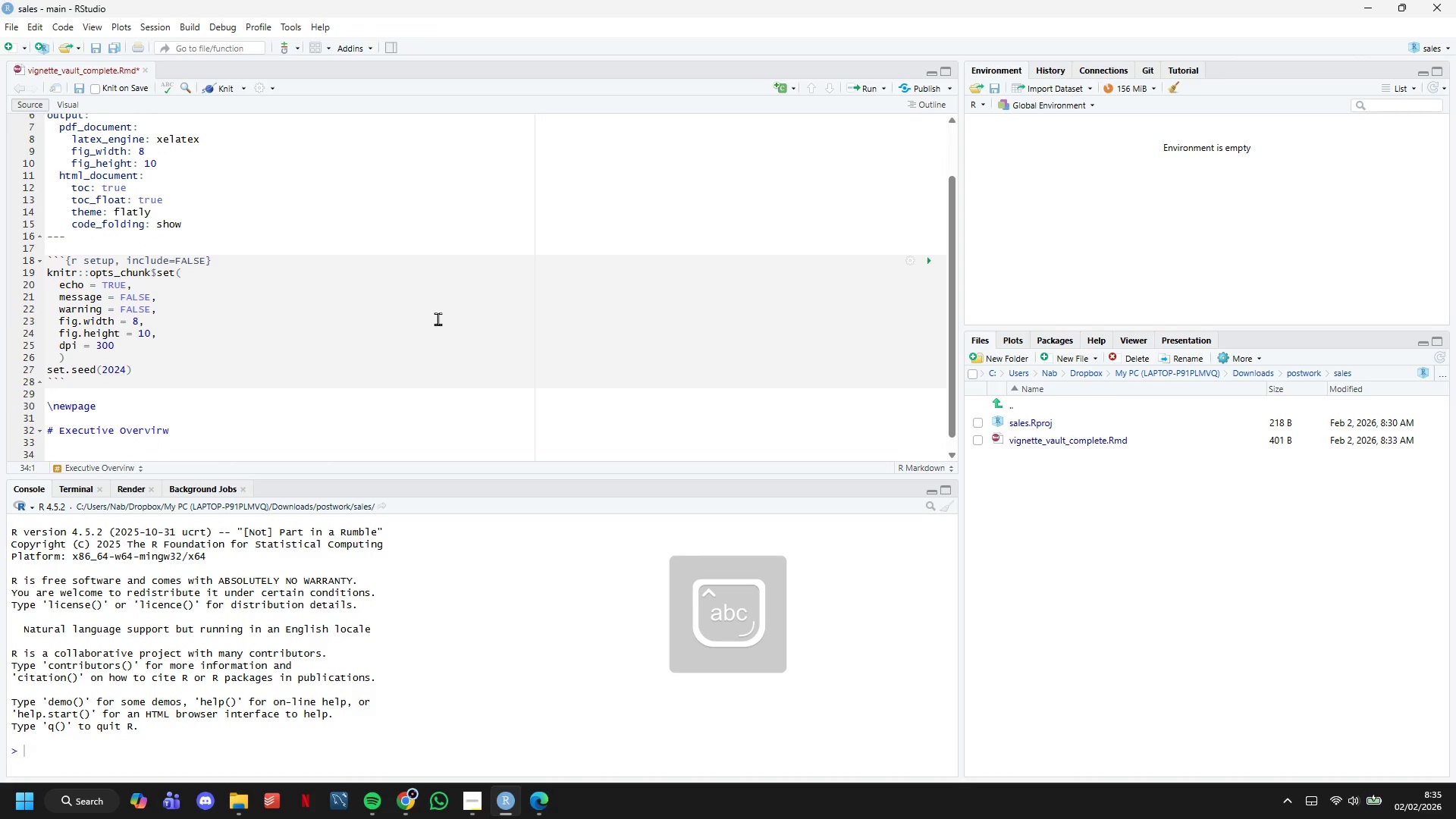 
scroll: coordinate [457, 328], scroll_direction: down, amount: 5.0
 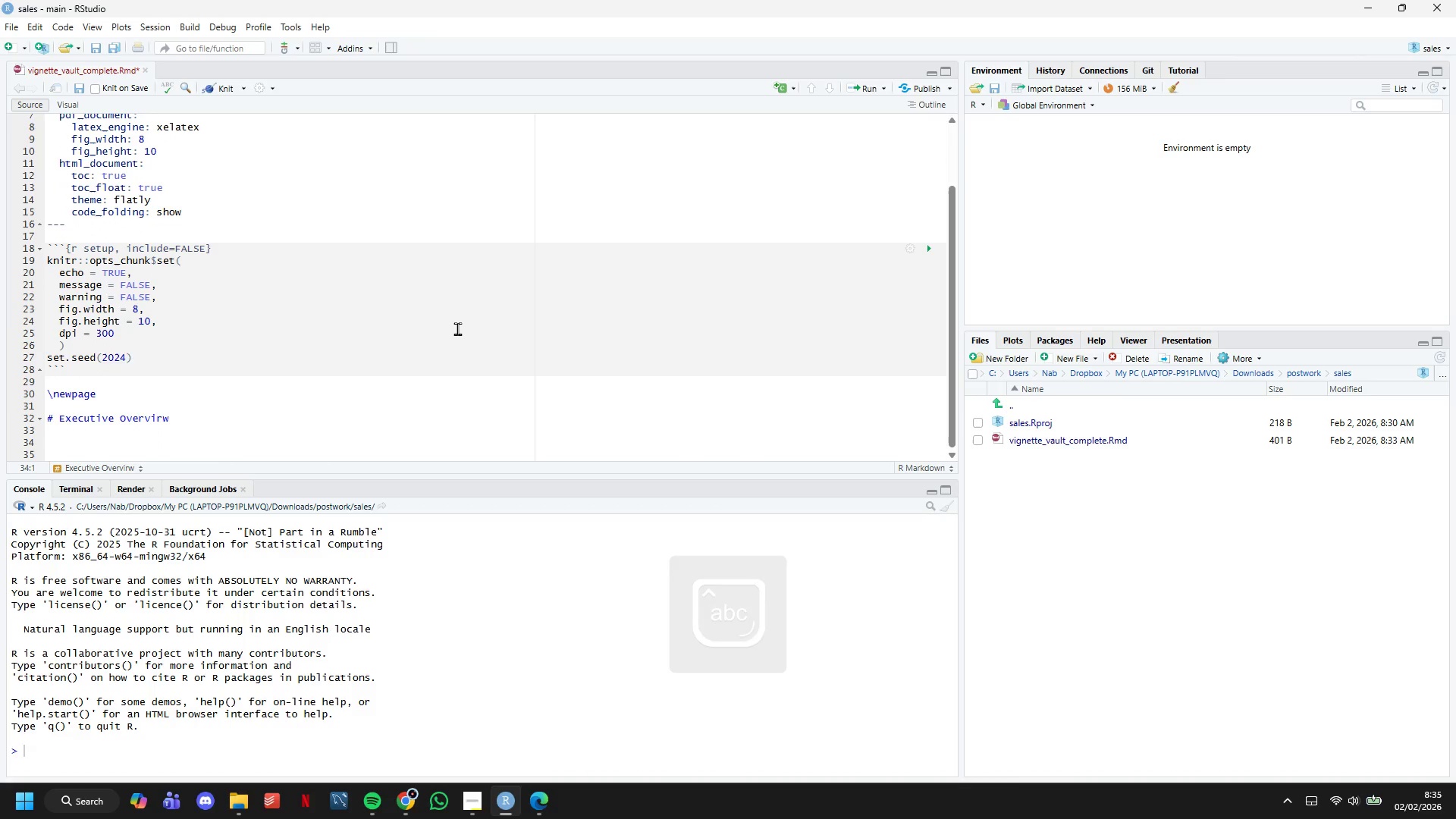 
key(ArrowLeft)
 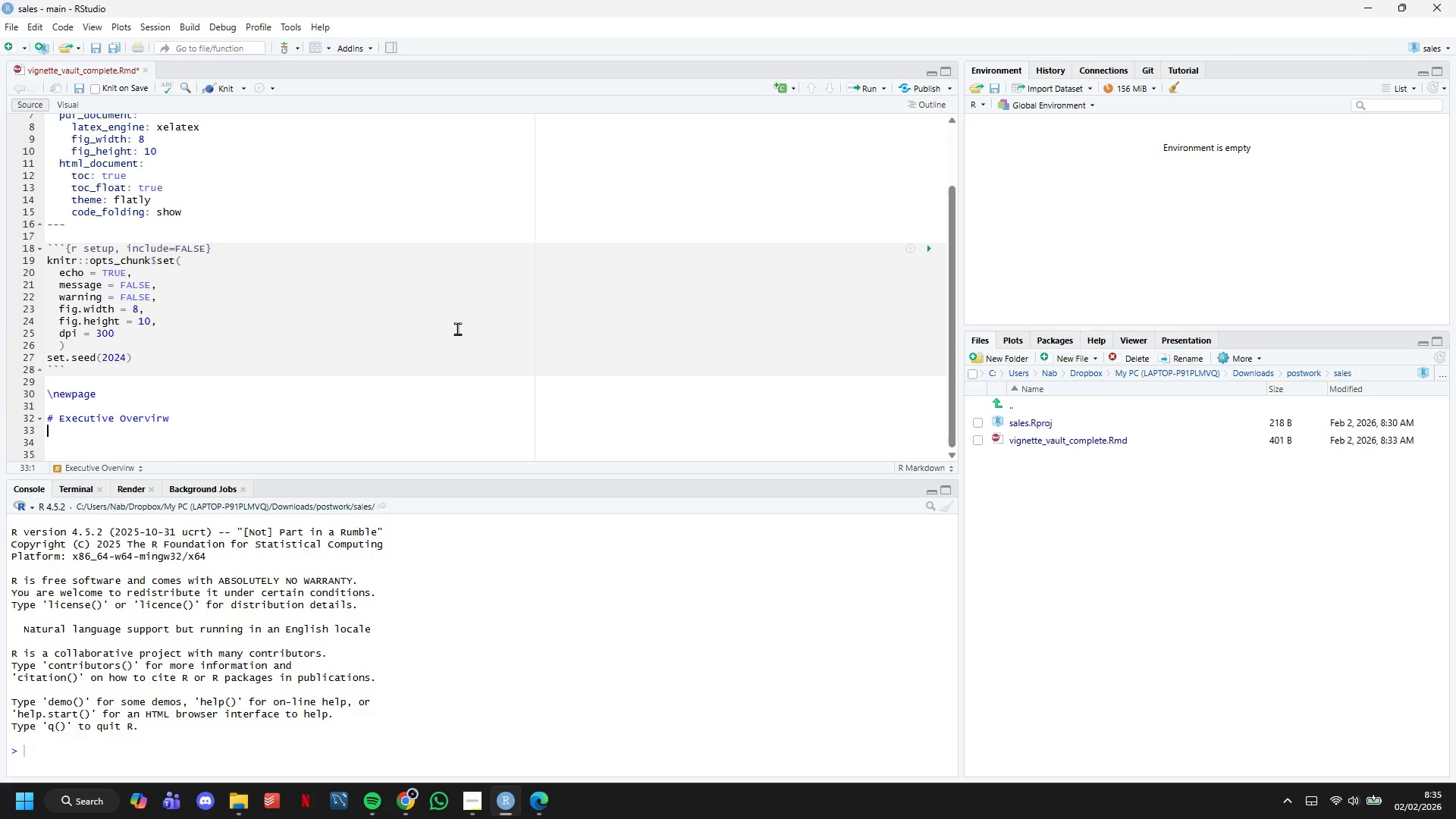 
key(ArrowLeft)
 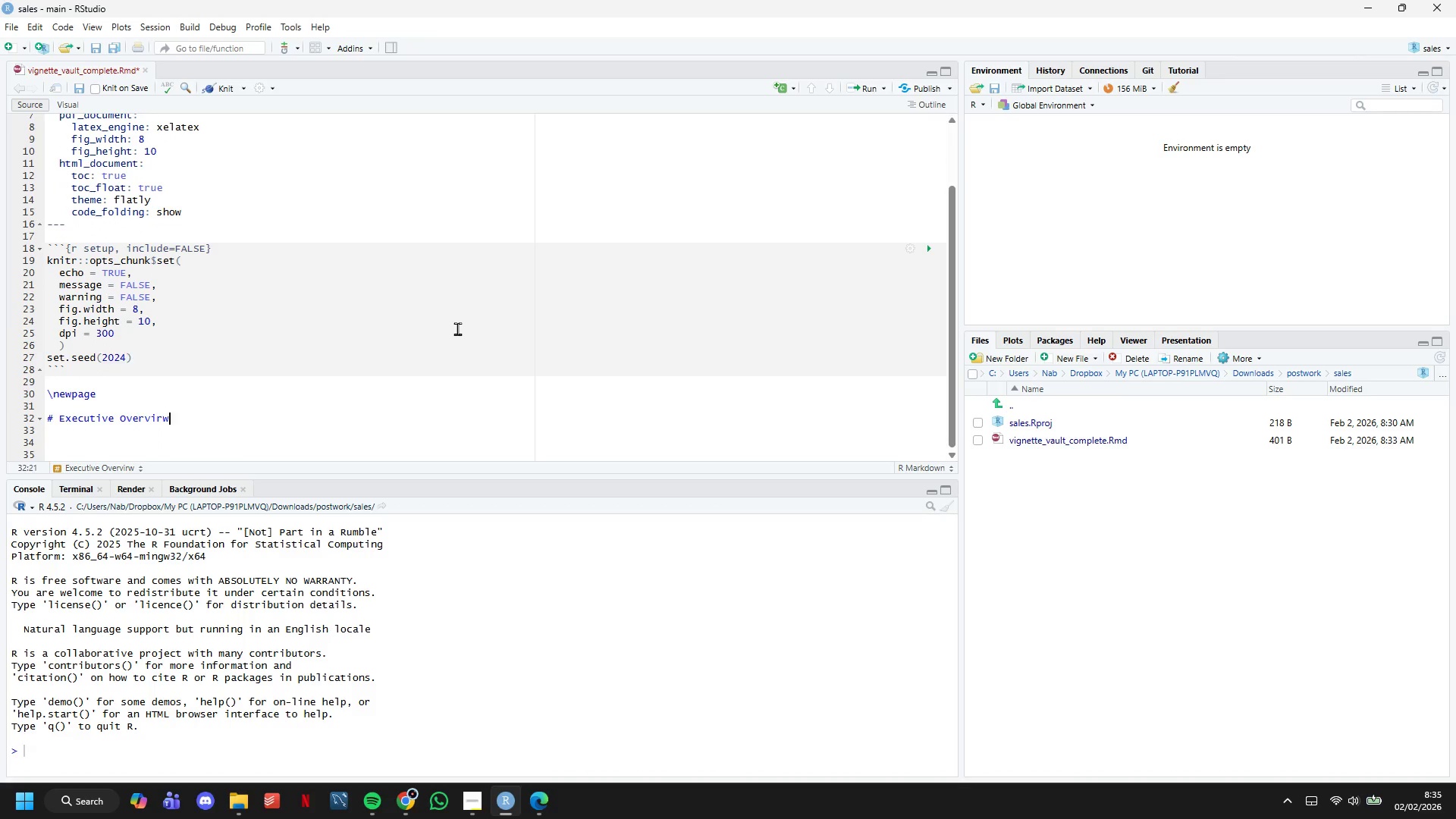 
key(ArrowLeft)
 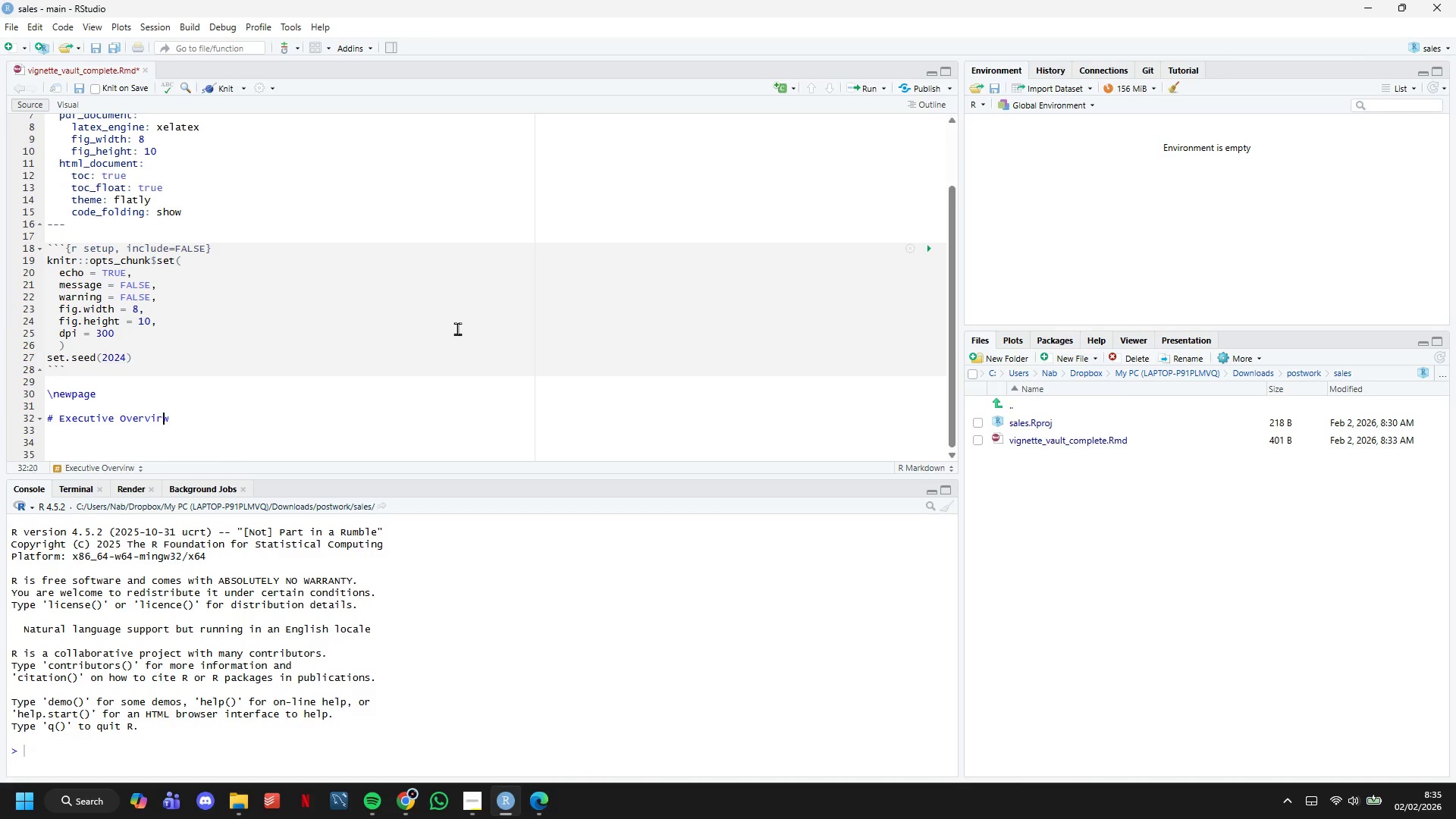 
key(ArrowLeft)
 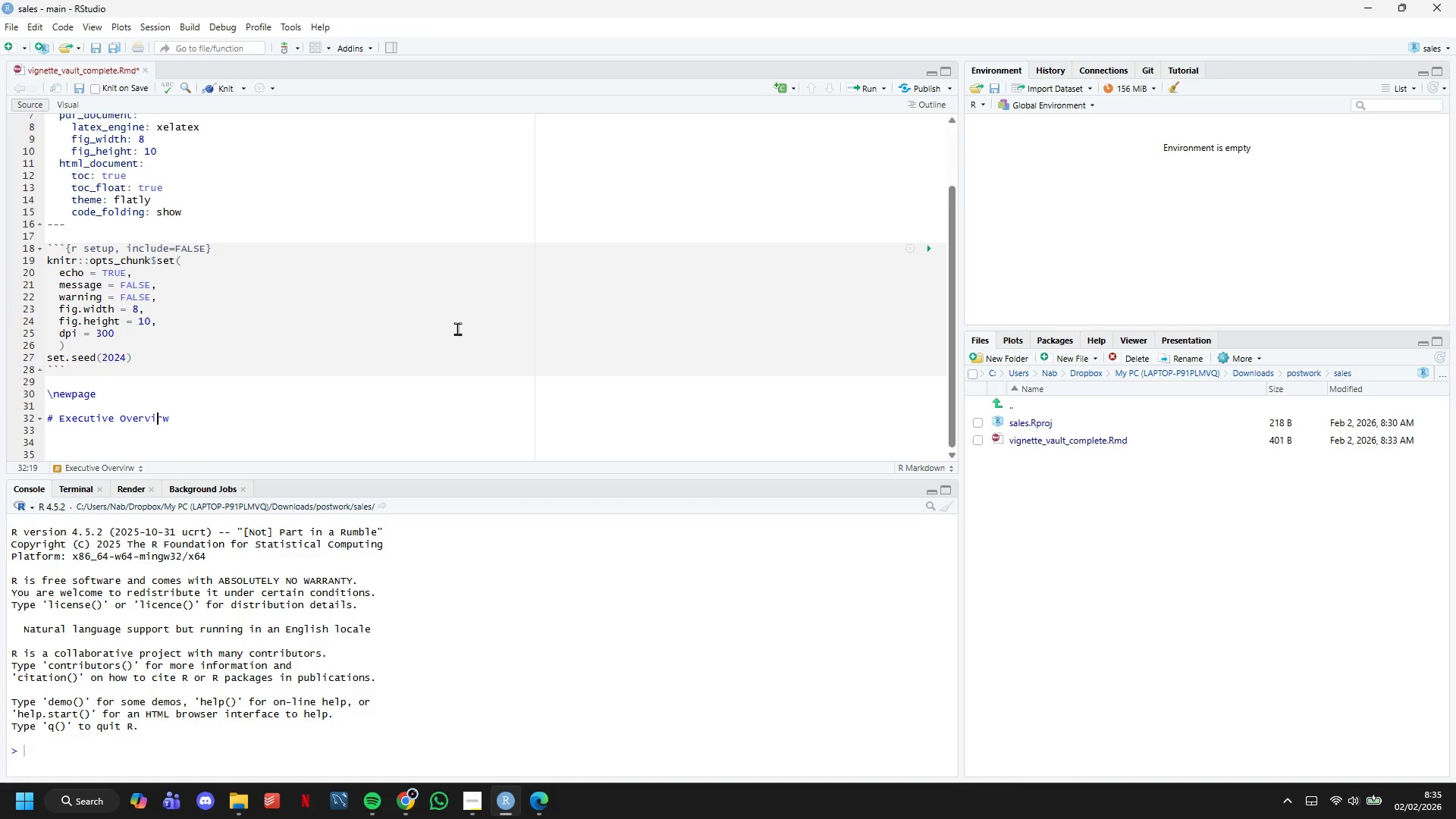 
key(ArrowRight)
 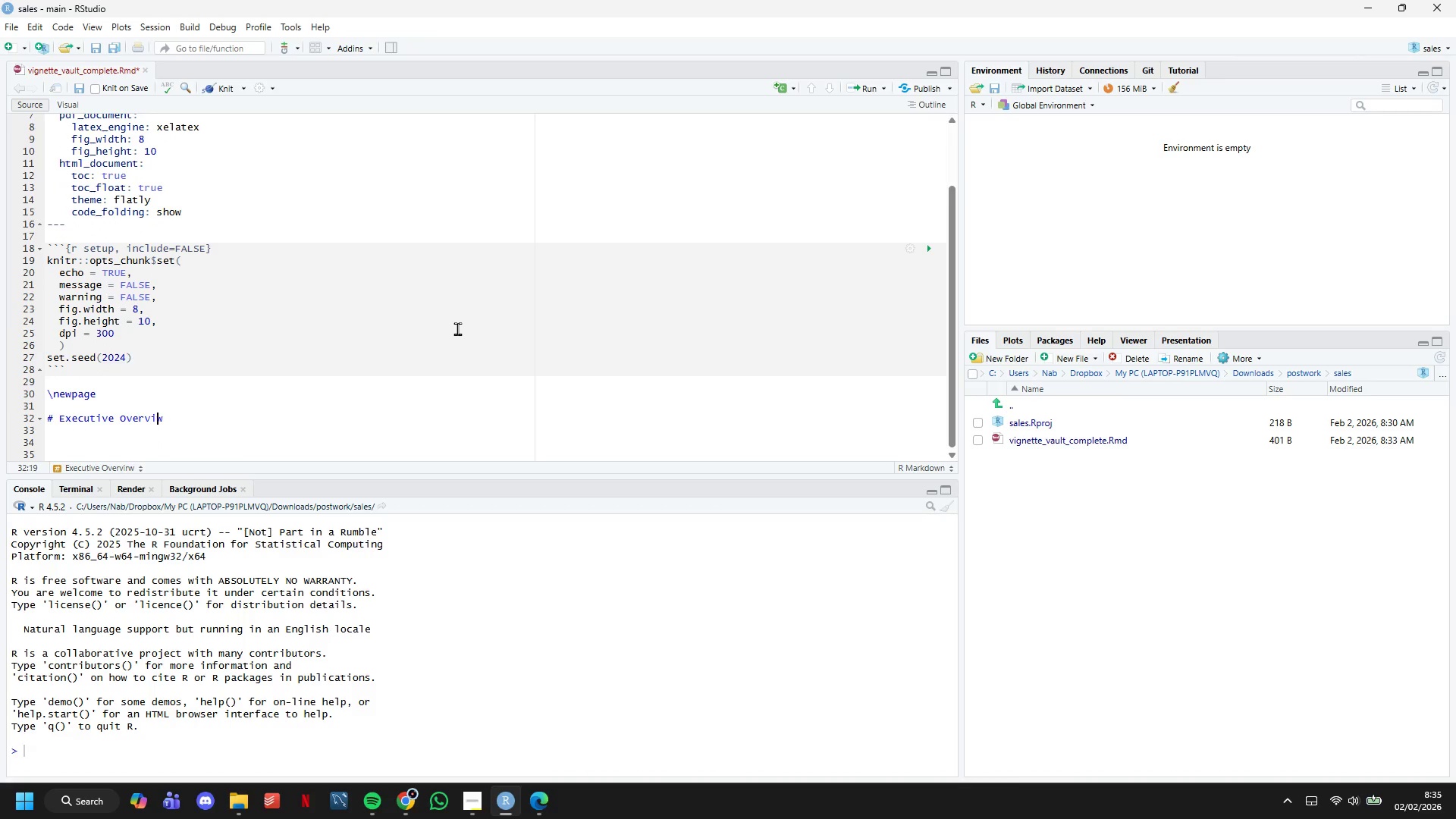 
key(Backspace)
 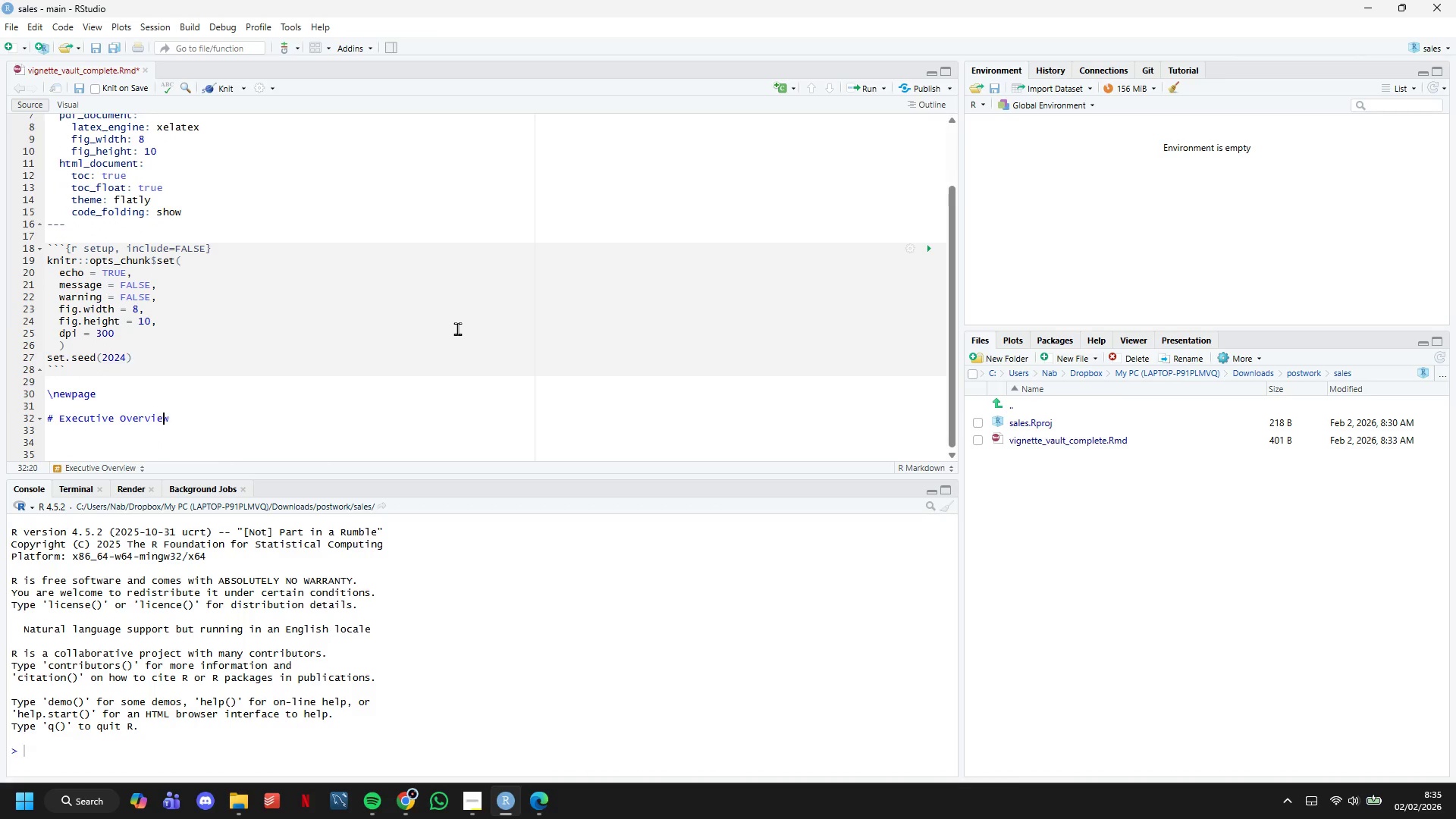 
key(E)
 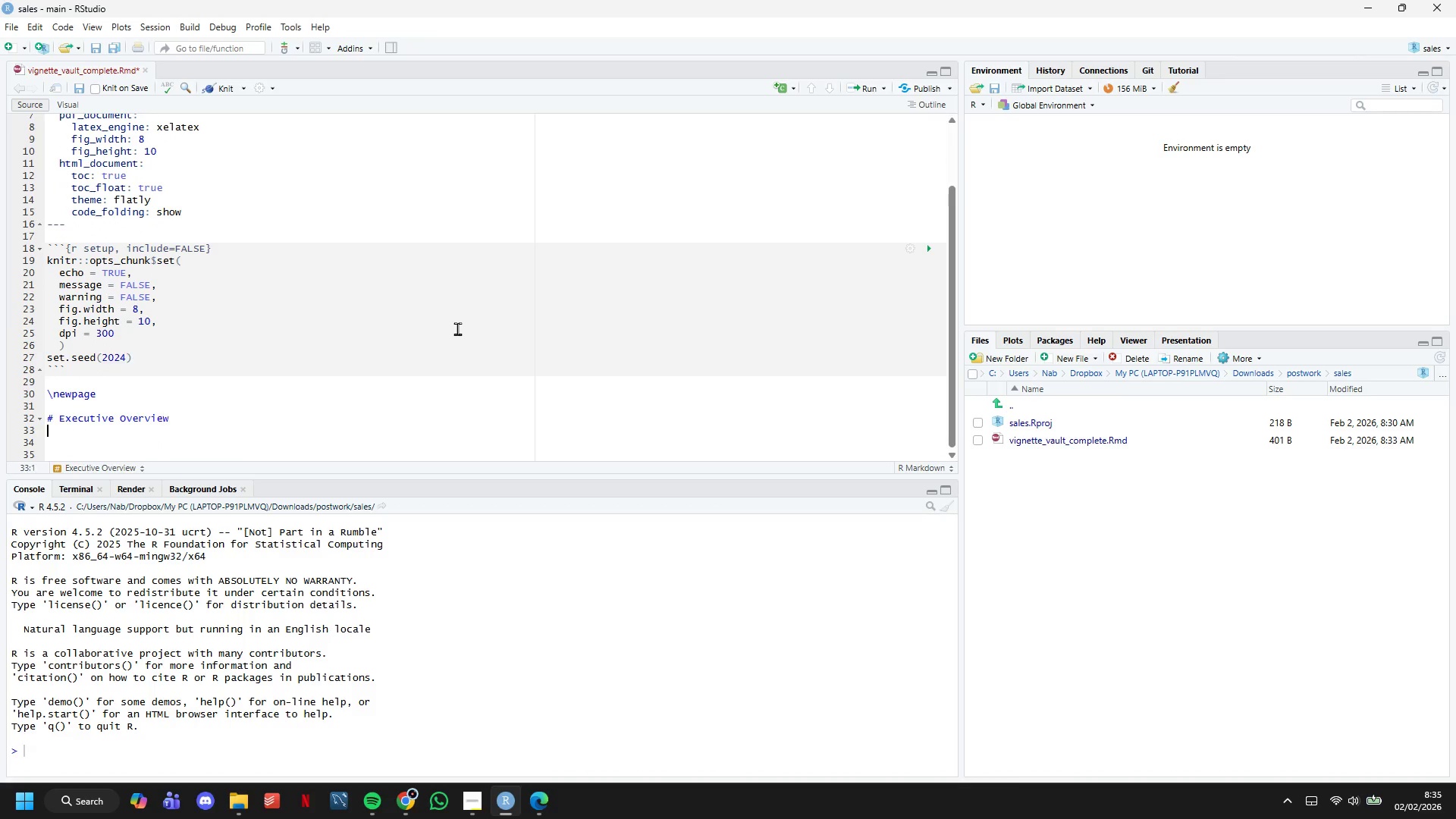 
key(ArrowDown)
 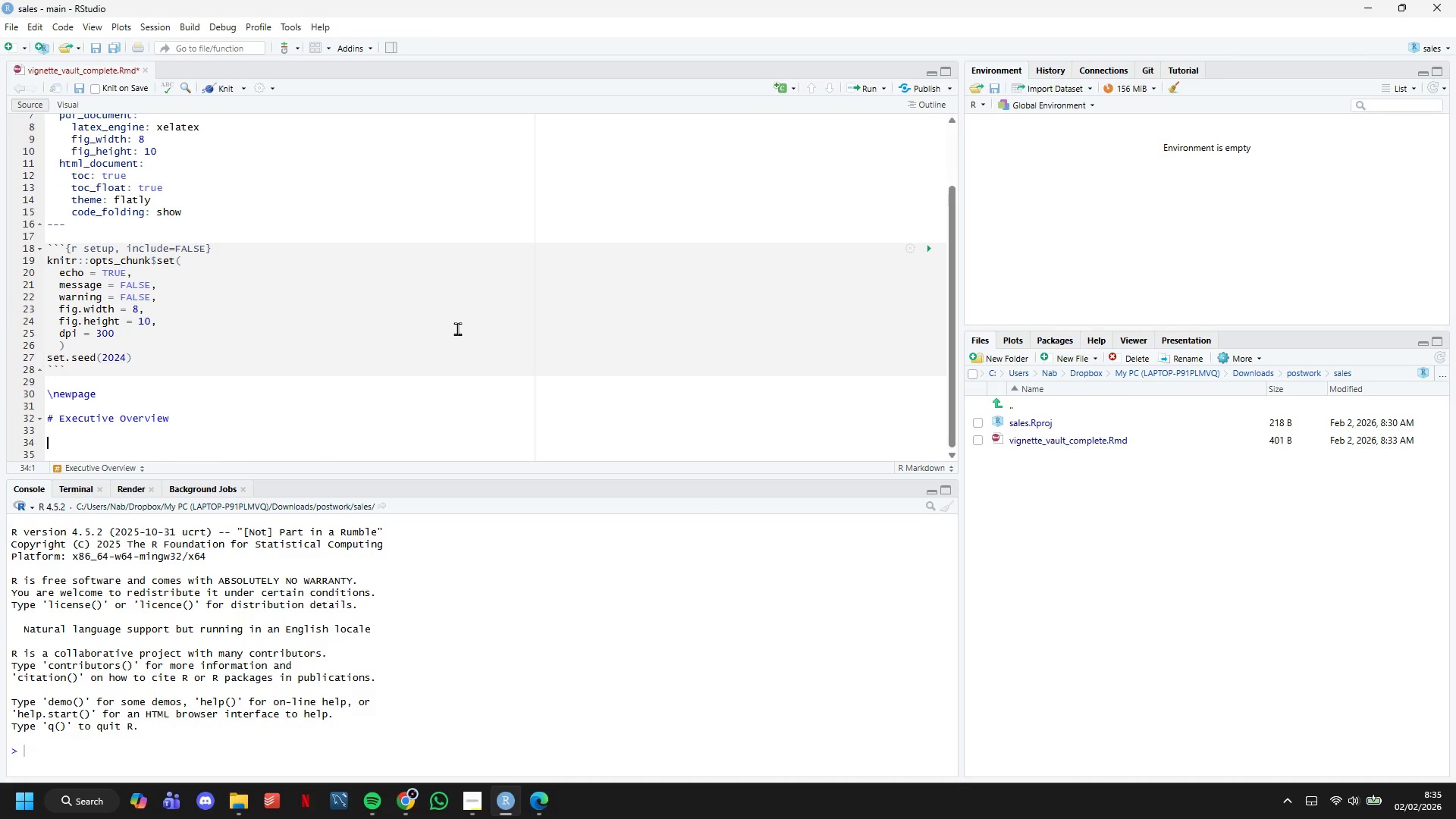 
key(ArrowDown)
 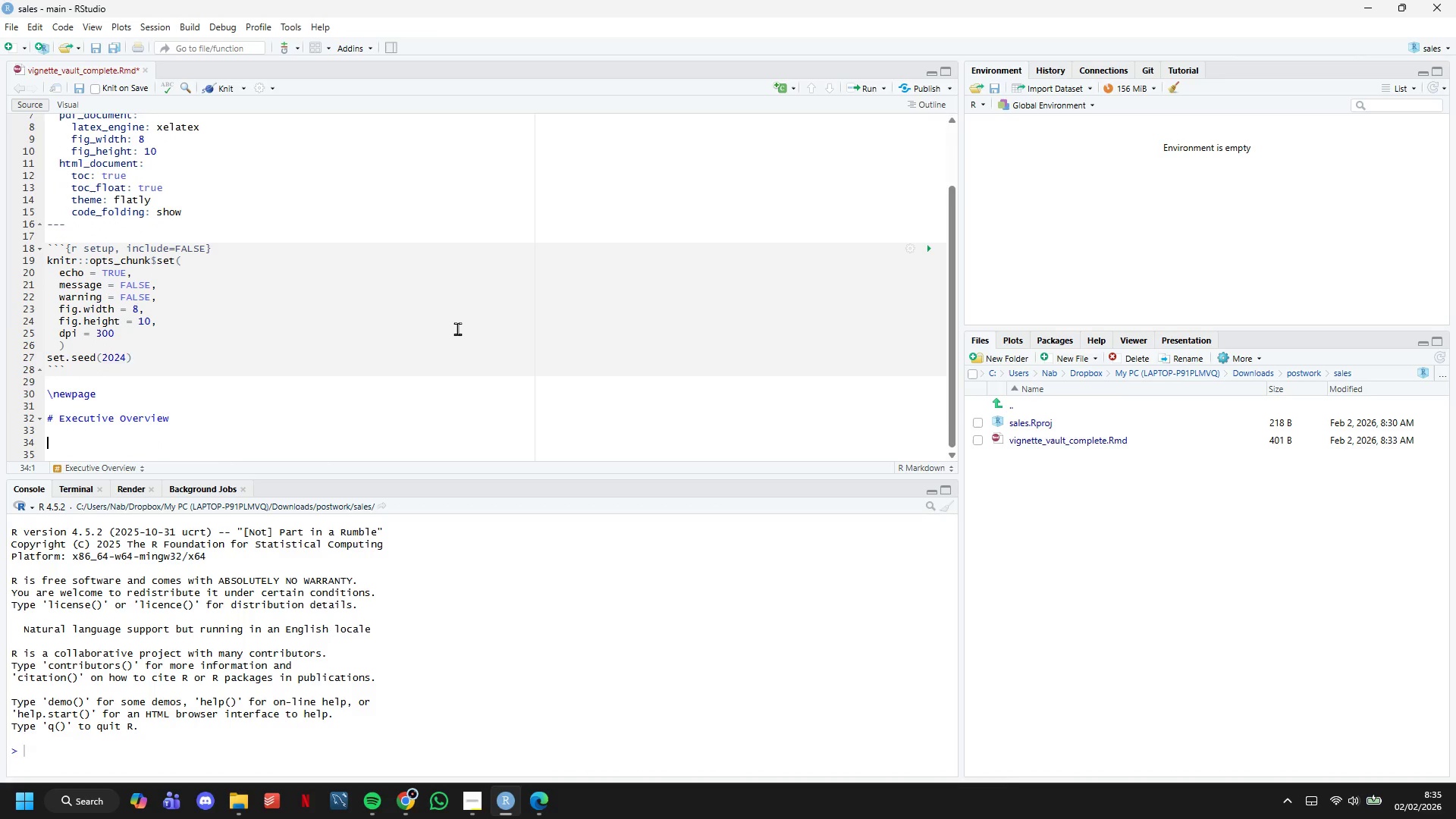 
type(****)
 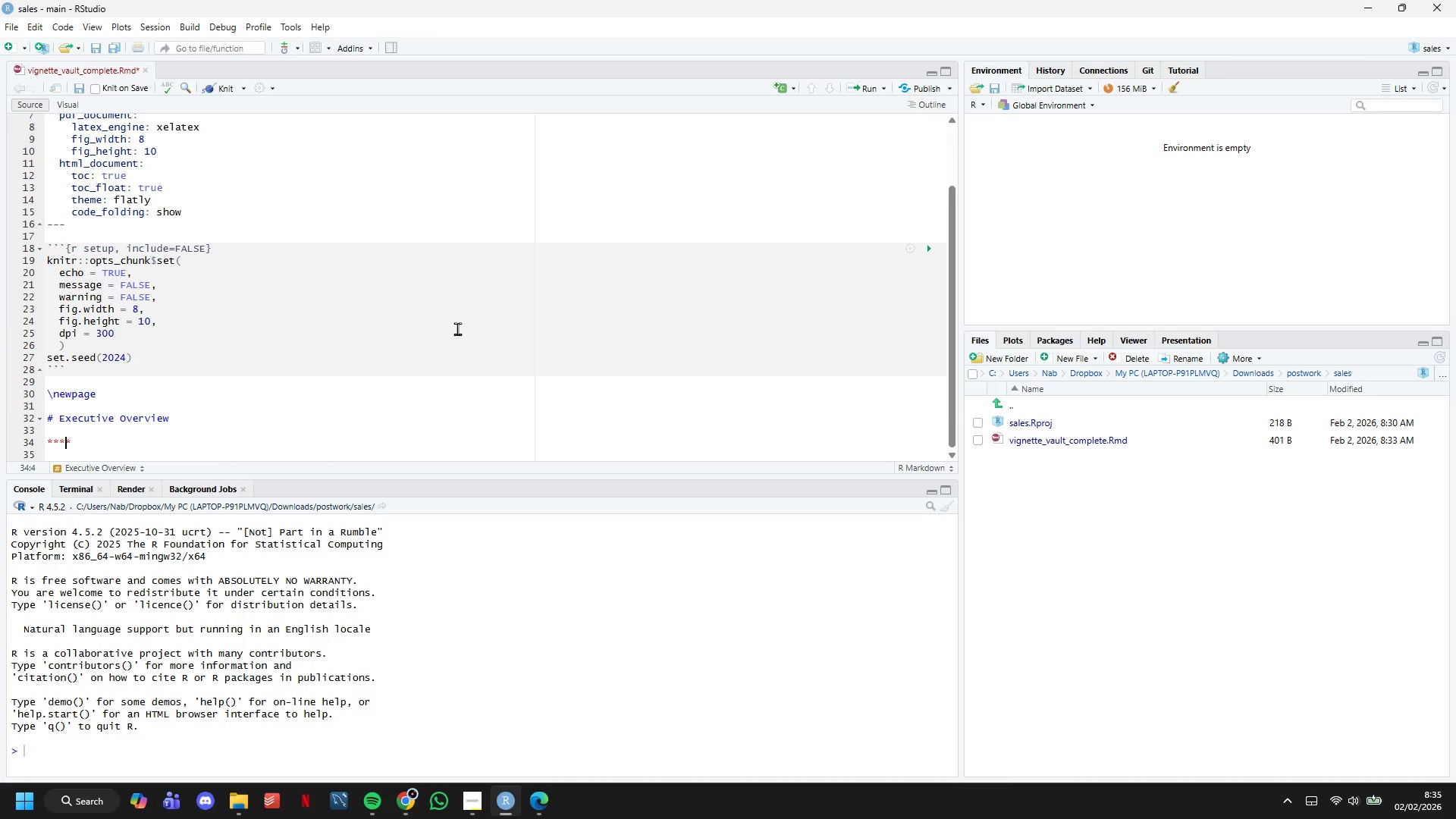 
 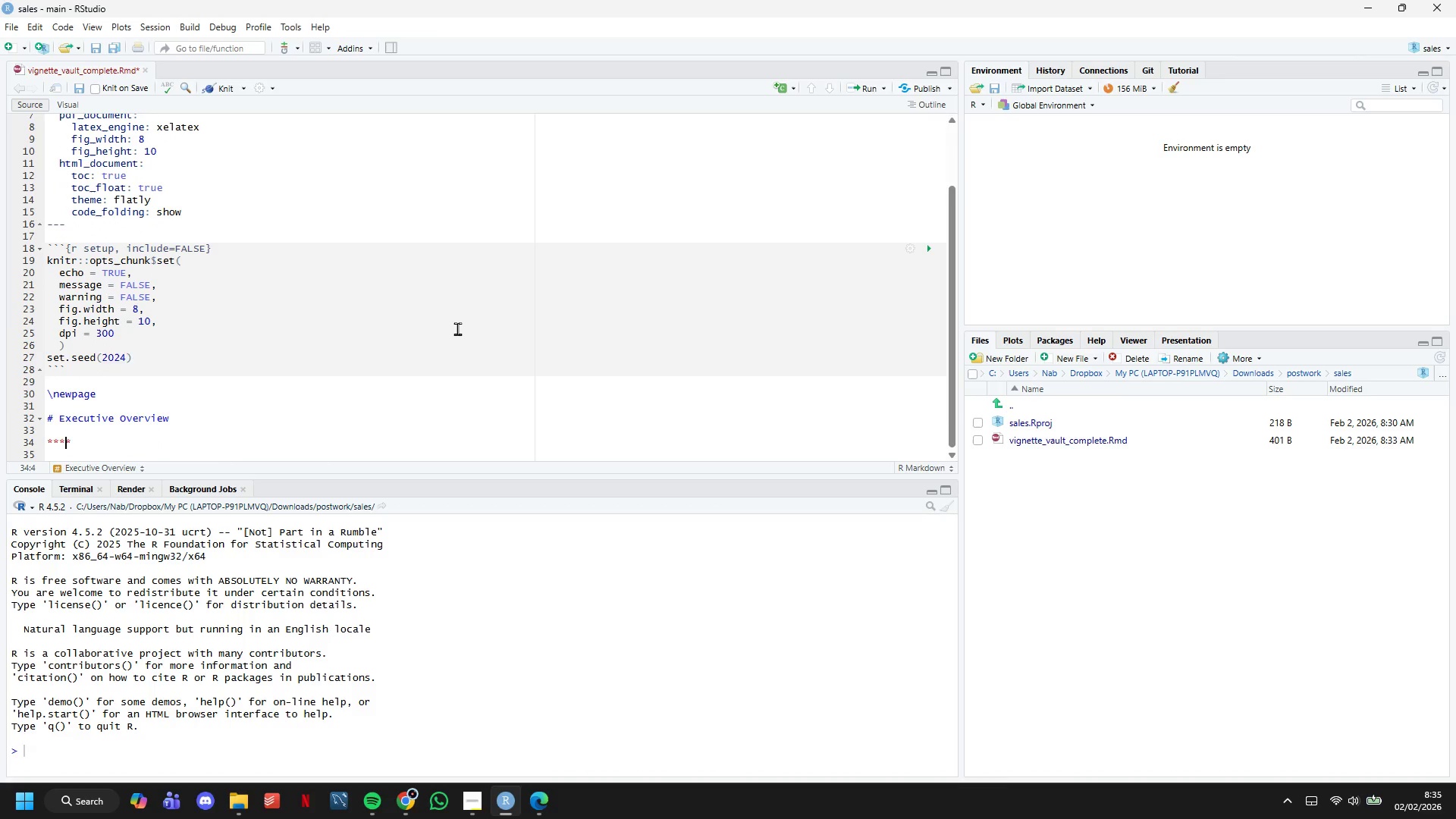 
key(ArrowLeft)
 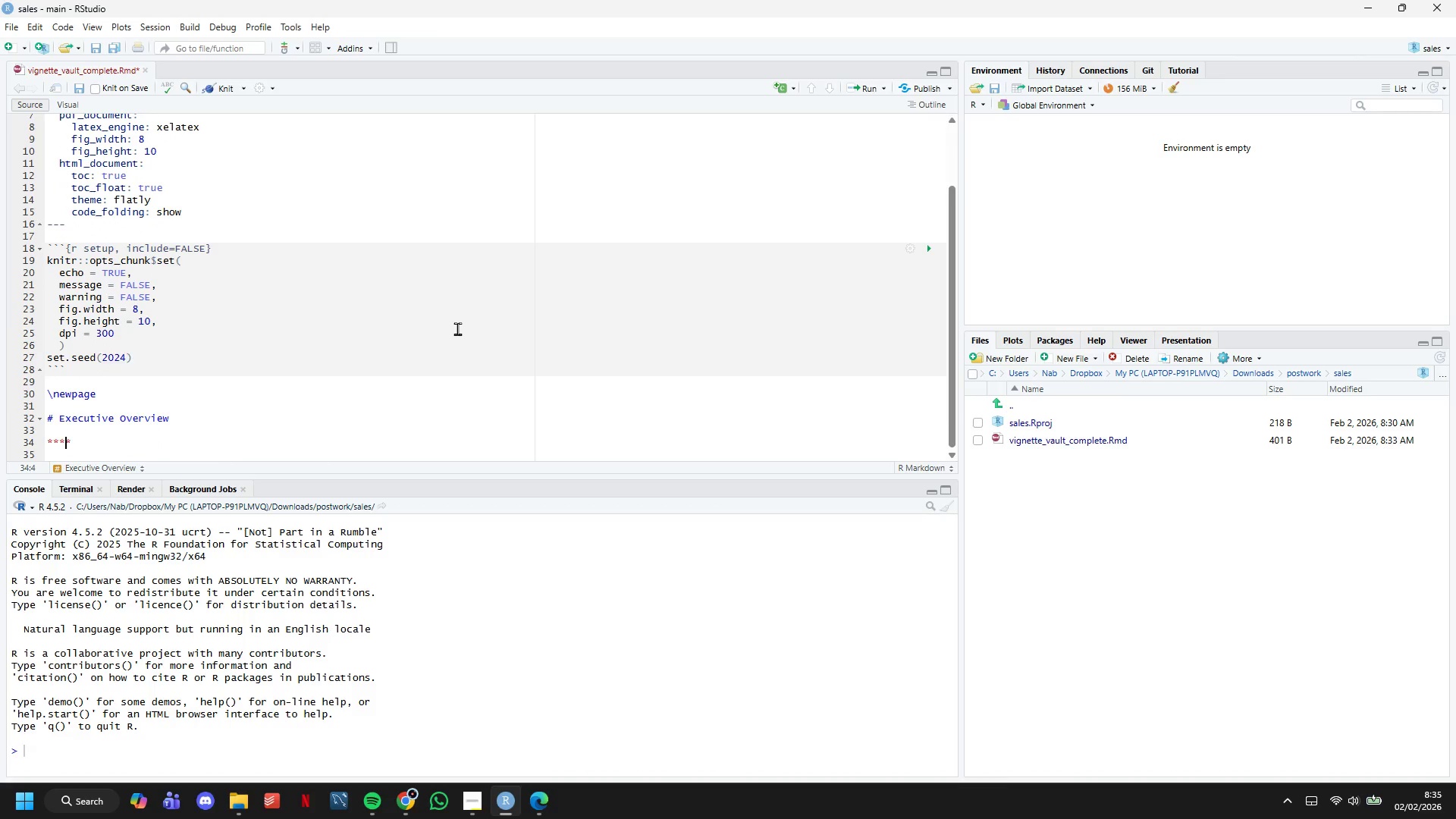 
key(ArrowLeft)
 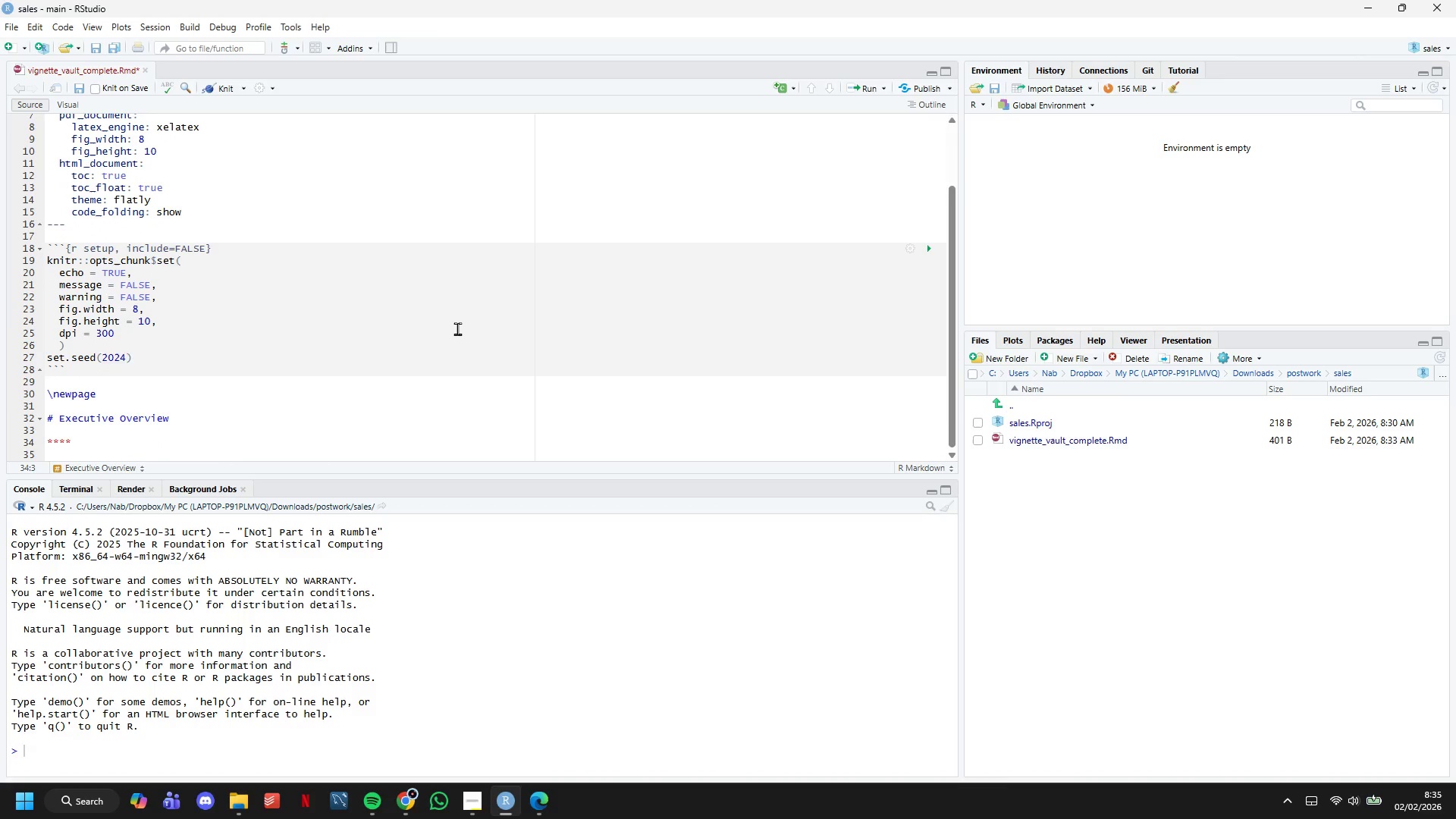 
type(Objective:)
 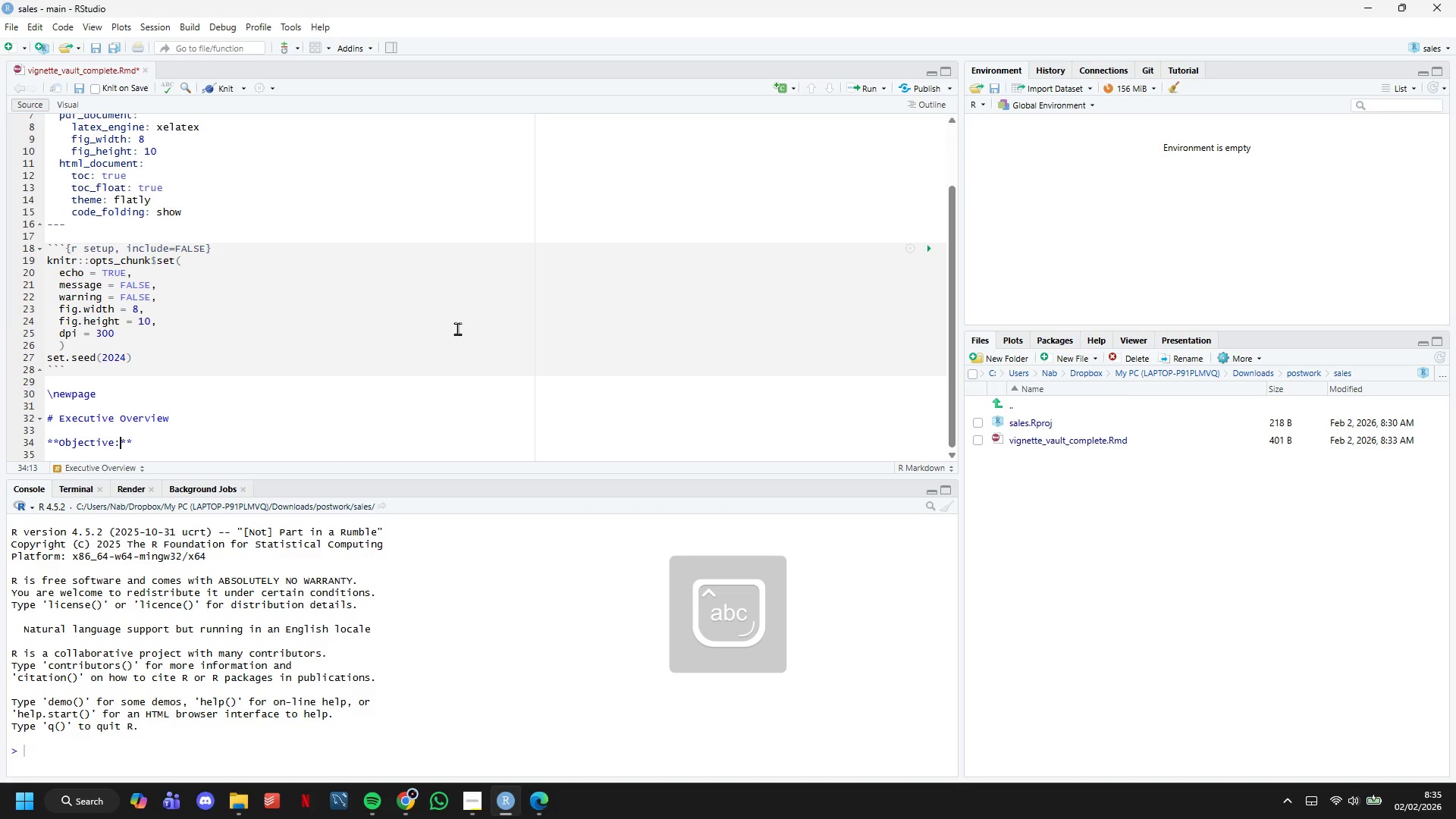 
key(ArrowRight)
 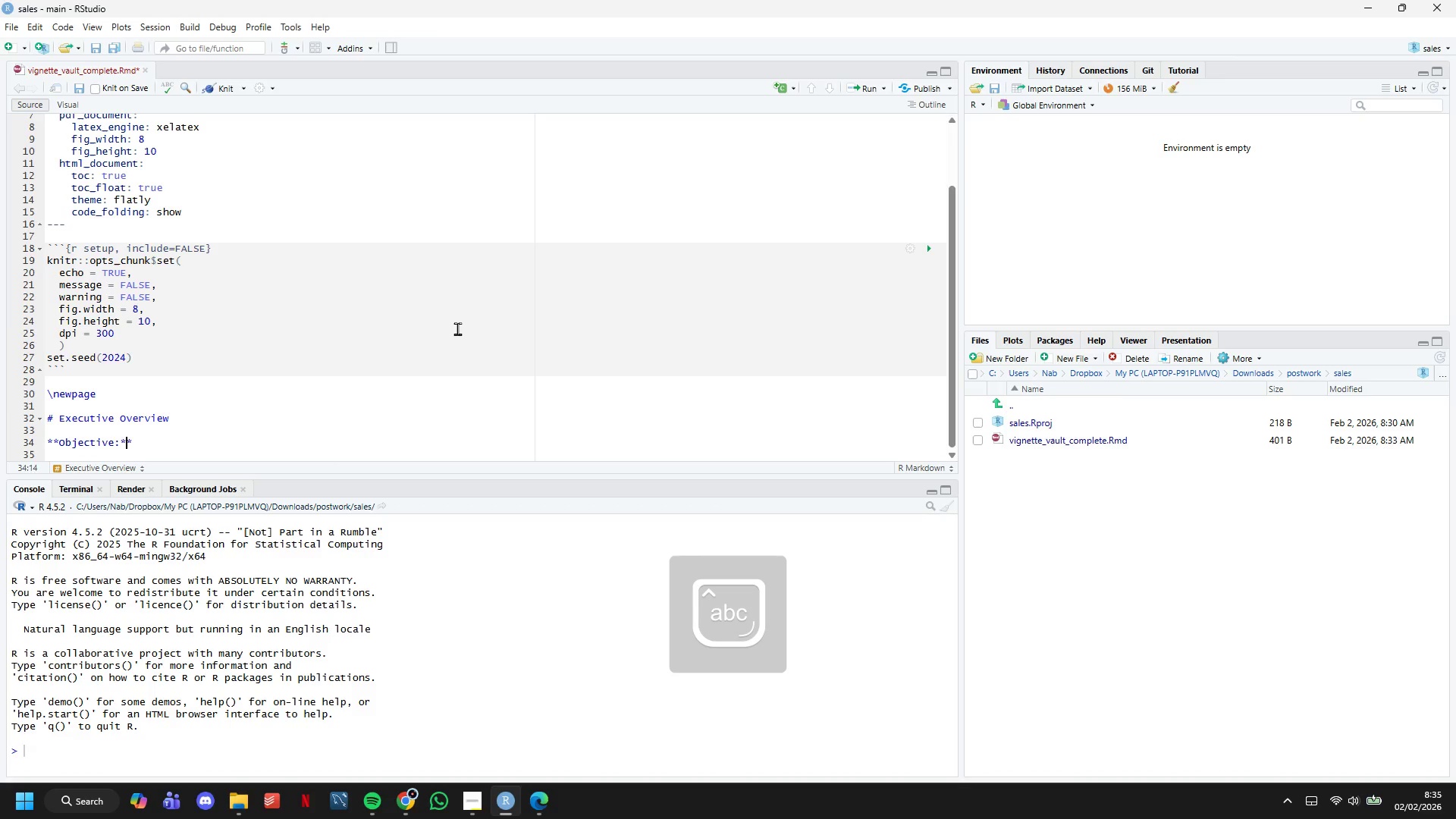 
key(ArrowRight)
 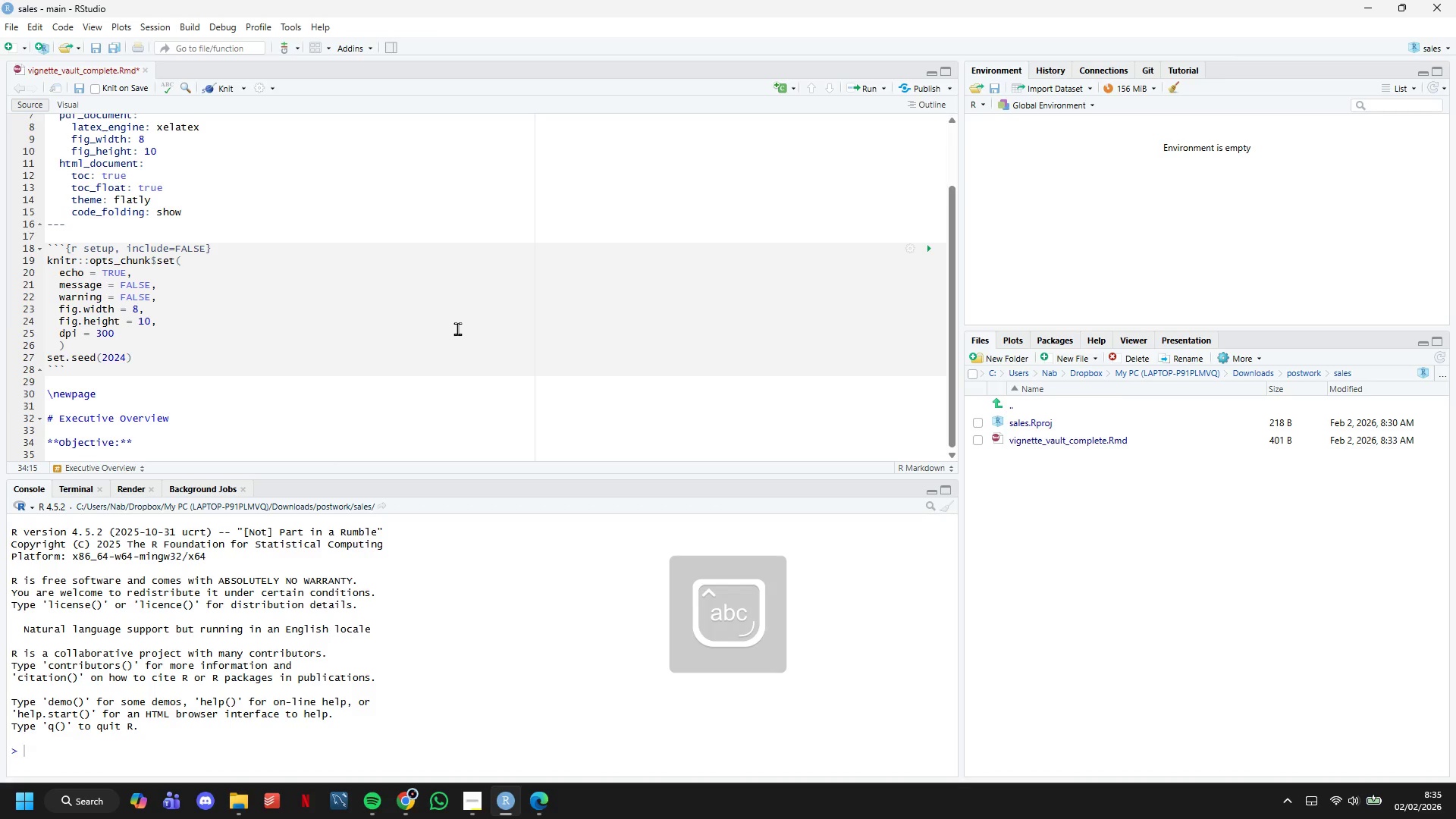 
type( Analyze inventory velocity across)
 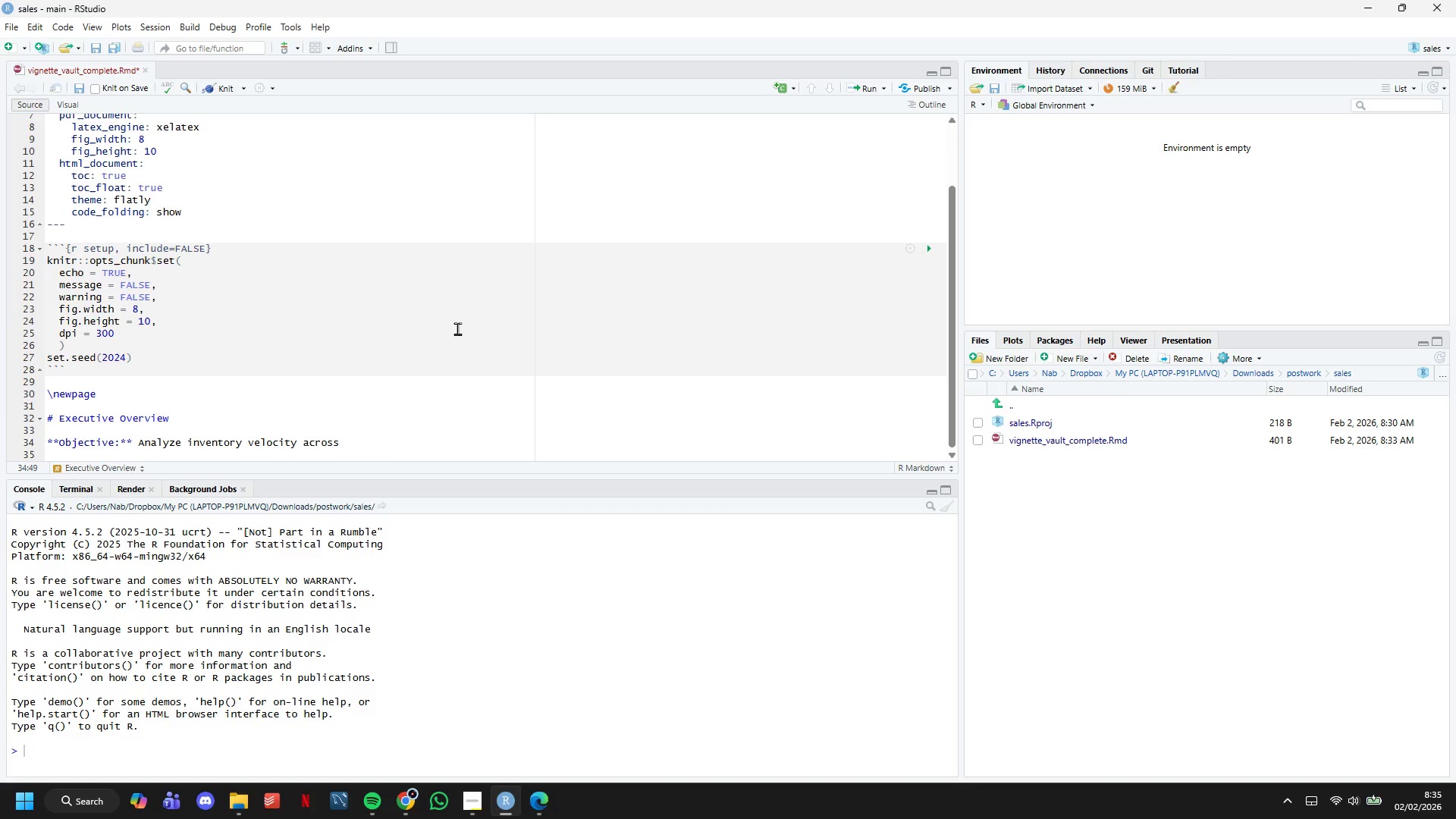 
type(h)
key(Backspace)
type( historical eras o)
key(Backspace)
type(to optimize acquisition strategy and showroom a,)
key(Backspace)
type(llocation at Vignette and Valutl)
key(Backspace)
key(Backspace)
key(Backspace)
key(Backspace)
type(ult boutique.)
 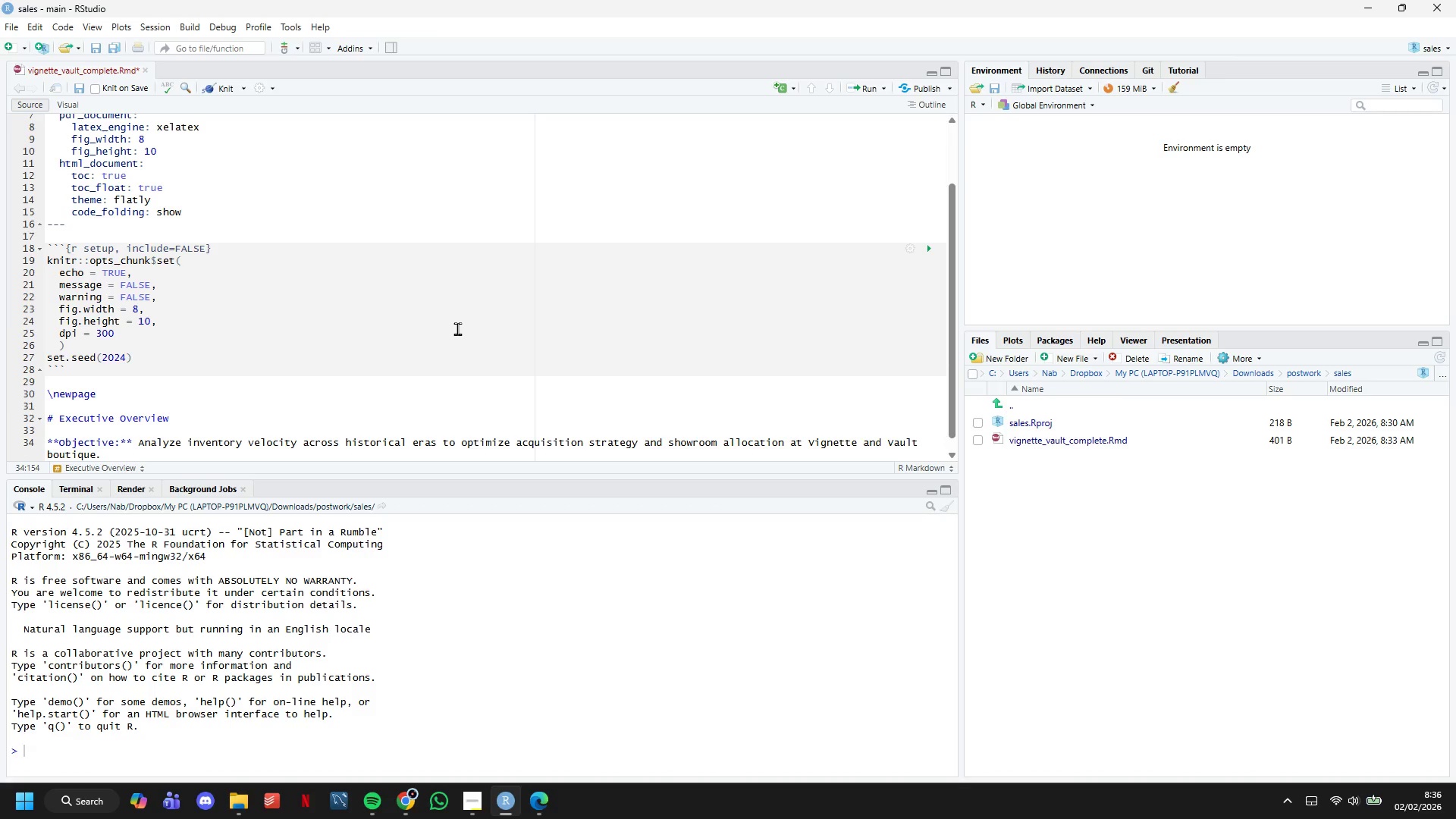 
wait(5.14)
 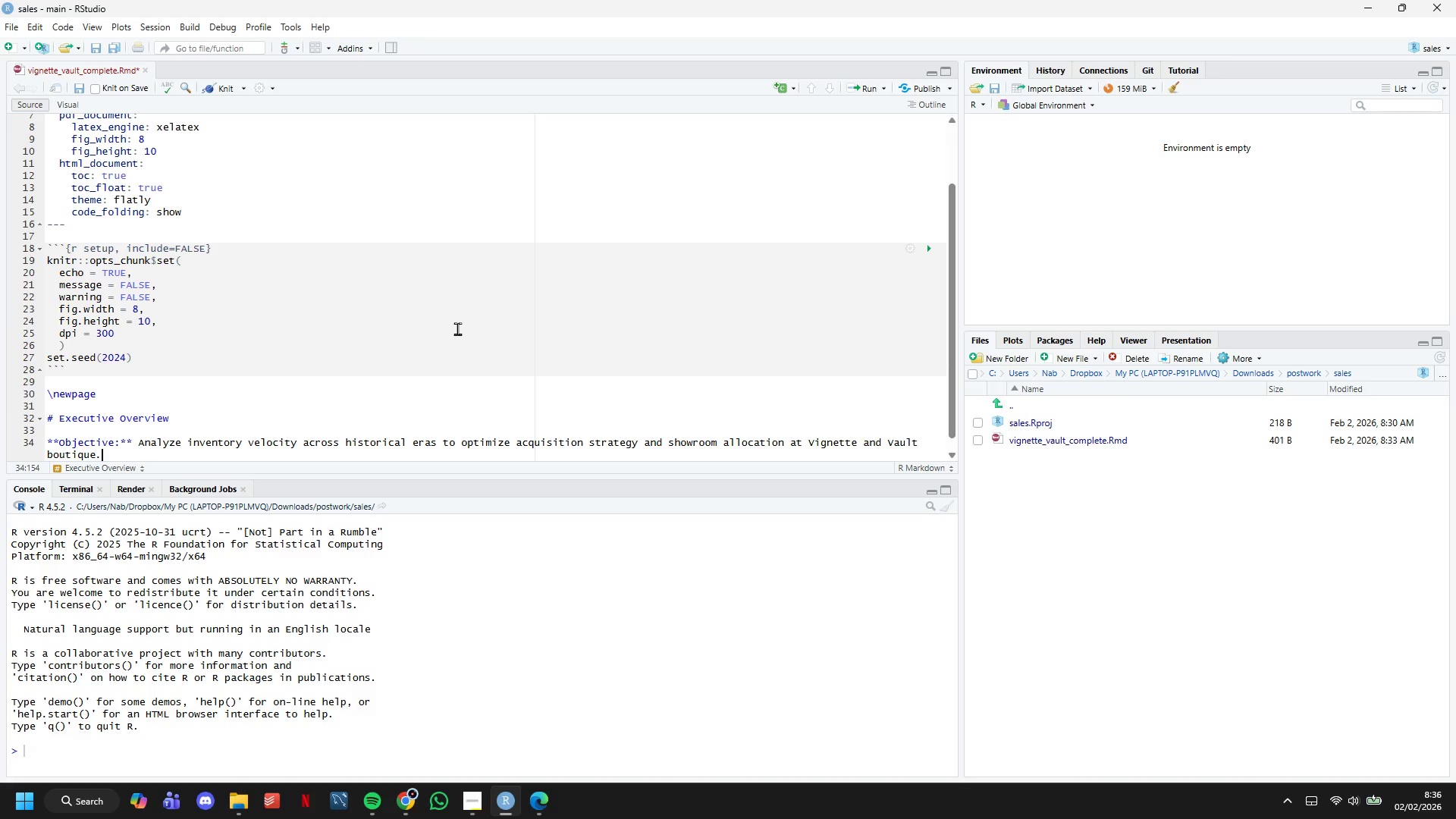 
key(ArrowRight)
 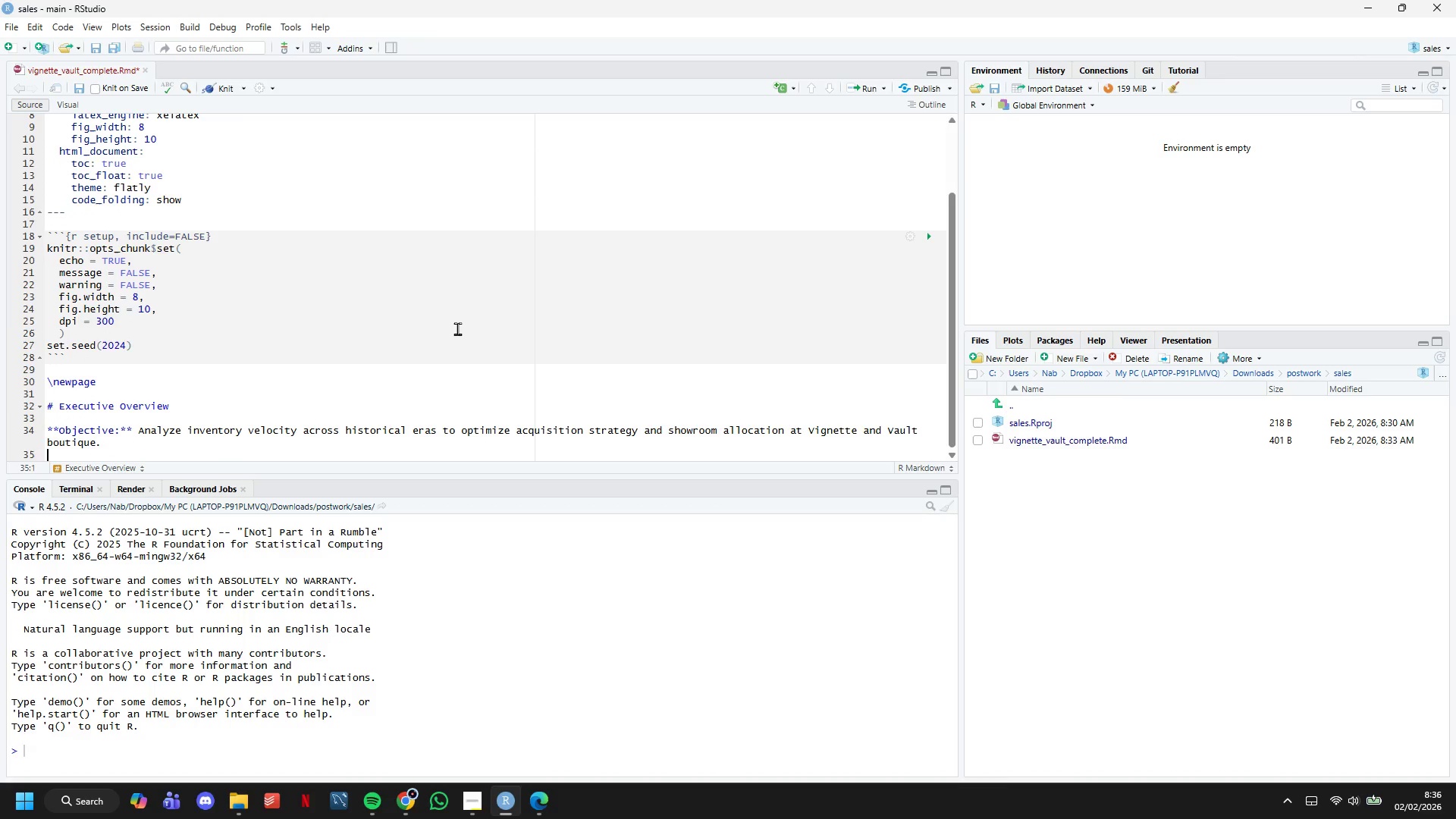 
key(ArrowLeft)
 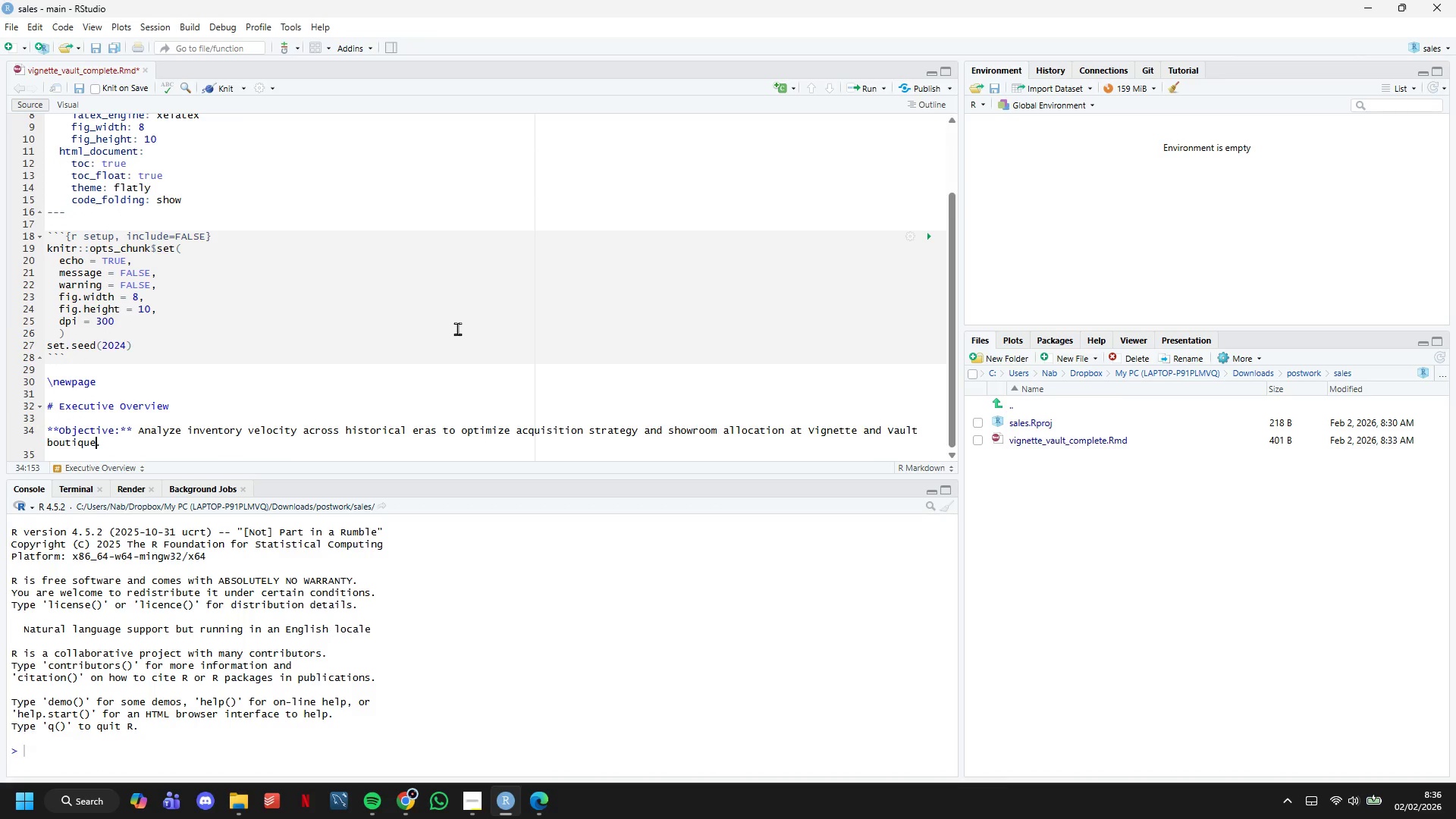 
key(ArrowLeft)
 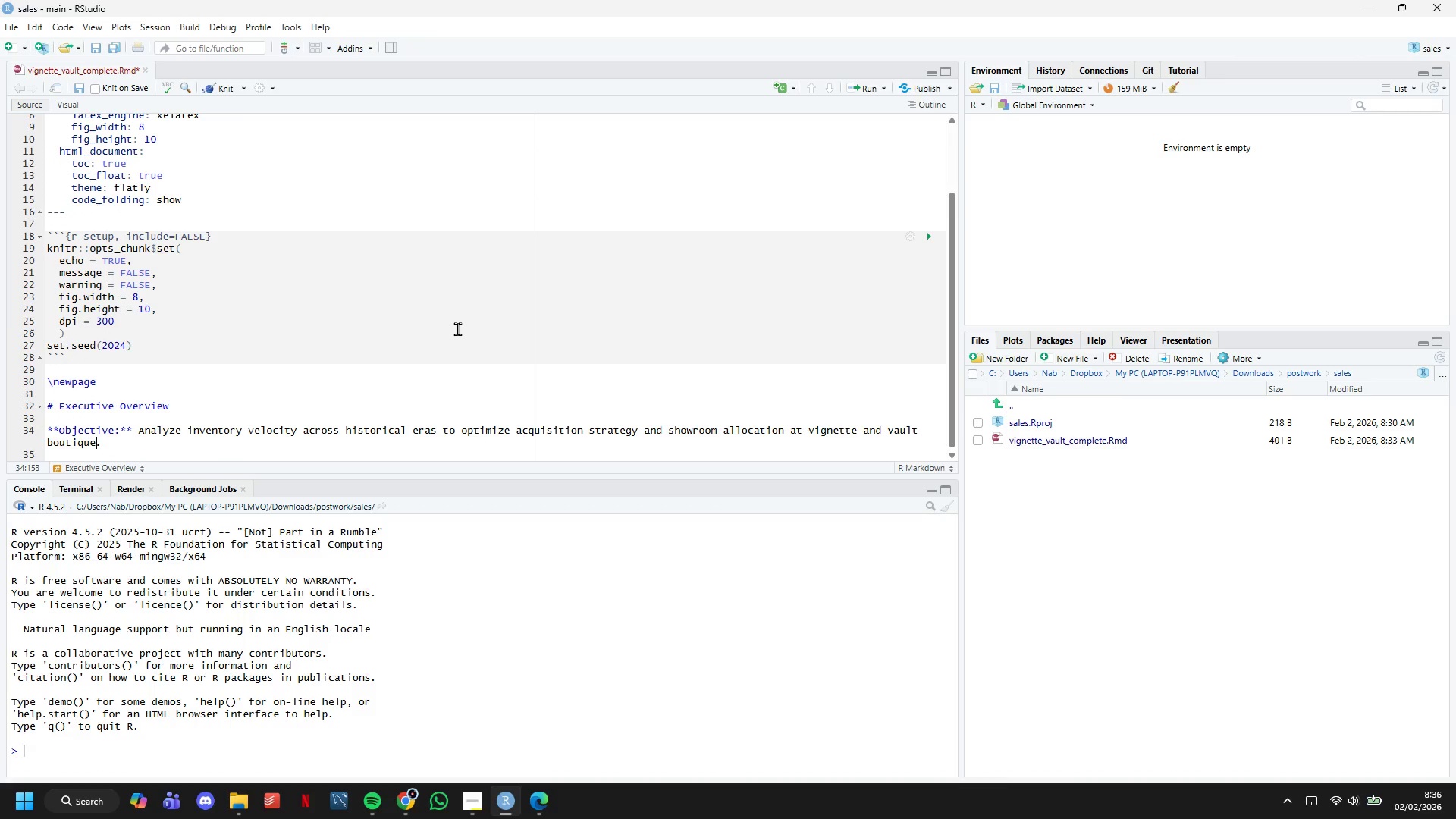 
type( antique)
 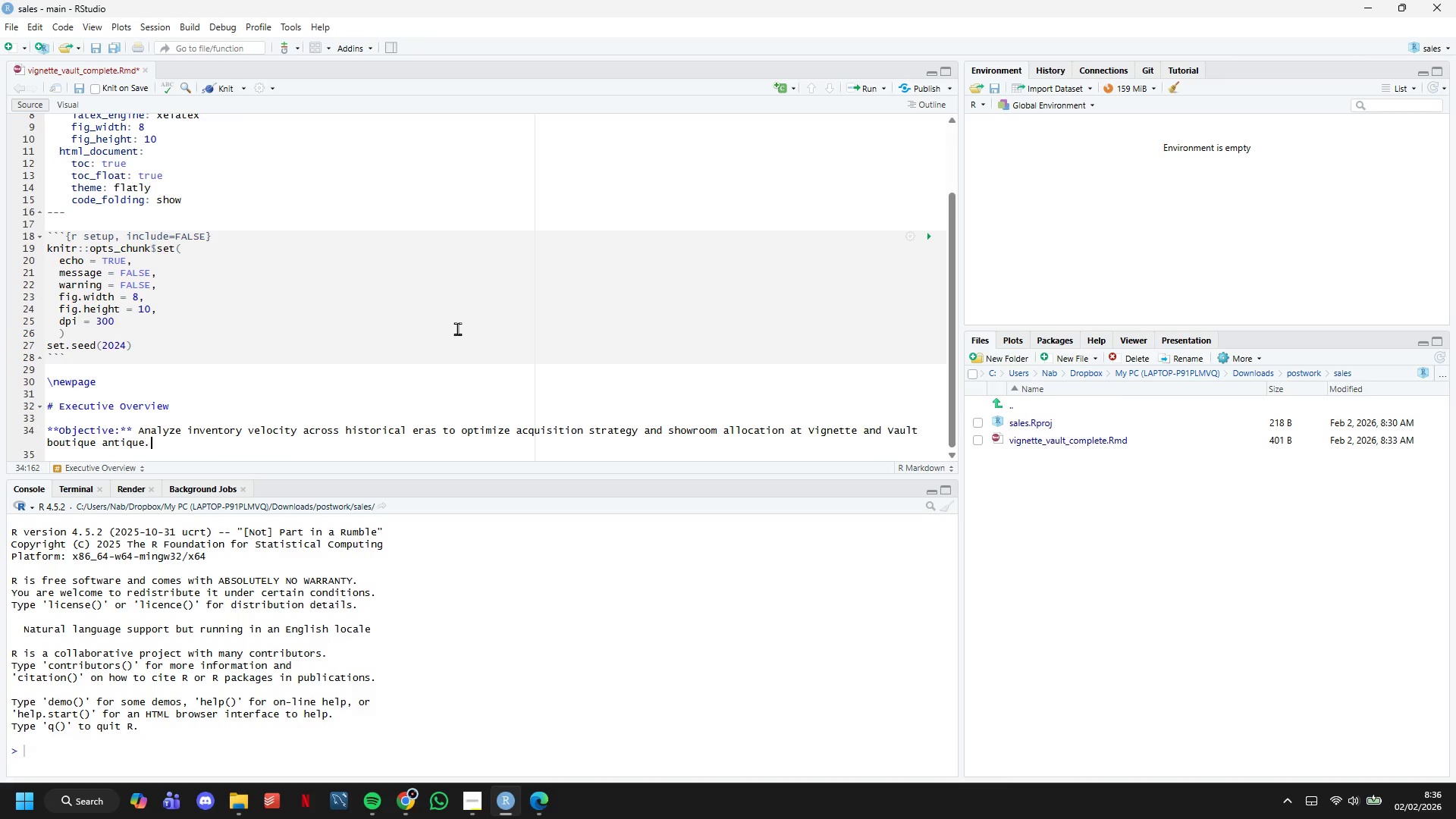 
key(ArrowRight)
 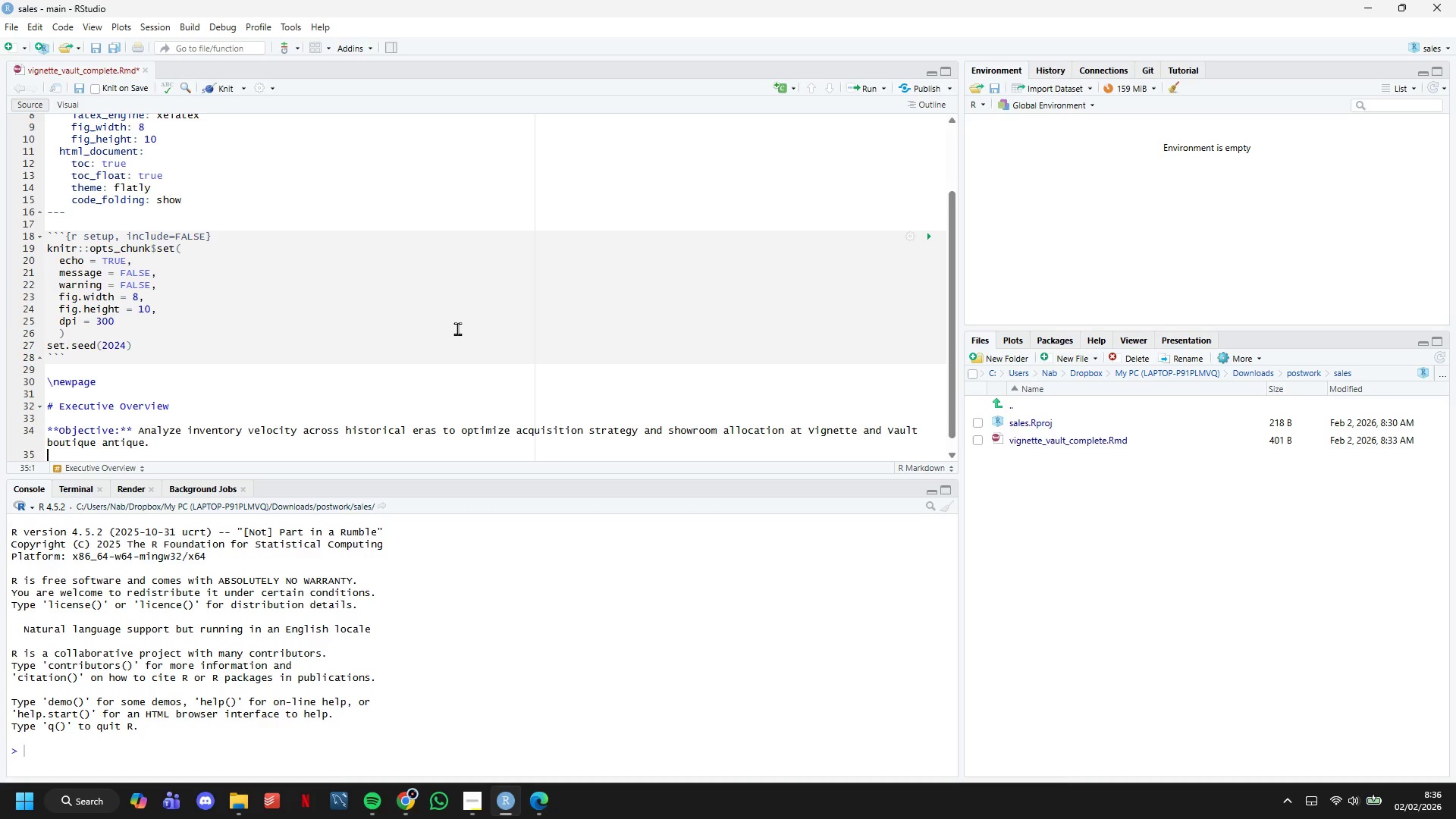 
key(Enter)
 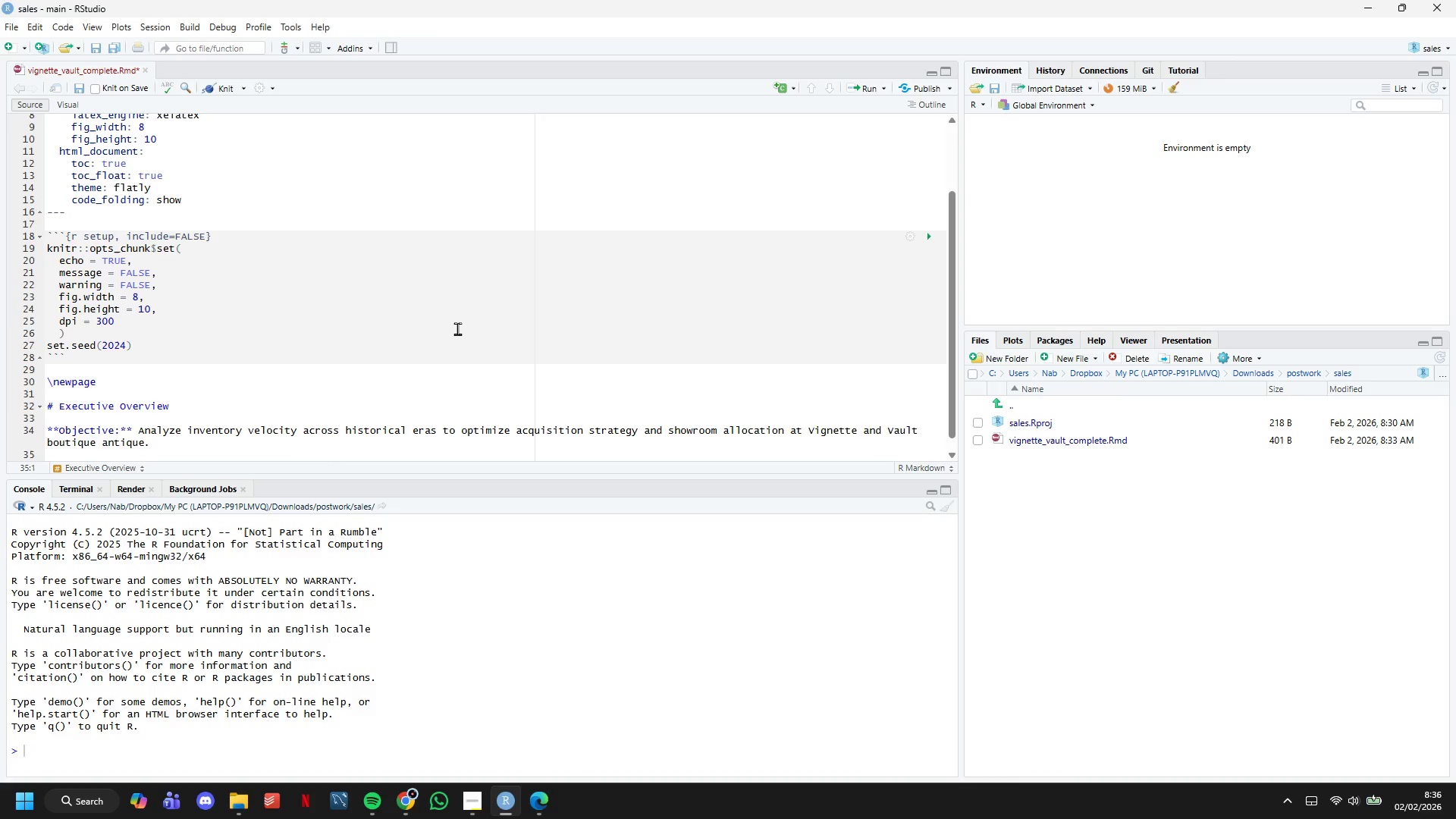 
scroll: coordinate [457, 328], scroll_direction: down, amount: 7.0
 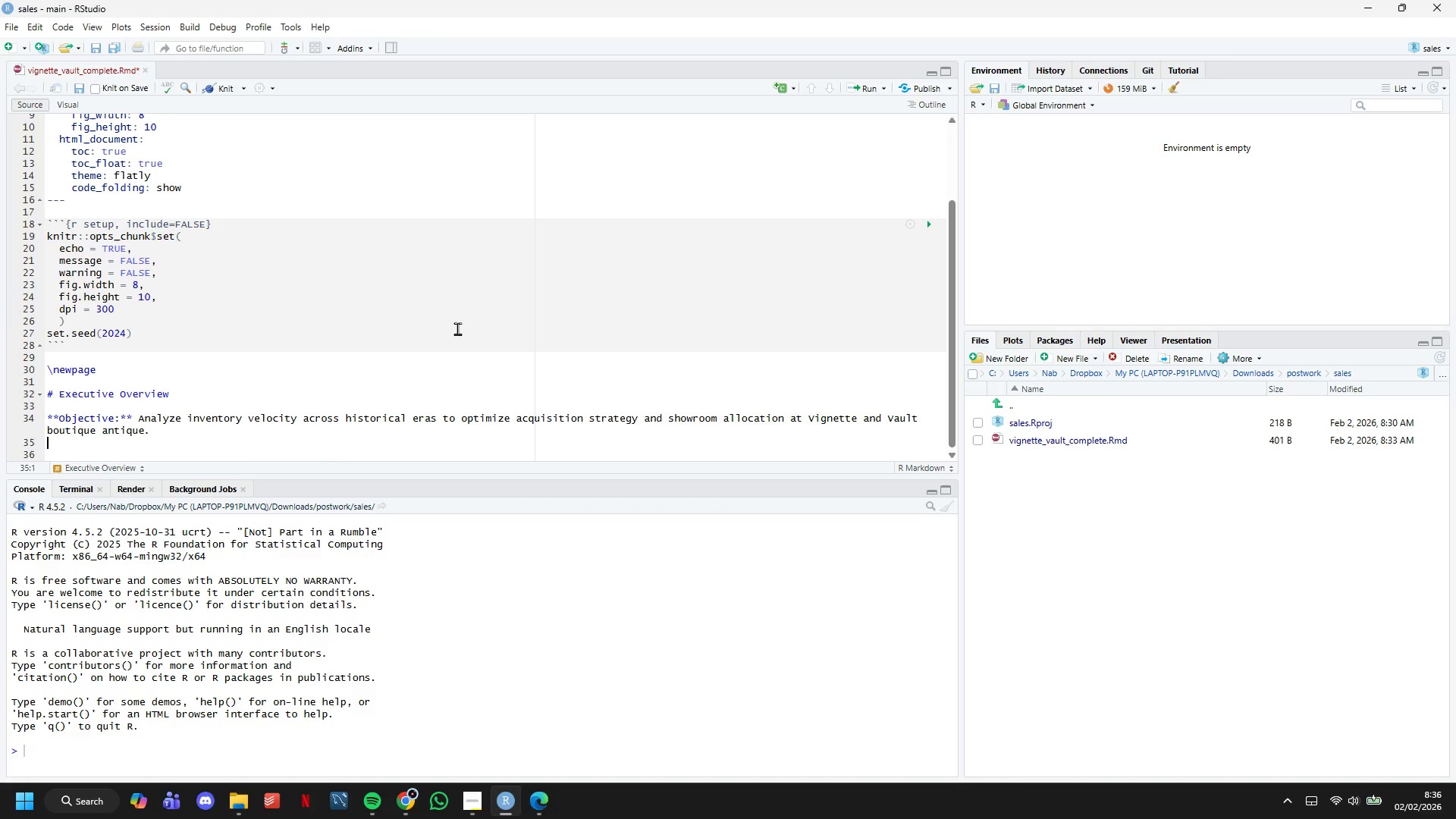 
key(Enter)
 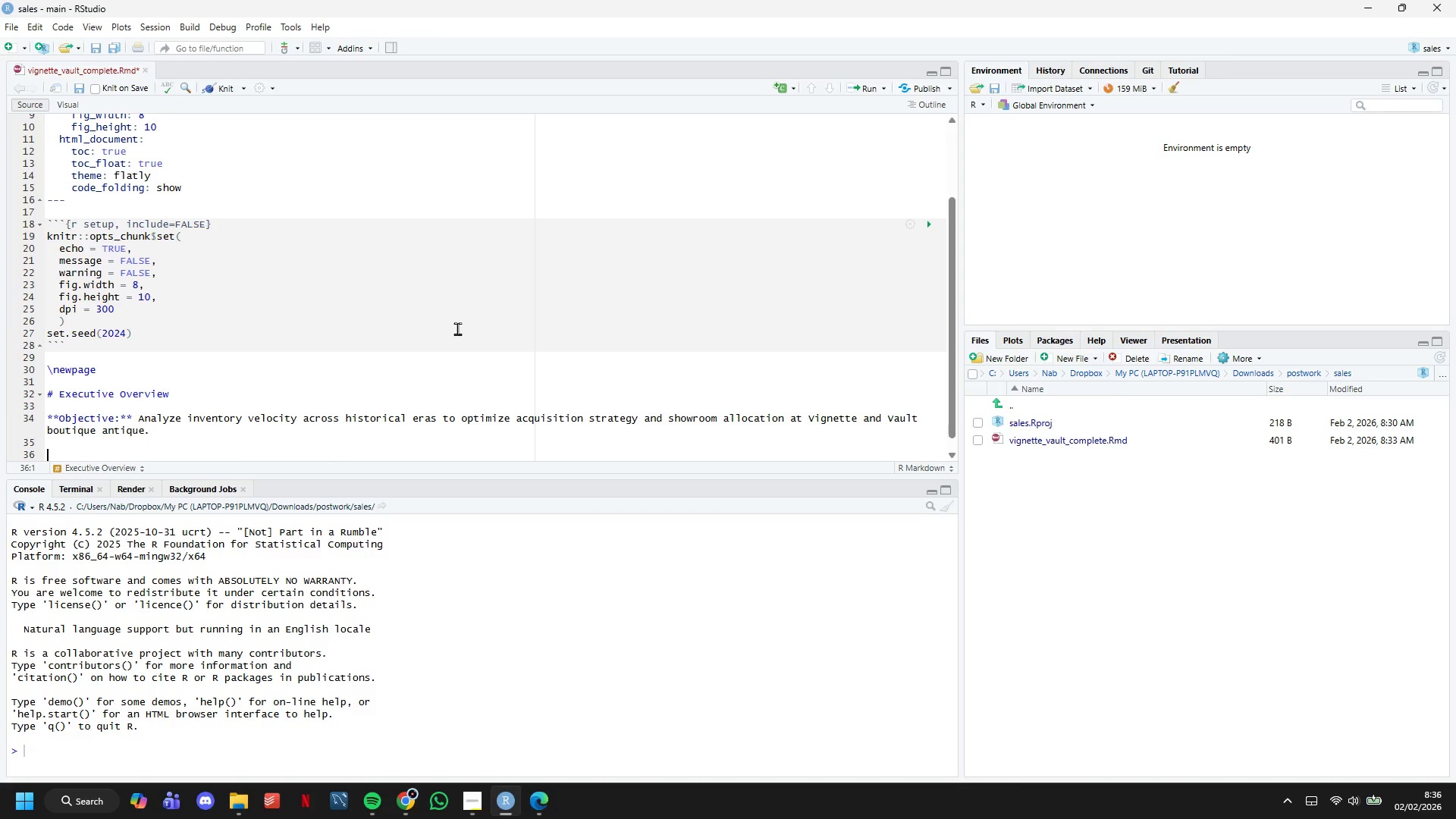 
type(**kEY mETRIC**: ``)
 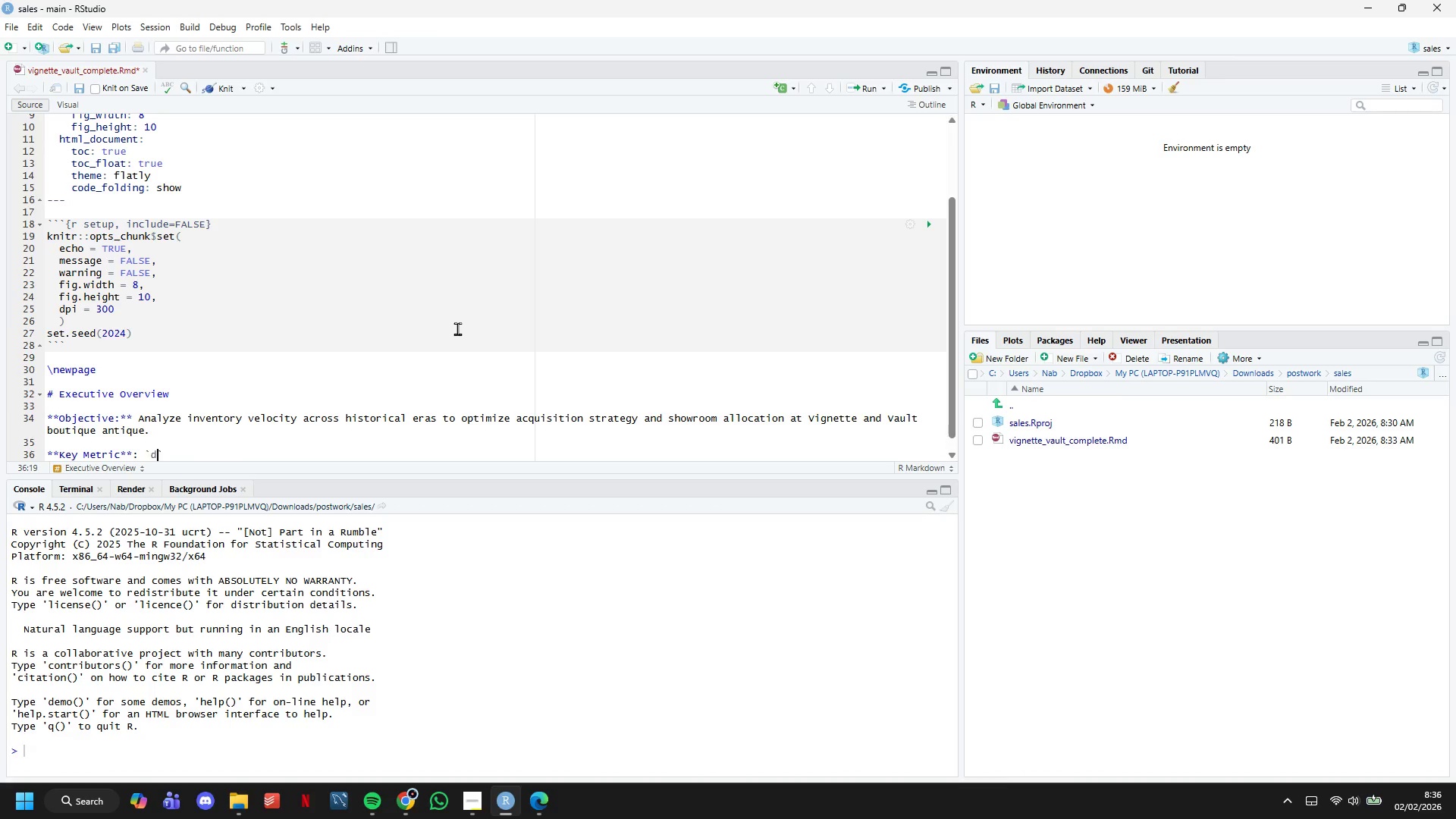 
 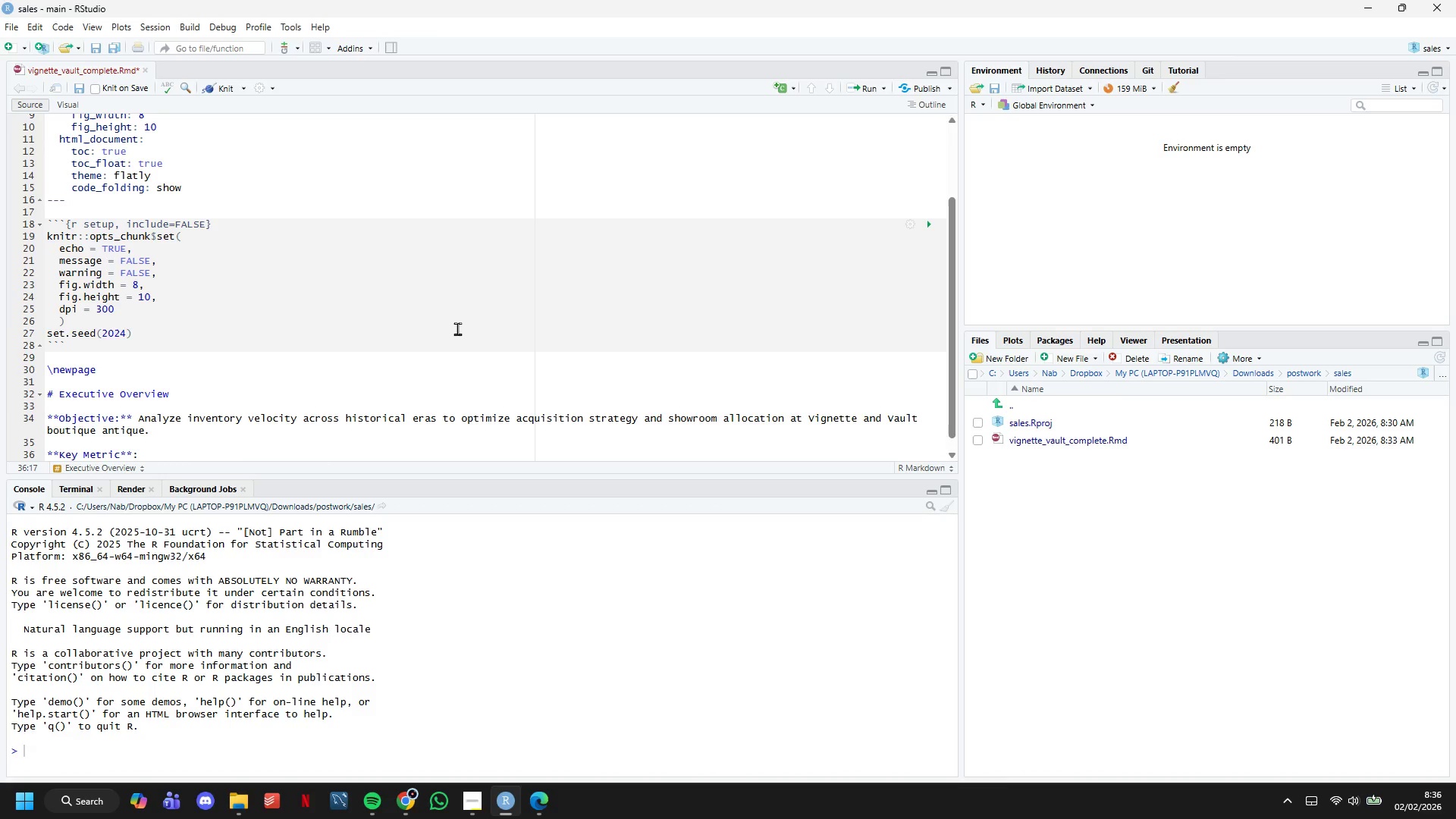 
key(ArrowLeft)
 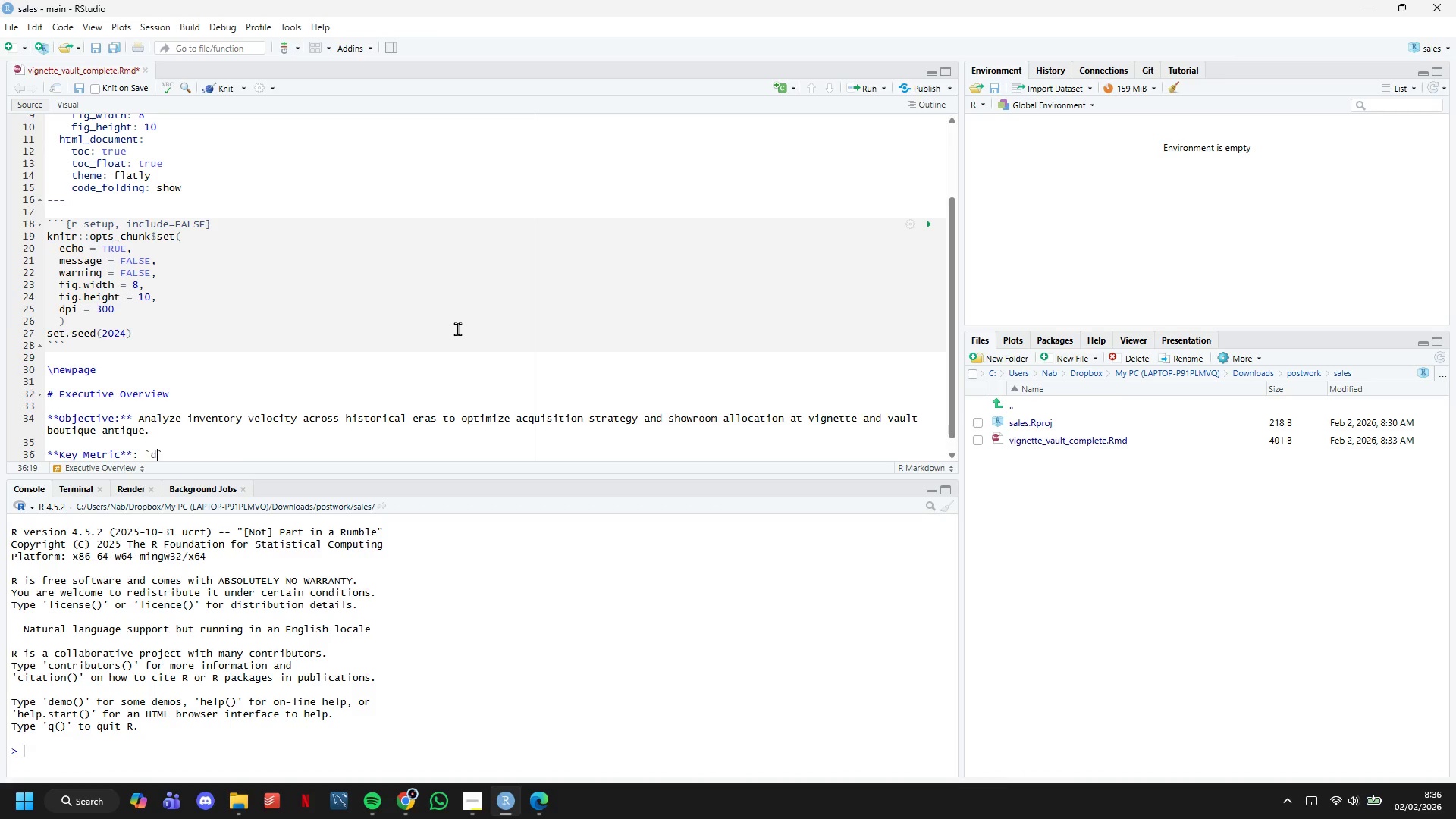 
type(days_in_stock)
 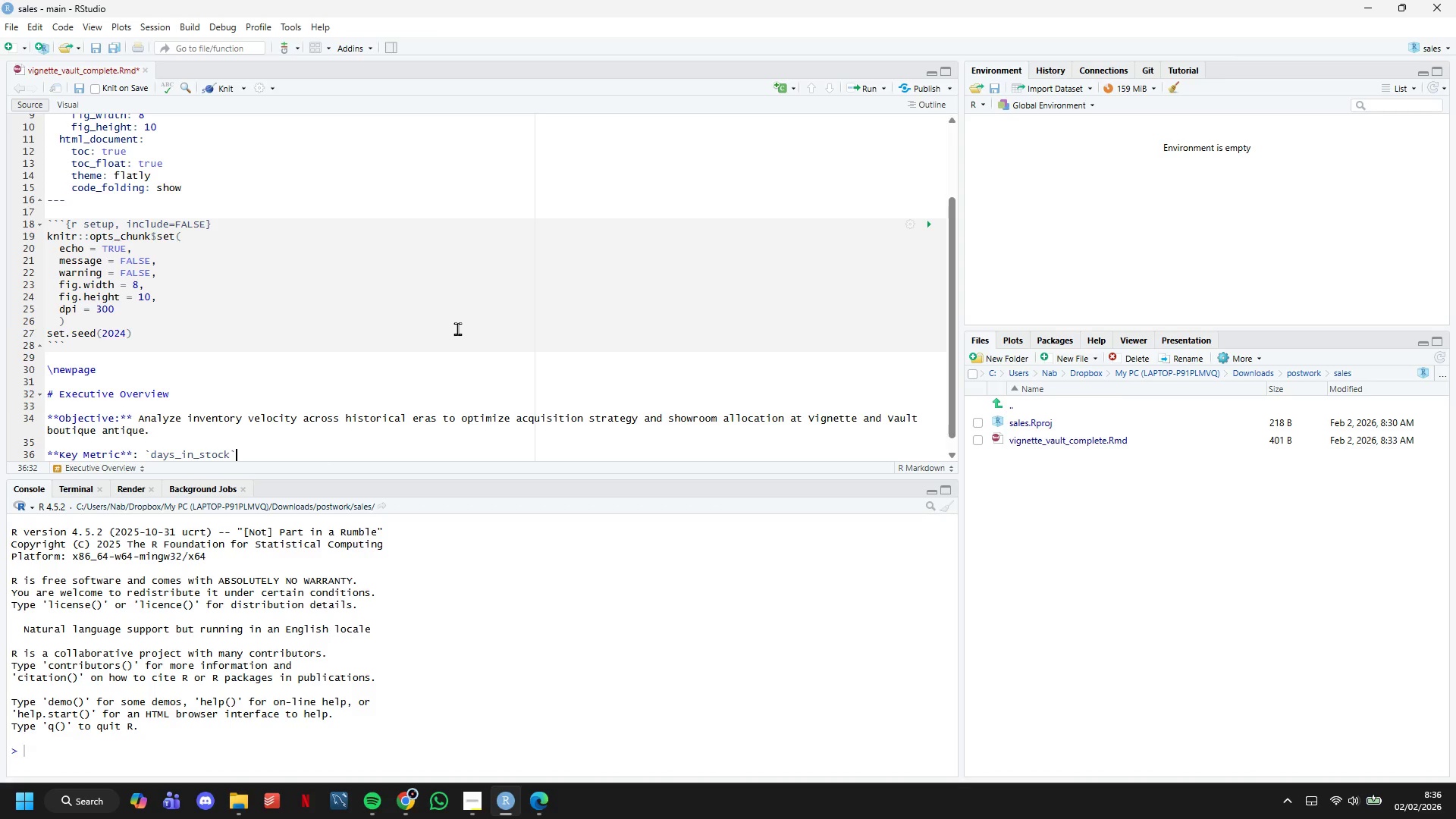 
 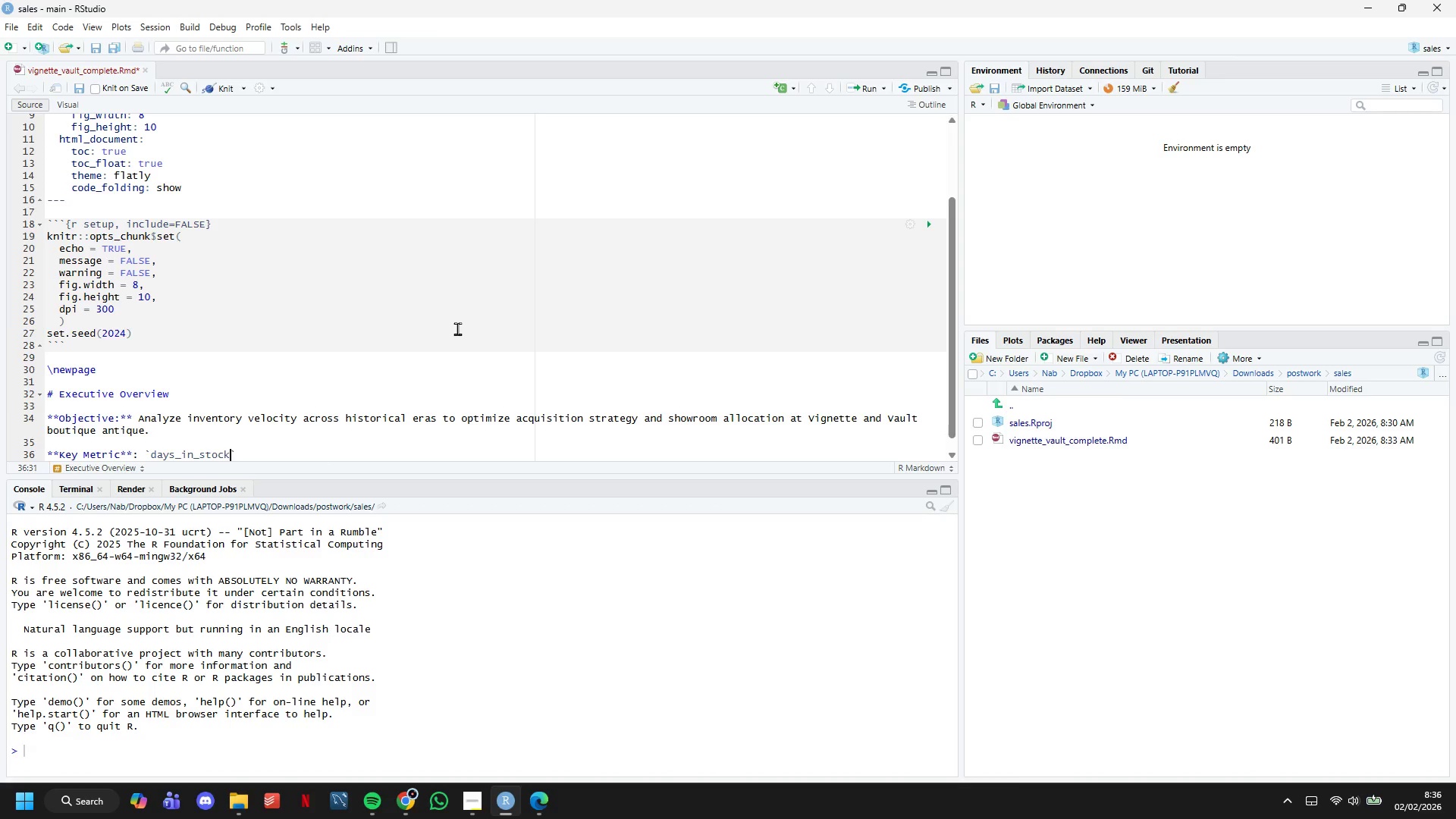 
key(ArrowRight)
 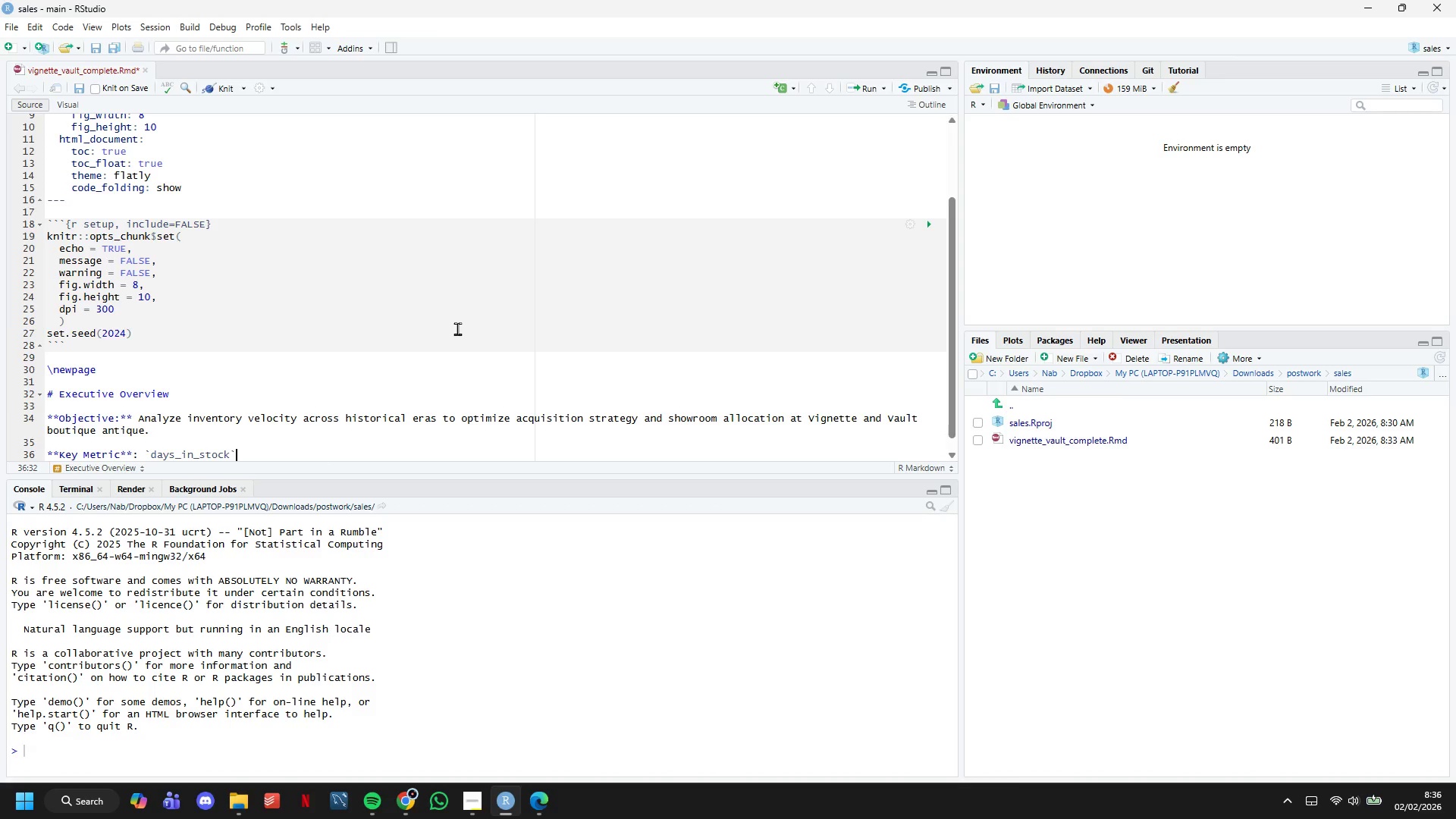 
type( = Days from acquisition to sale)
 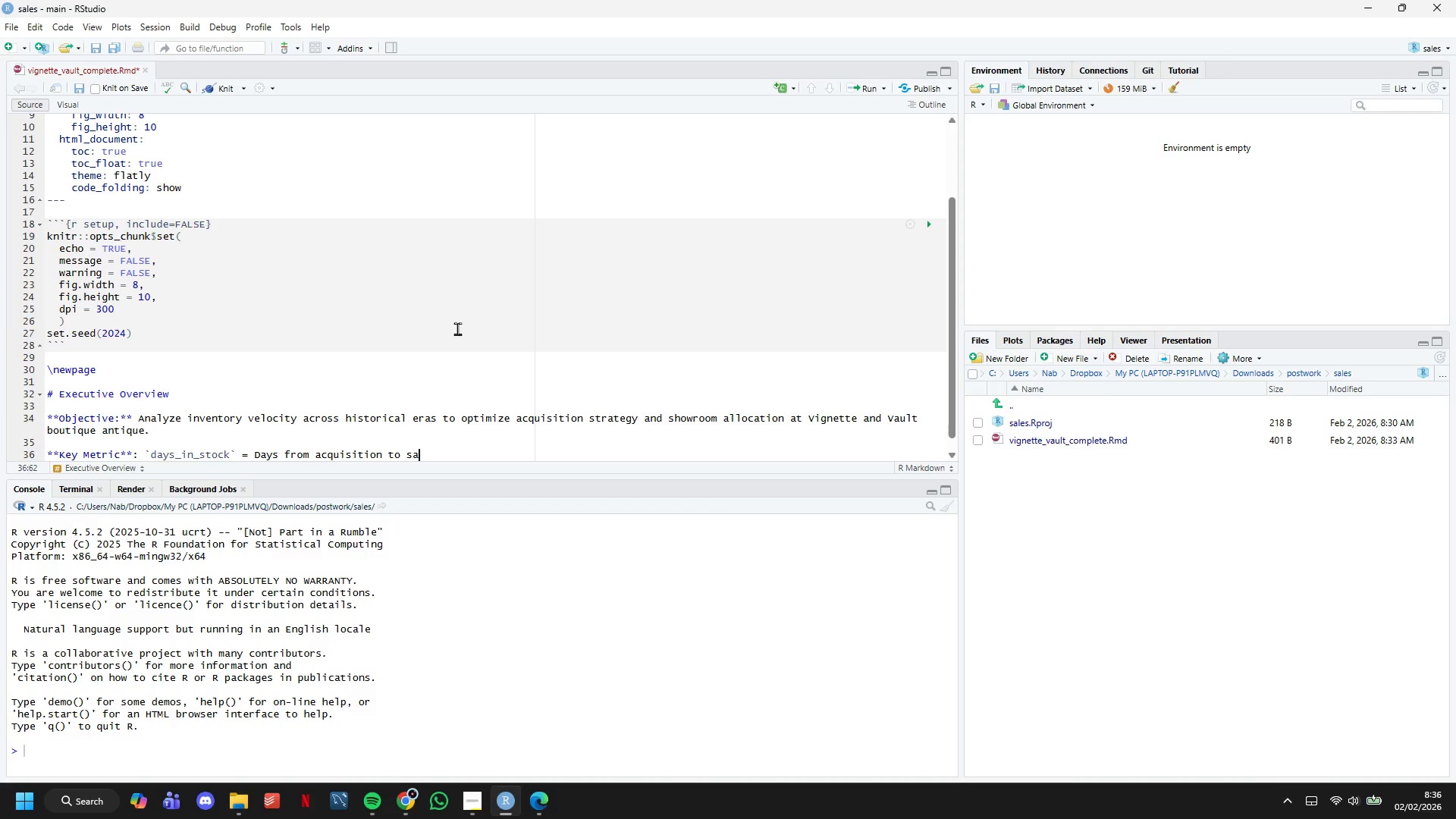 
key(Enter)
 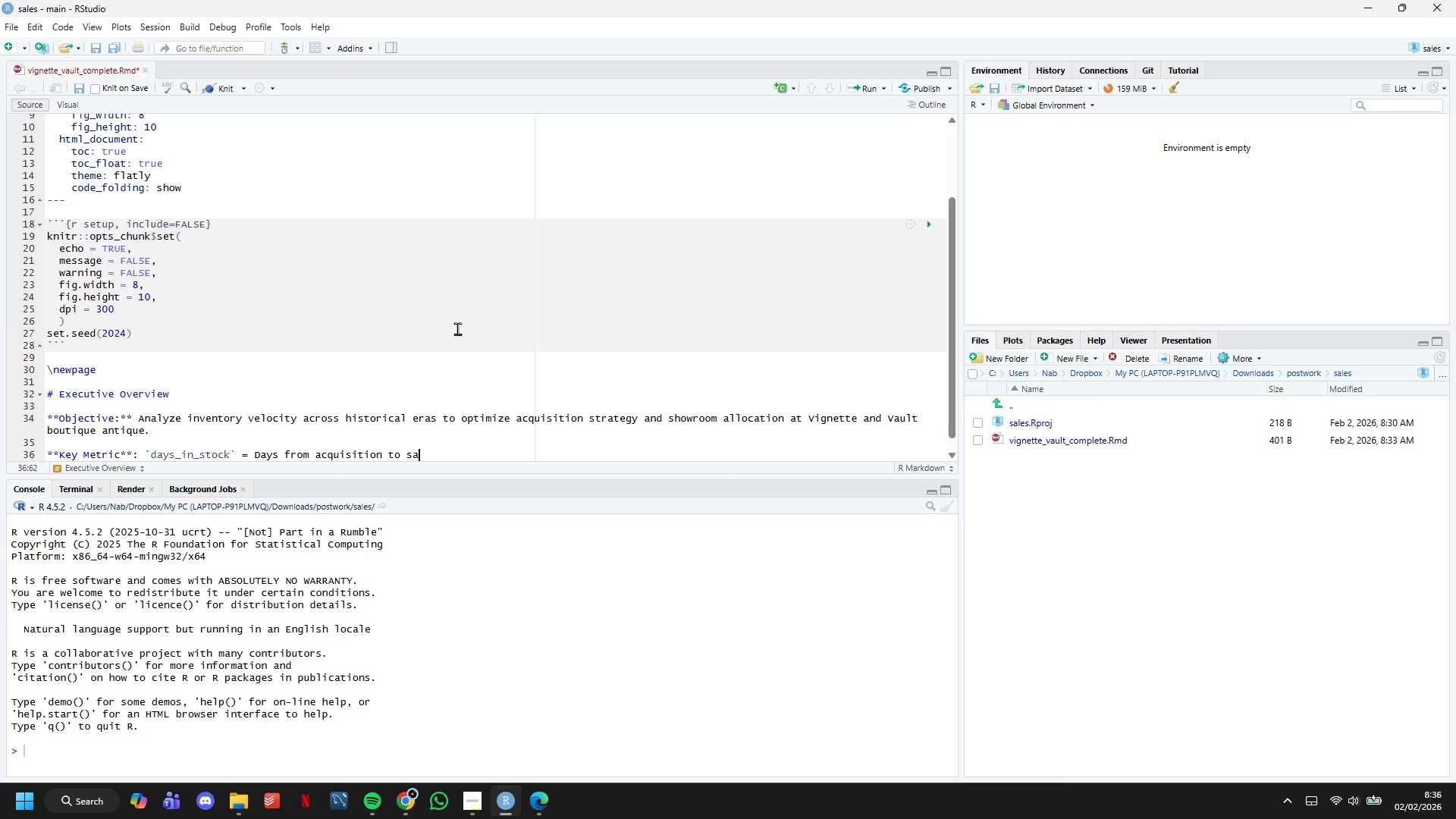 
key(Enter)
 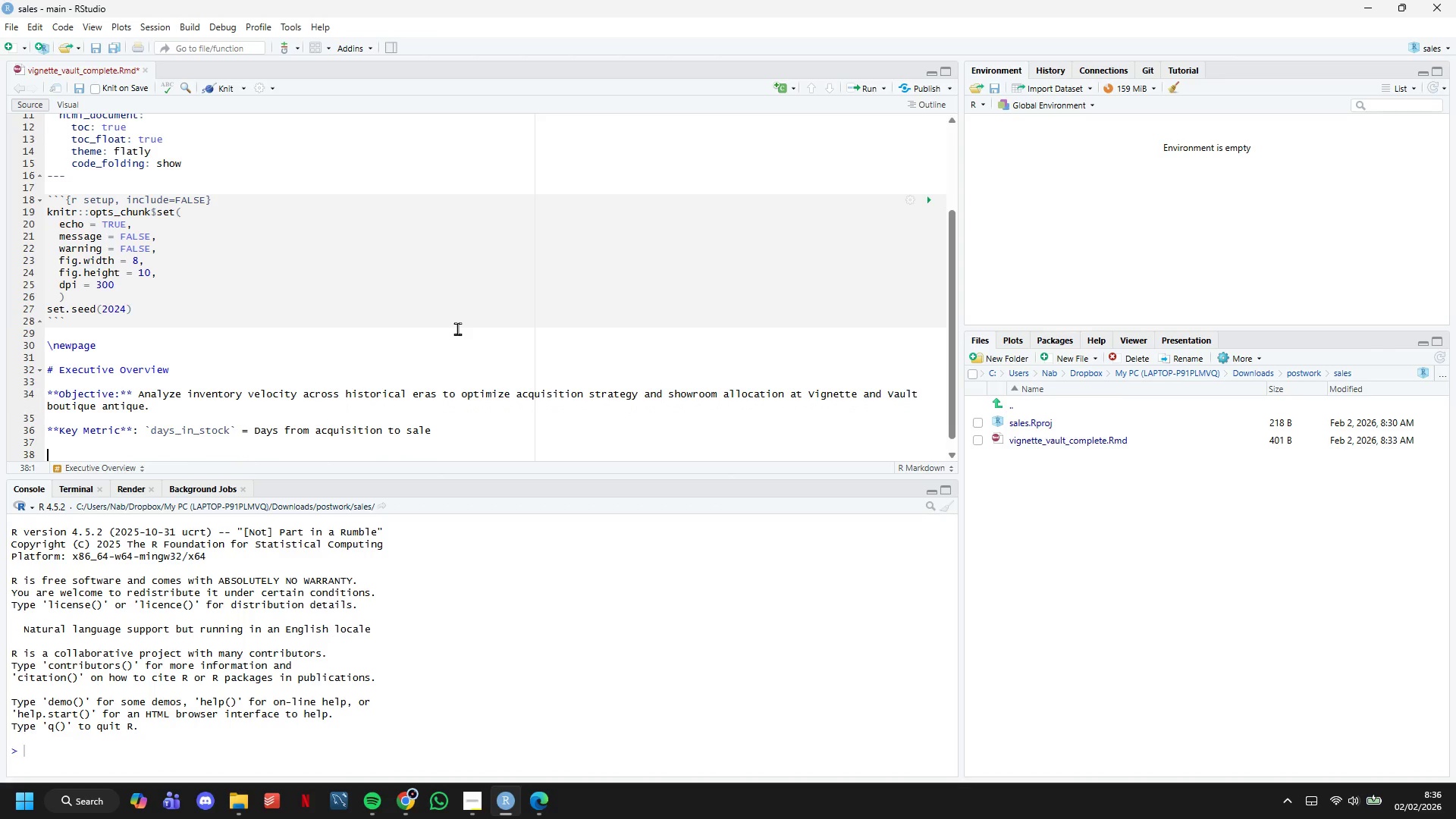 
hold_key(key=ShiftLeft, duration=1.52)
 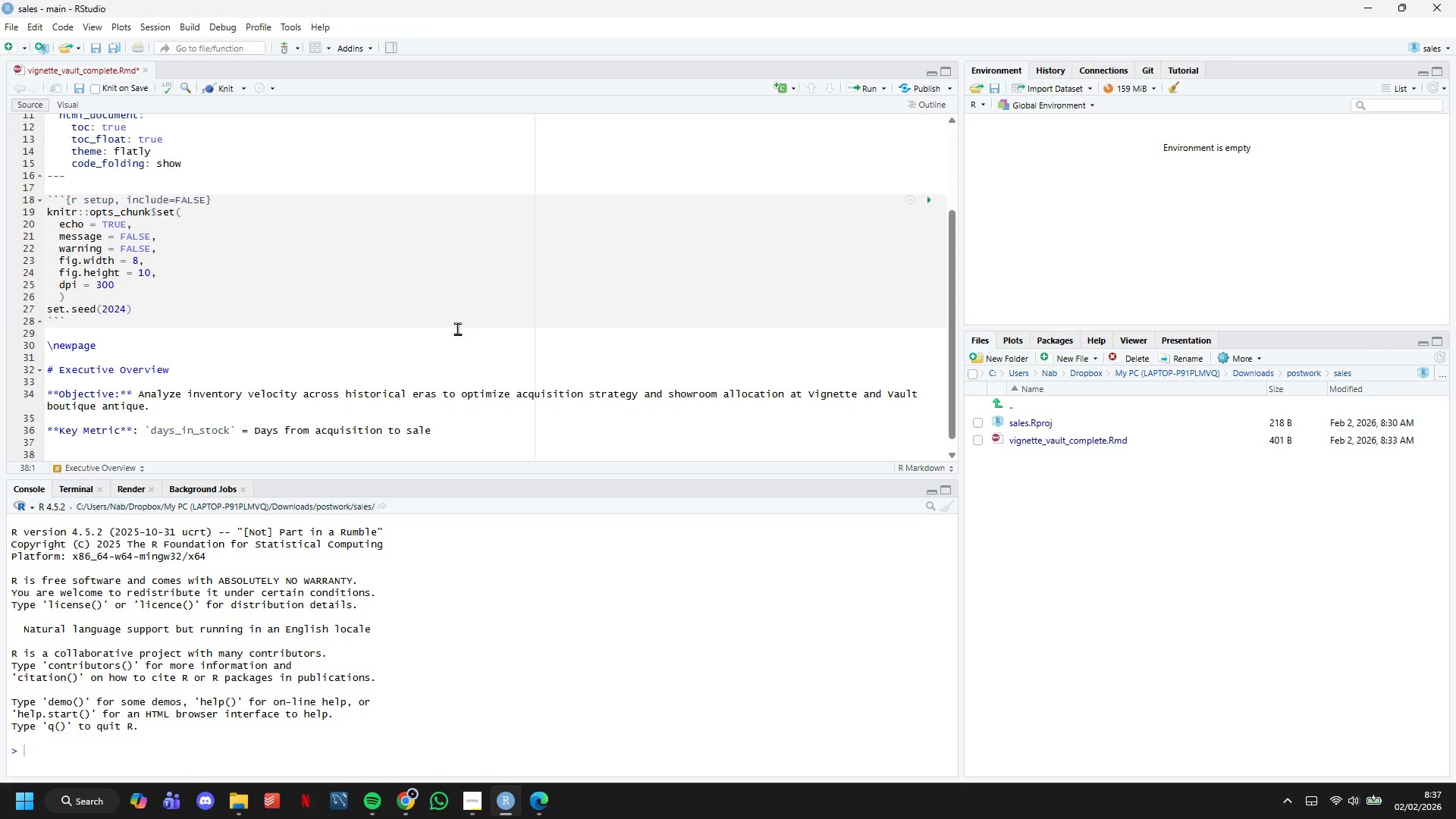 
type(****)
 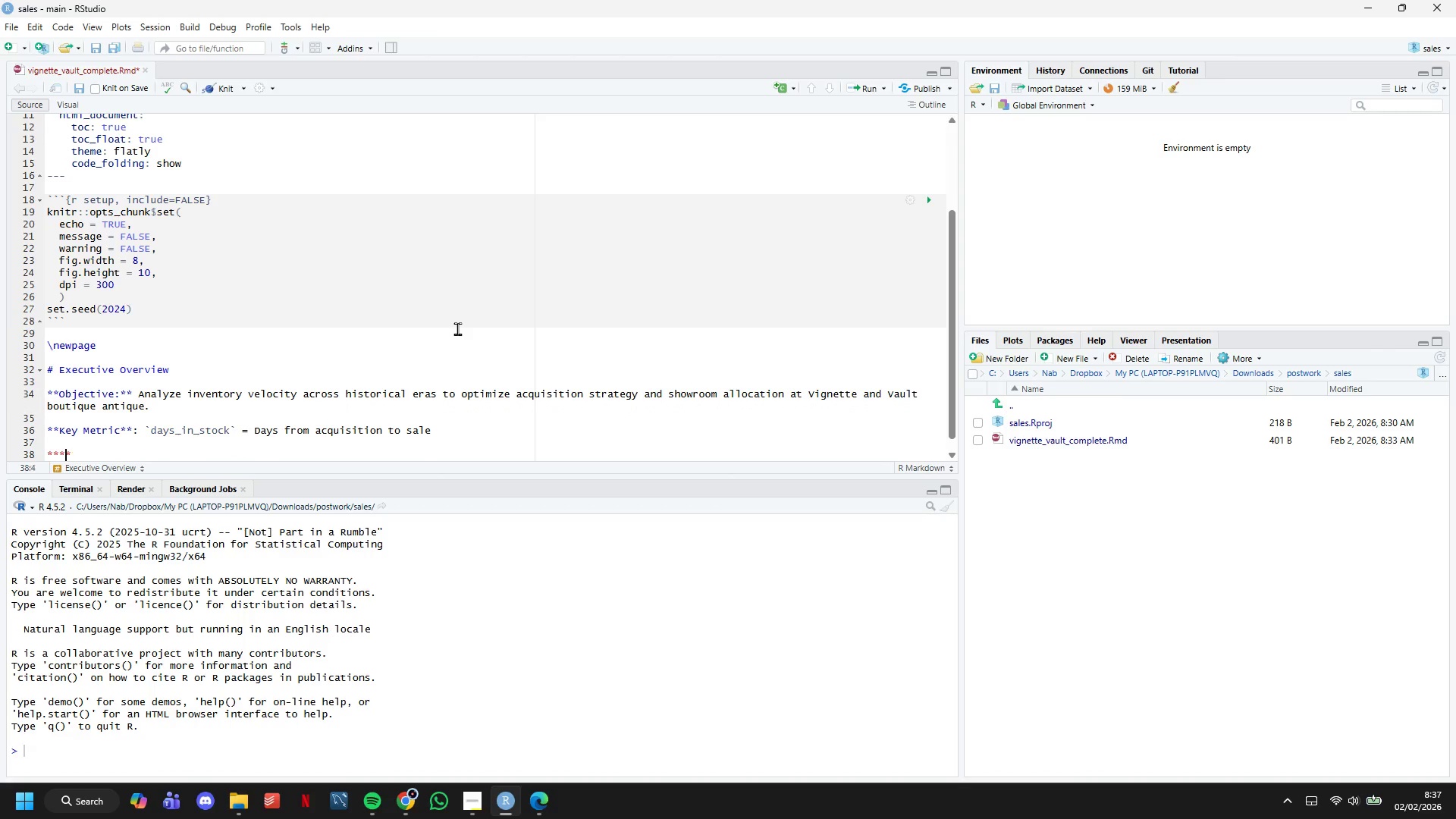 
key(ArrowLeft)
 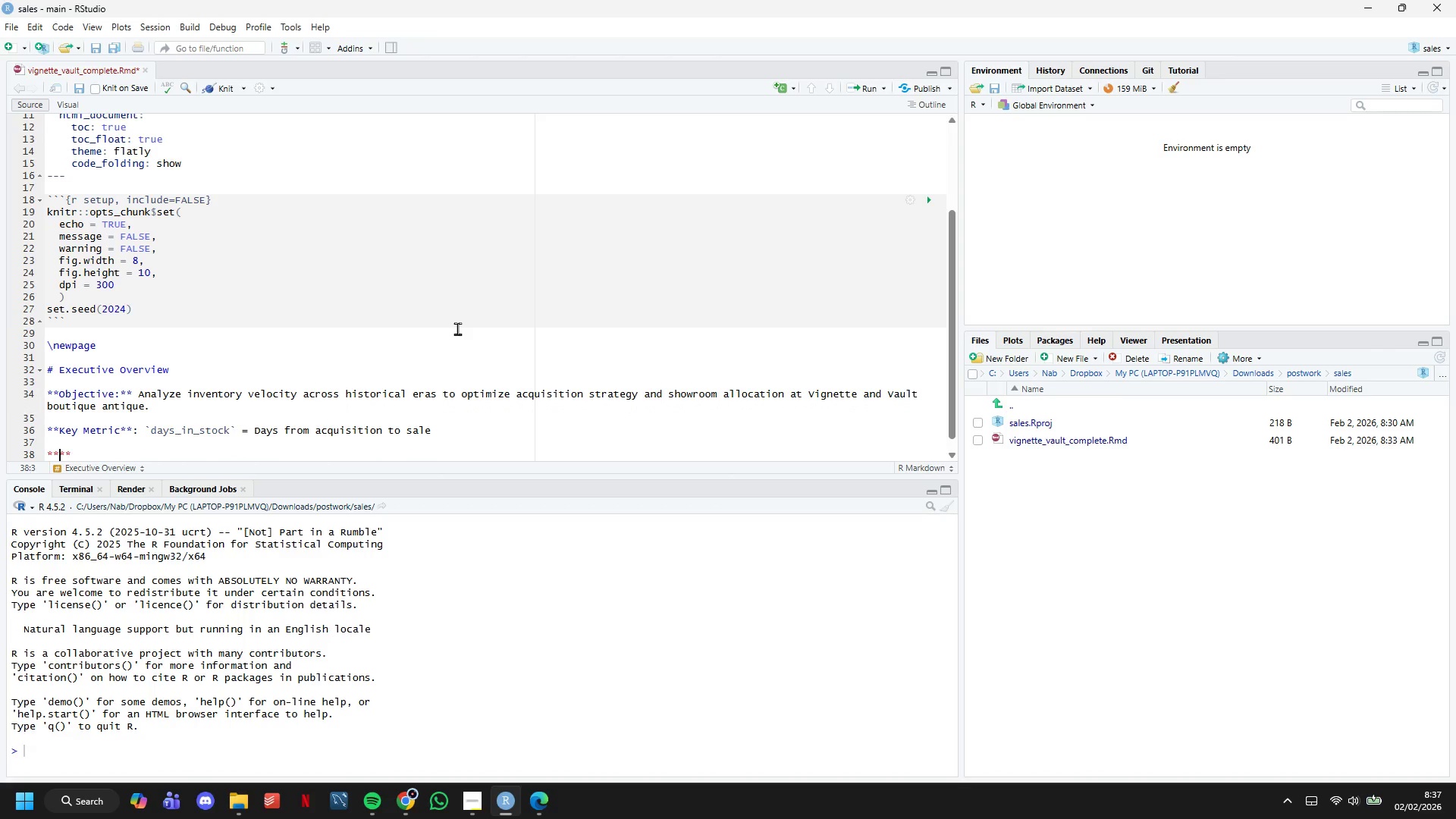 
key(ArrowLeft)
 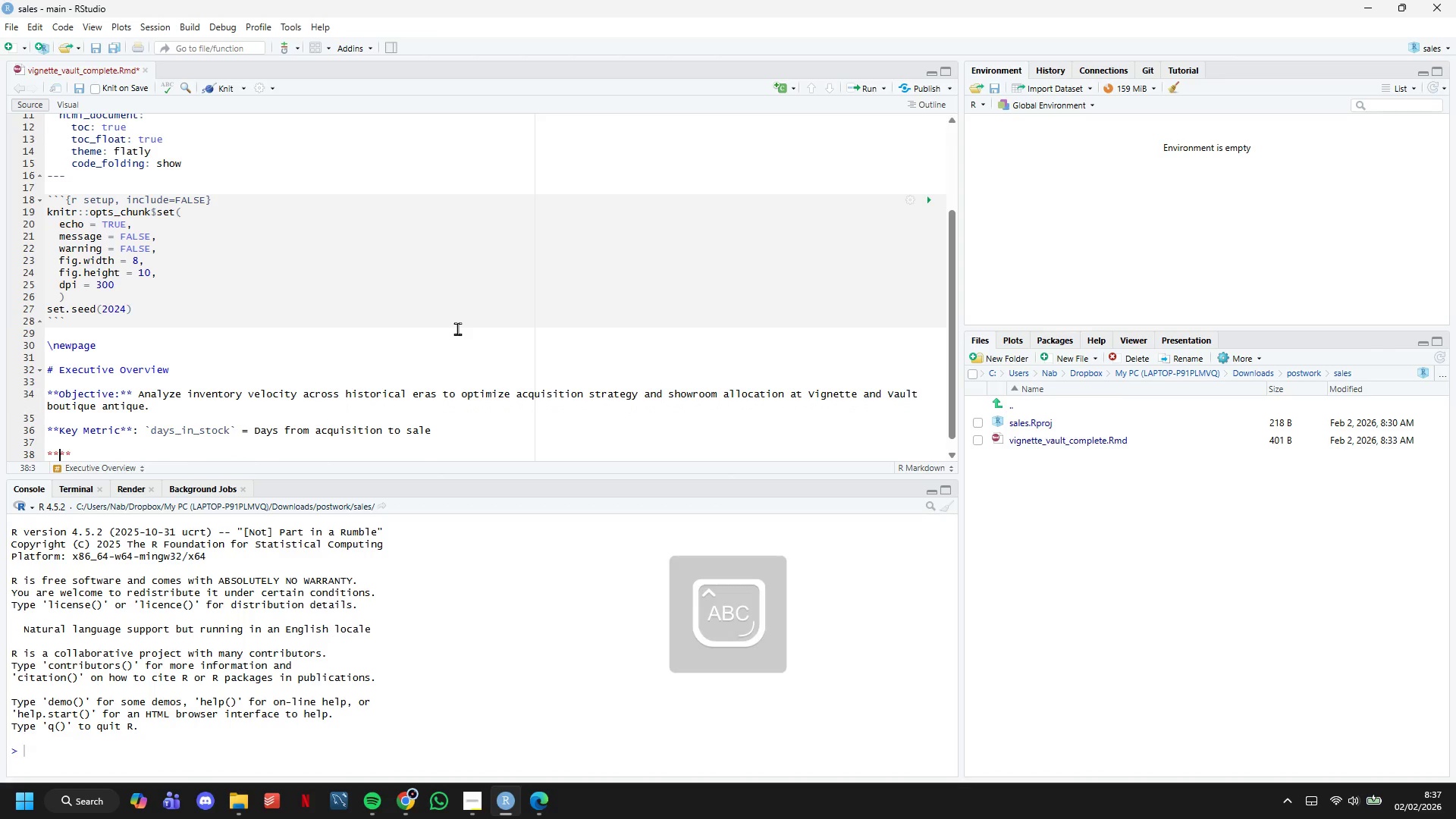 
type(Dataset)
 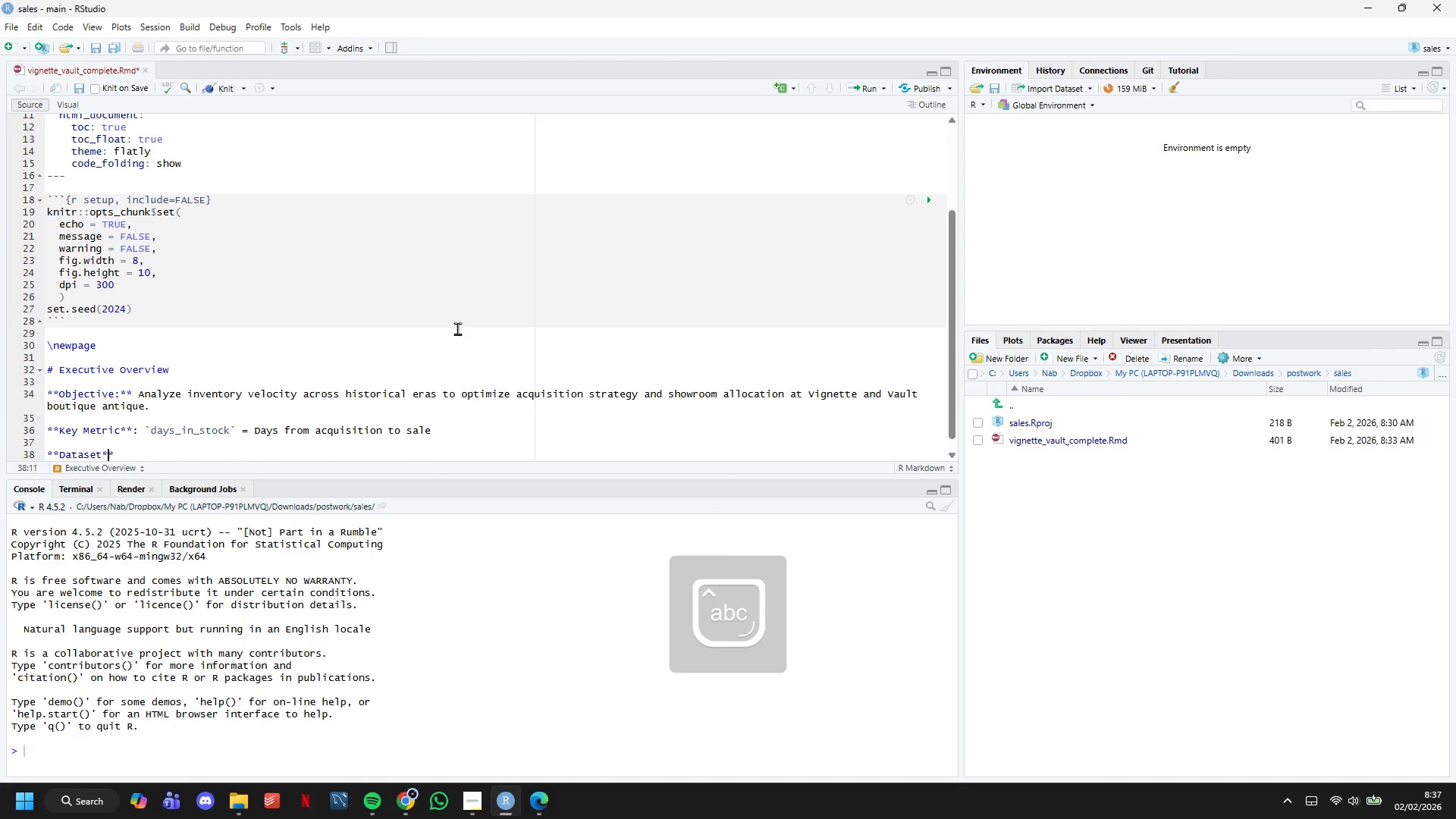 
key(ArrowRight)
 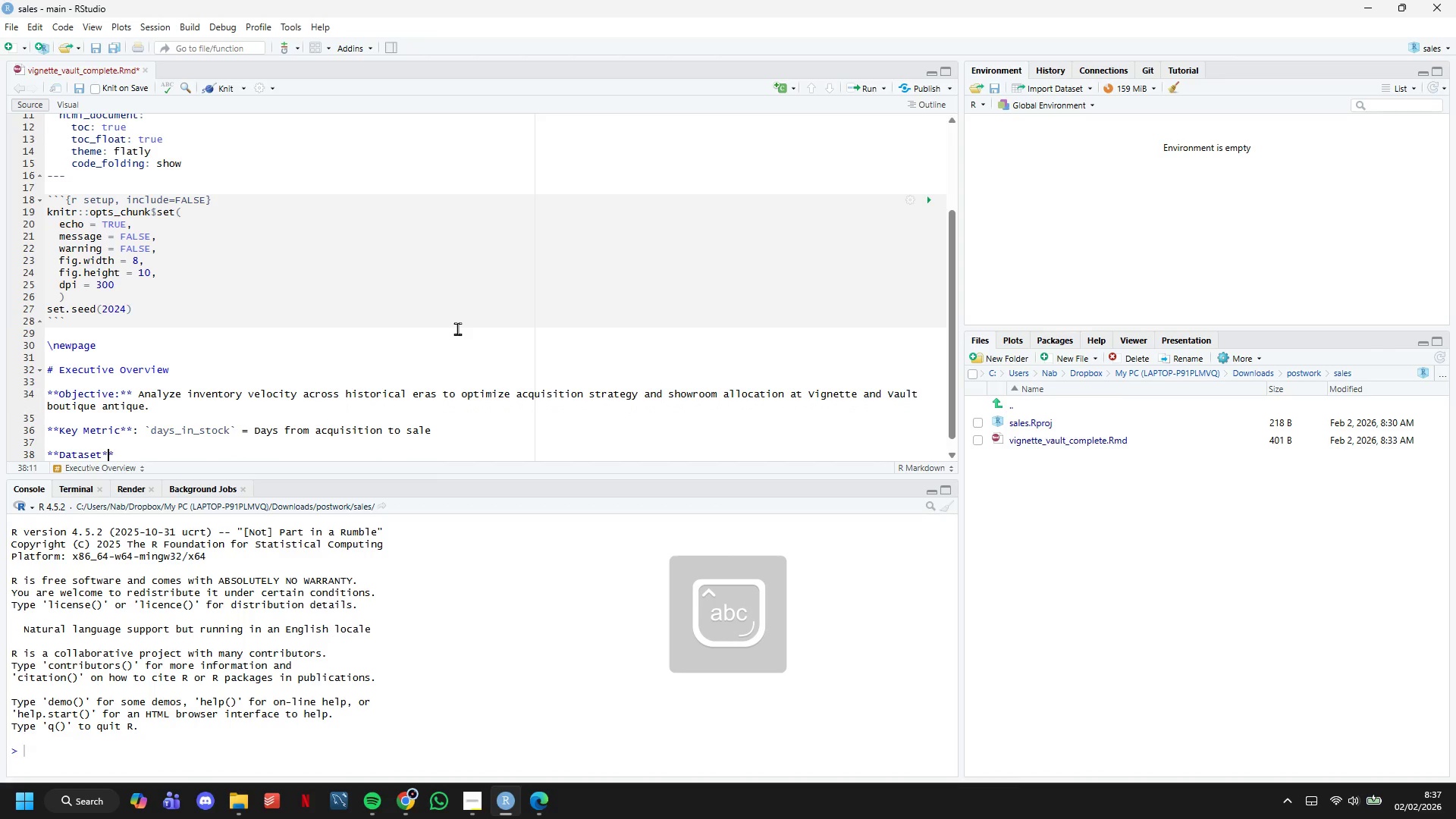 
key(ArrowRight)
 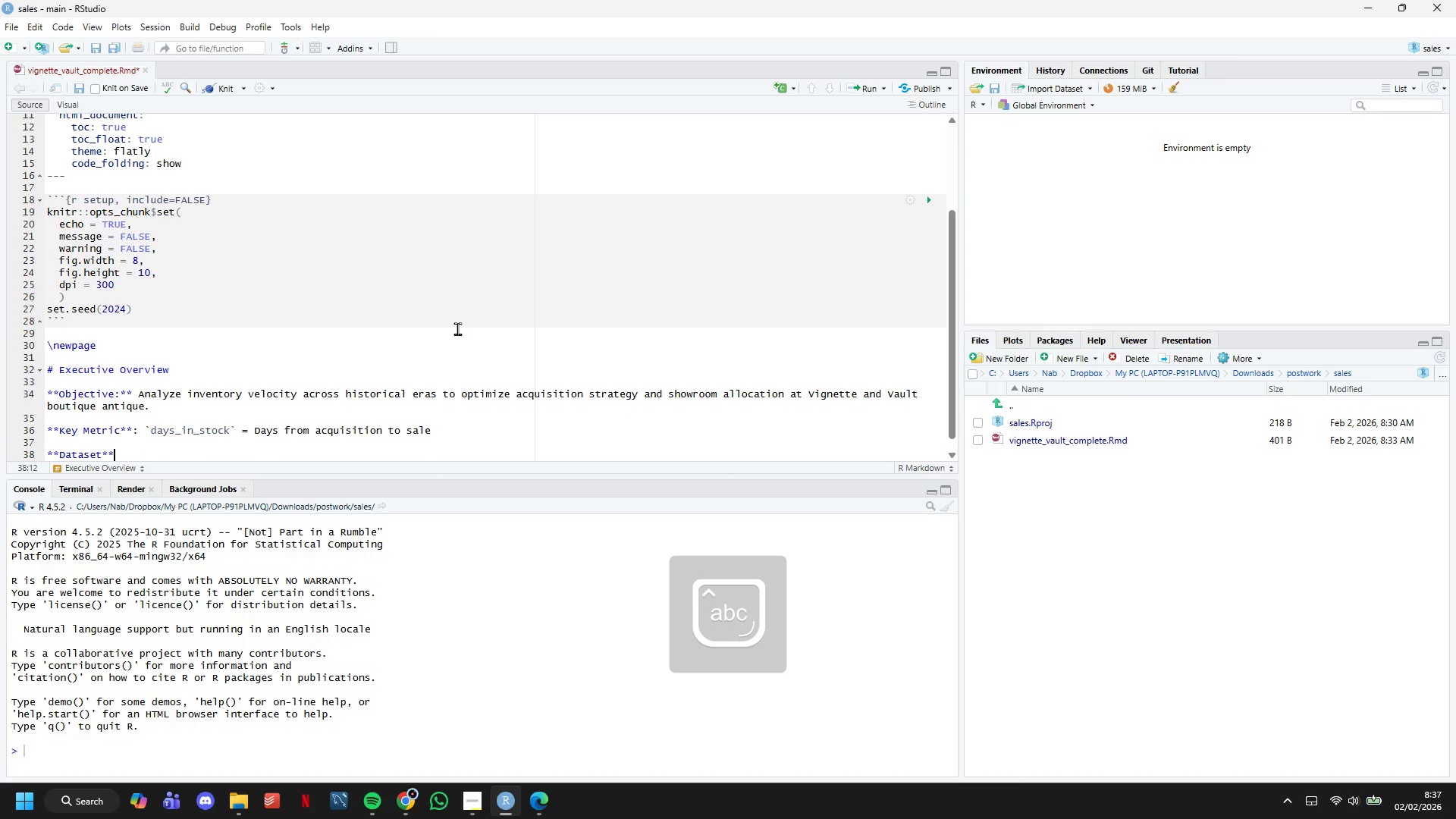 
type(: Geer)
key(Backspace)
key(Backspace)
type(nerated sample og)
key(Backspace)
type(f 3-)
key(Backspace)
type(00+ curated pieces across 5 historical periods.)
 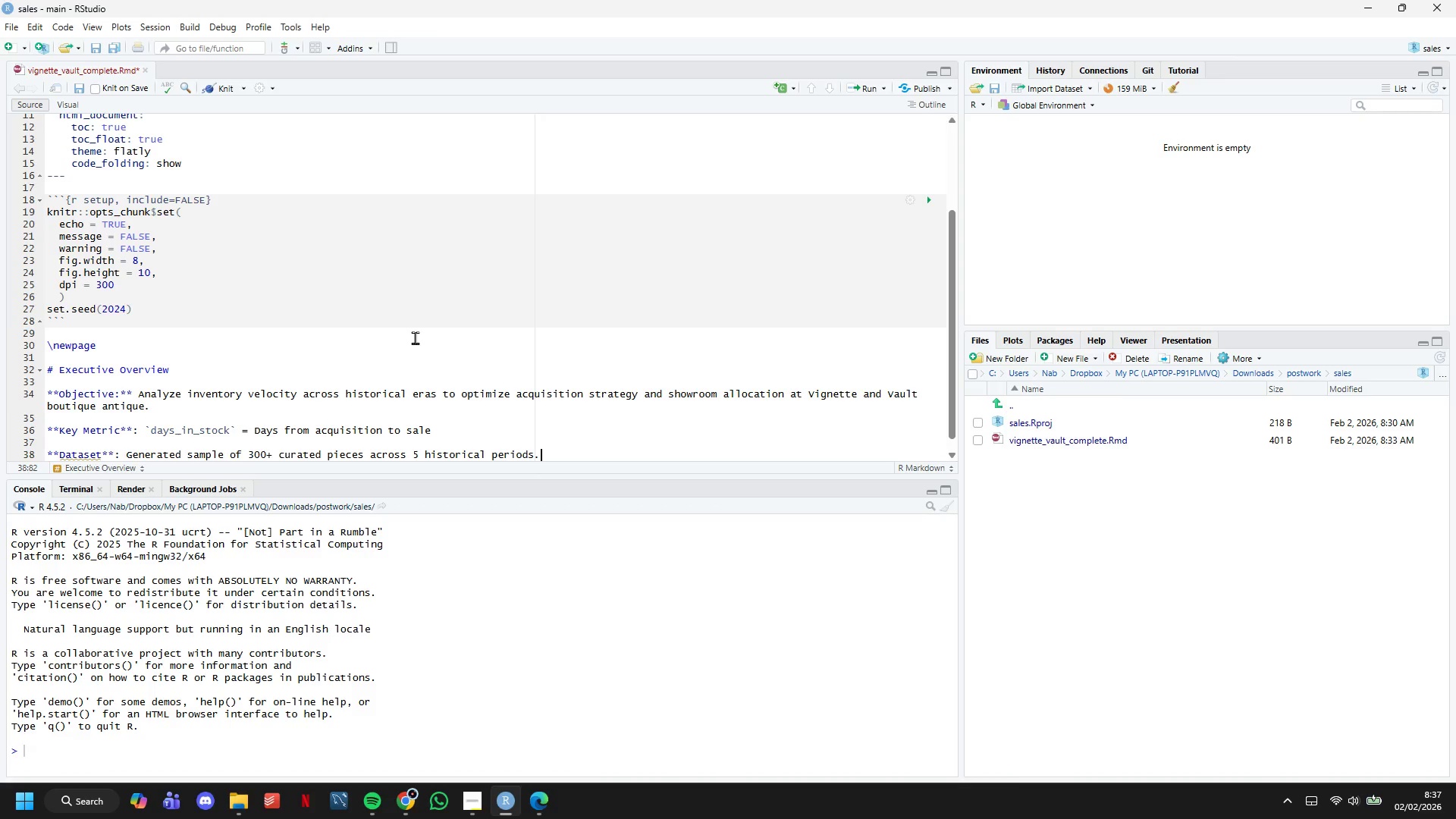 
scroll: coordinate [353, 262], scroll_direction: down, amount: 7.0
 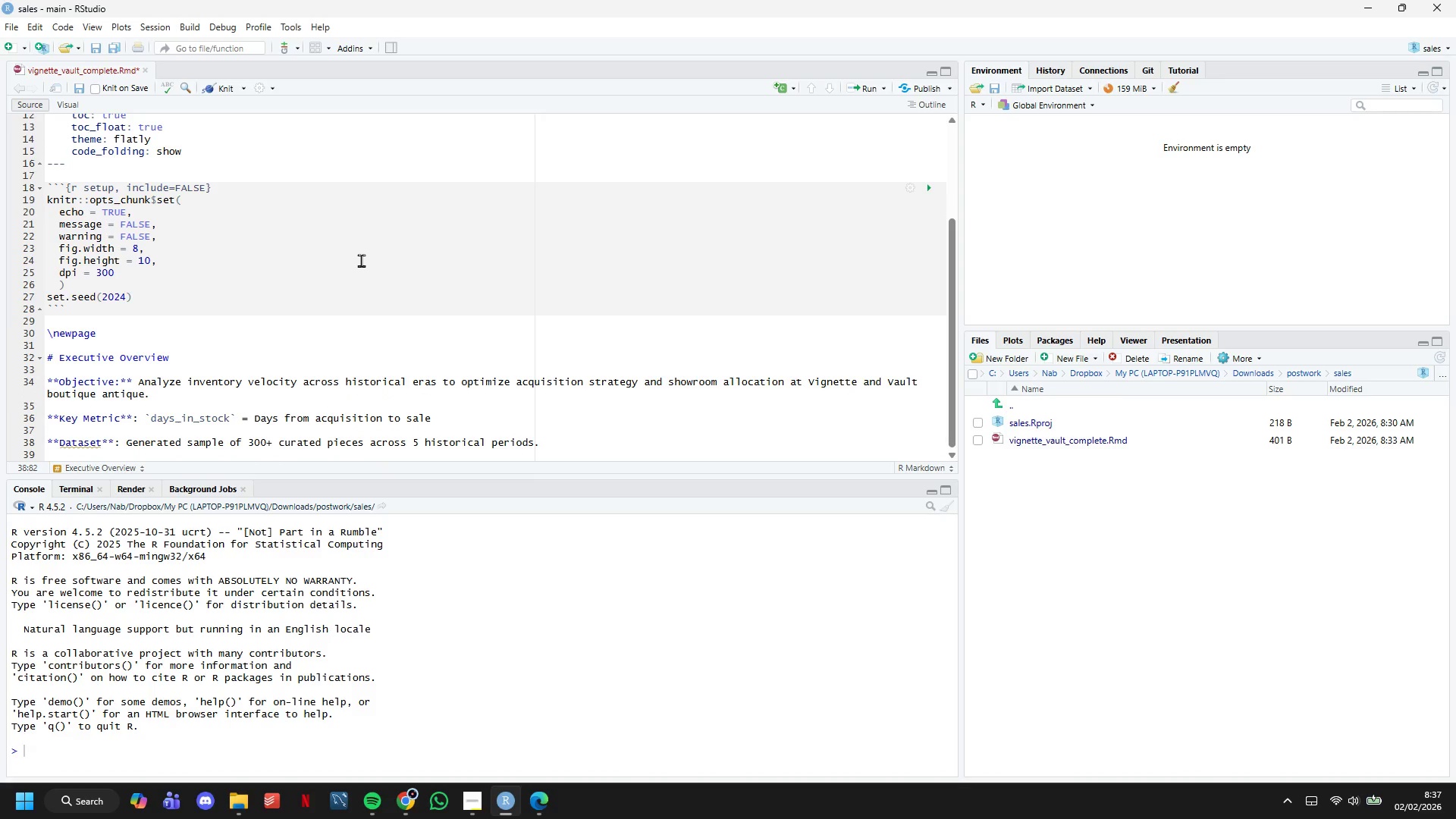 
key(Control+S)
 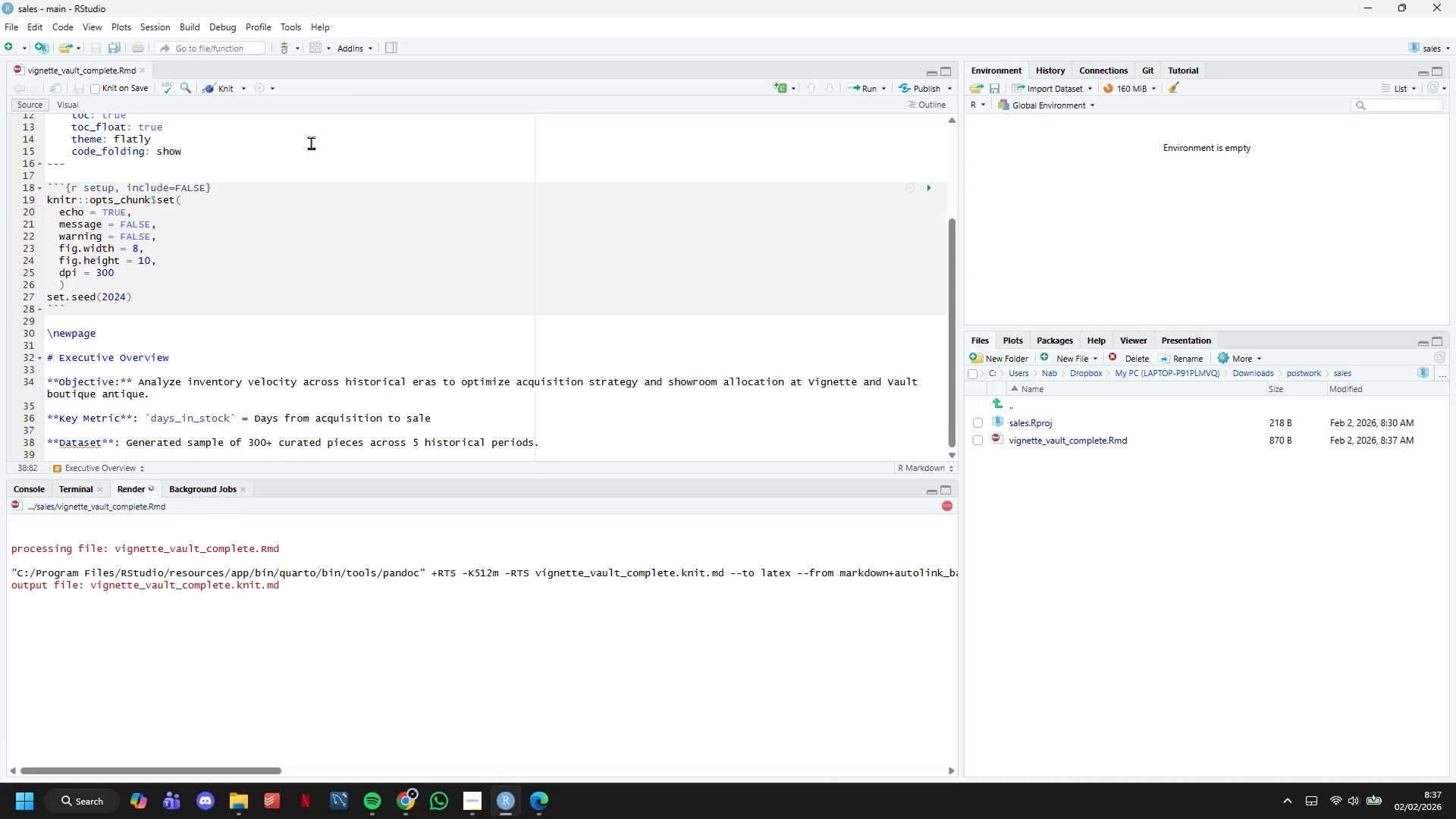 
wait(13.0)
 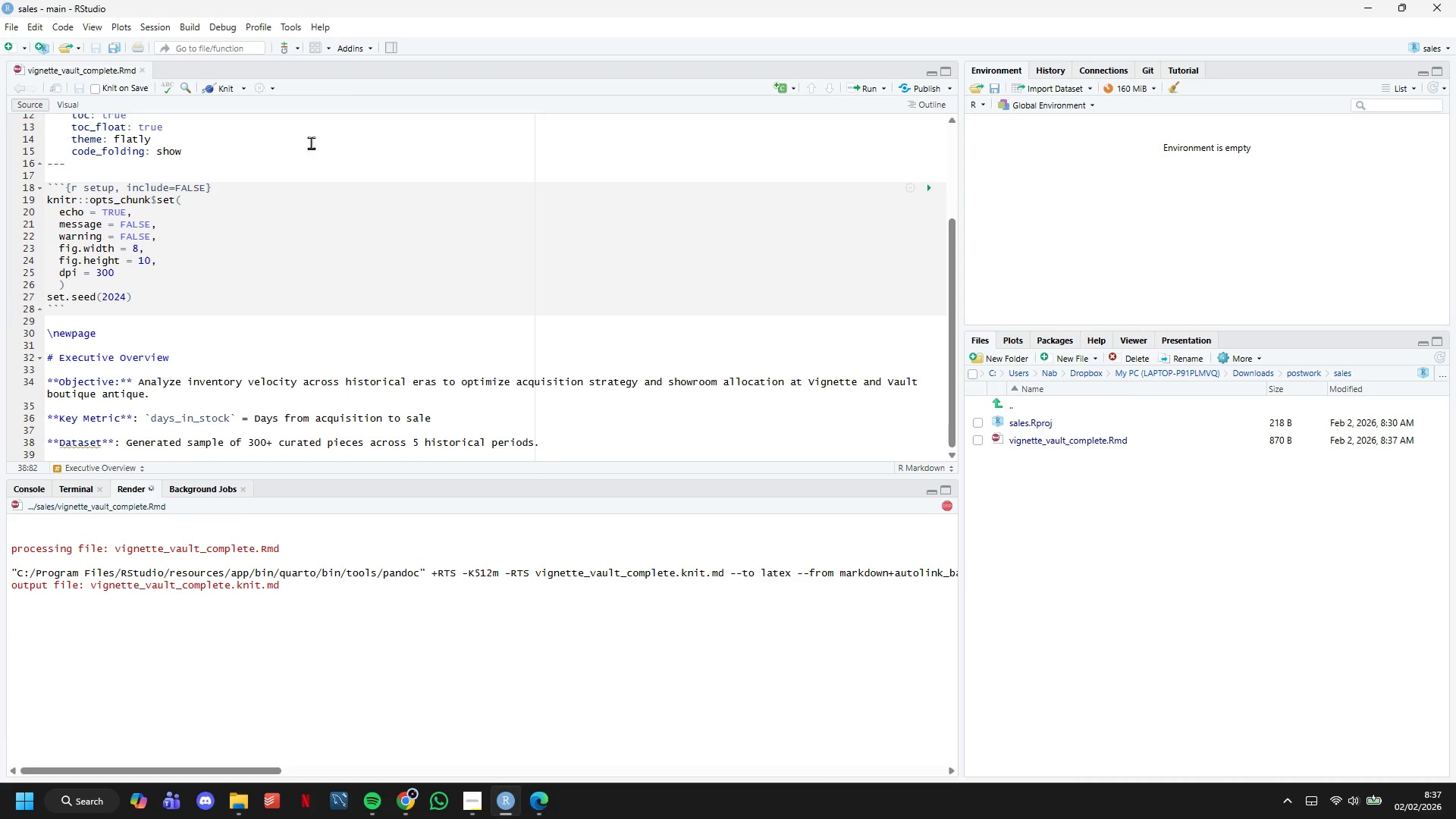 
scroll: coordinate [465, 355], scroll_direction: down, amount: 14.0
 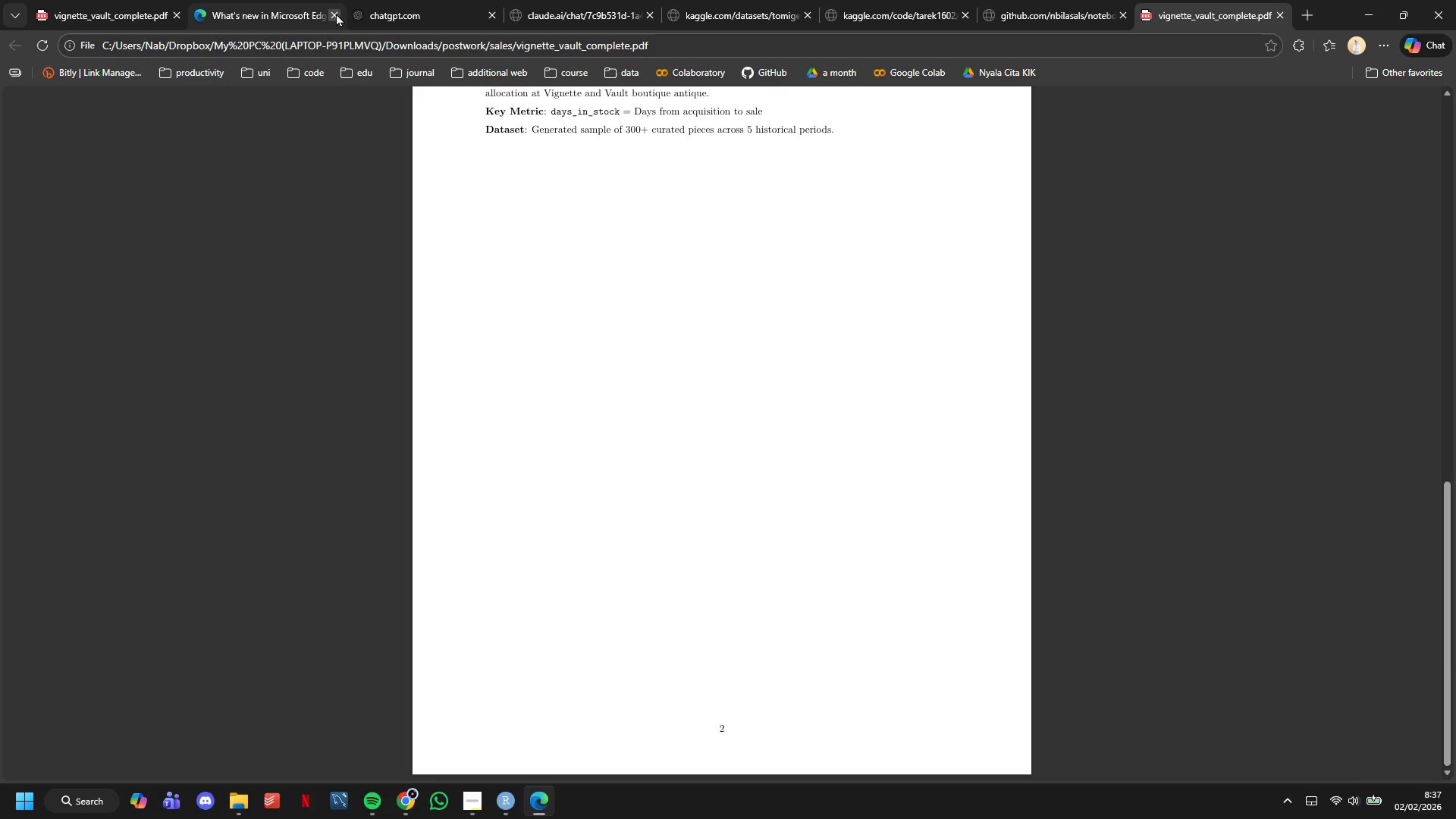 
double_click([336, 13])
 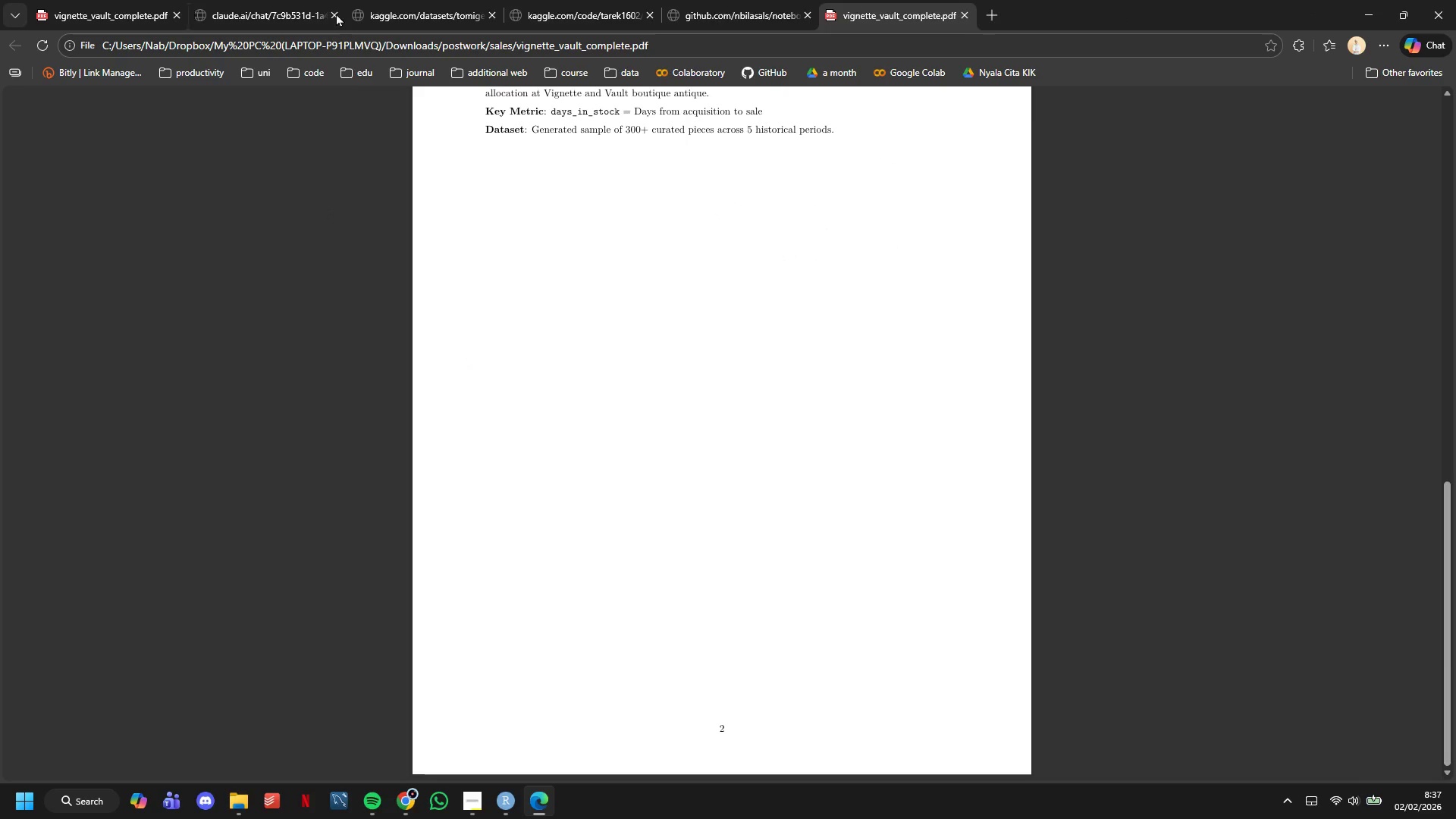 
triple_click([336, 13])
 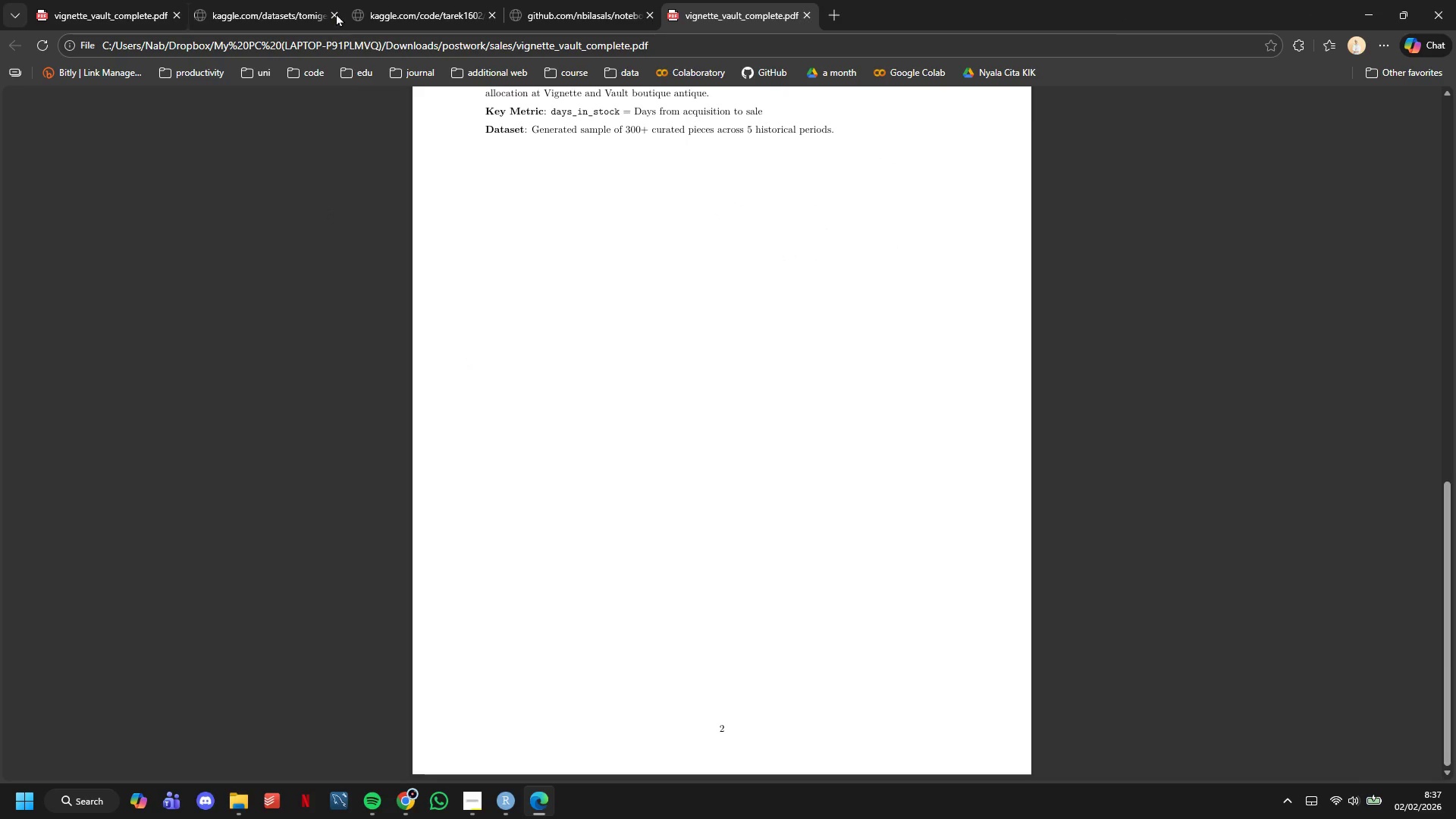 
triple_click([336, 13])
 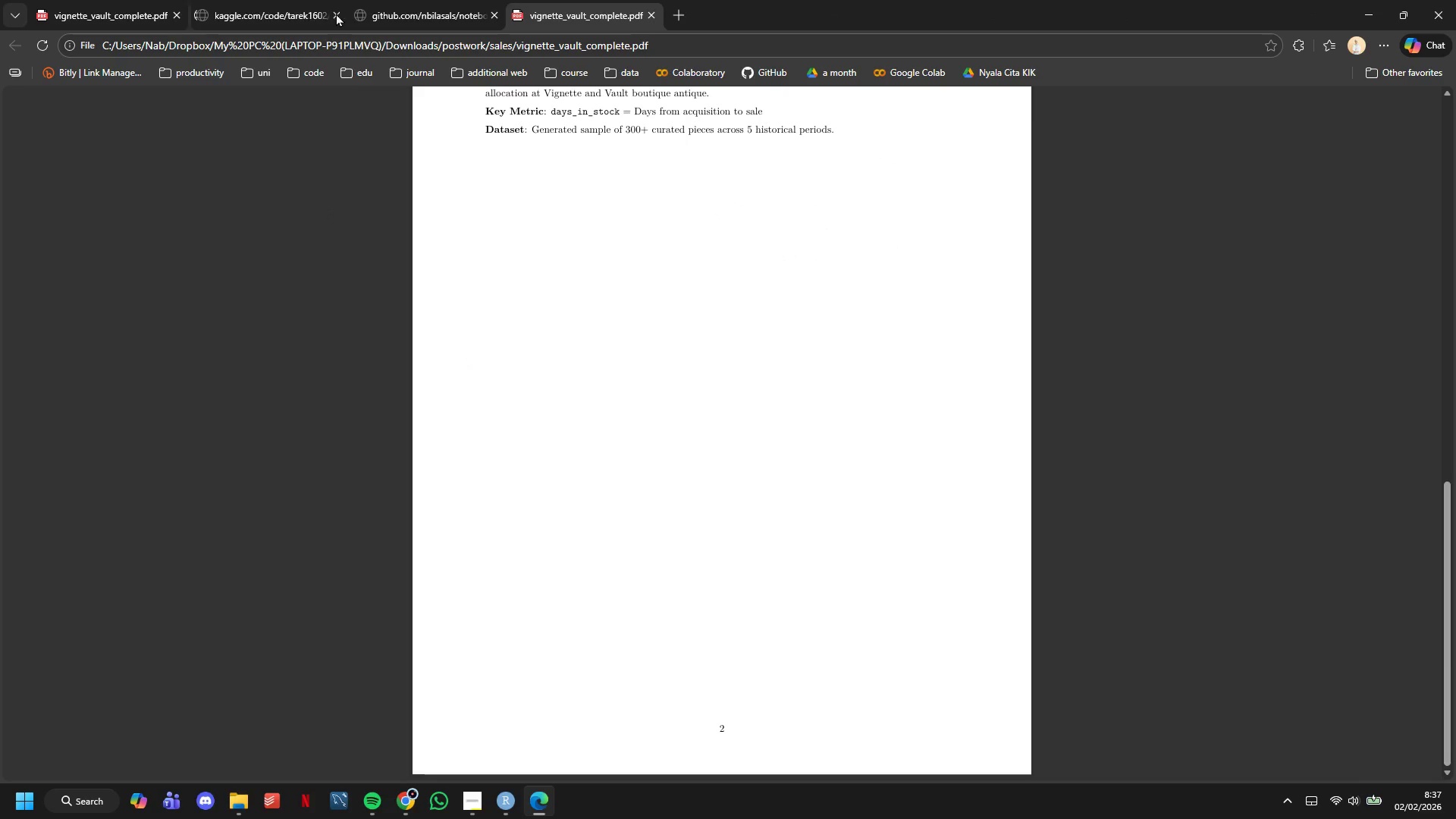 
triple_click([336, 13])
 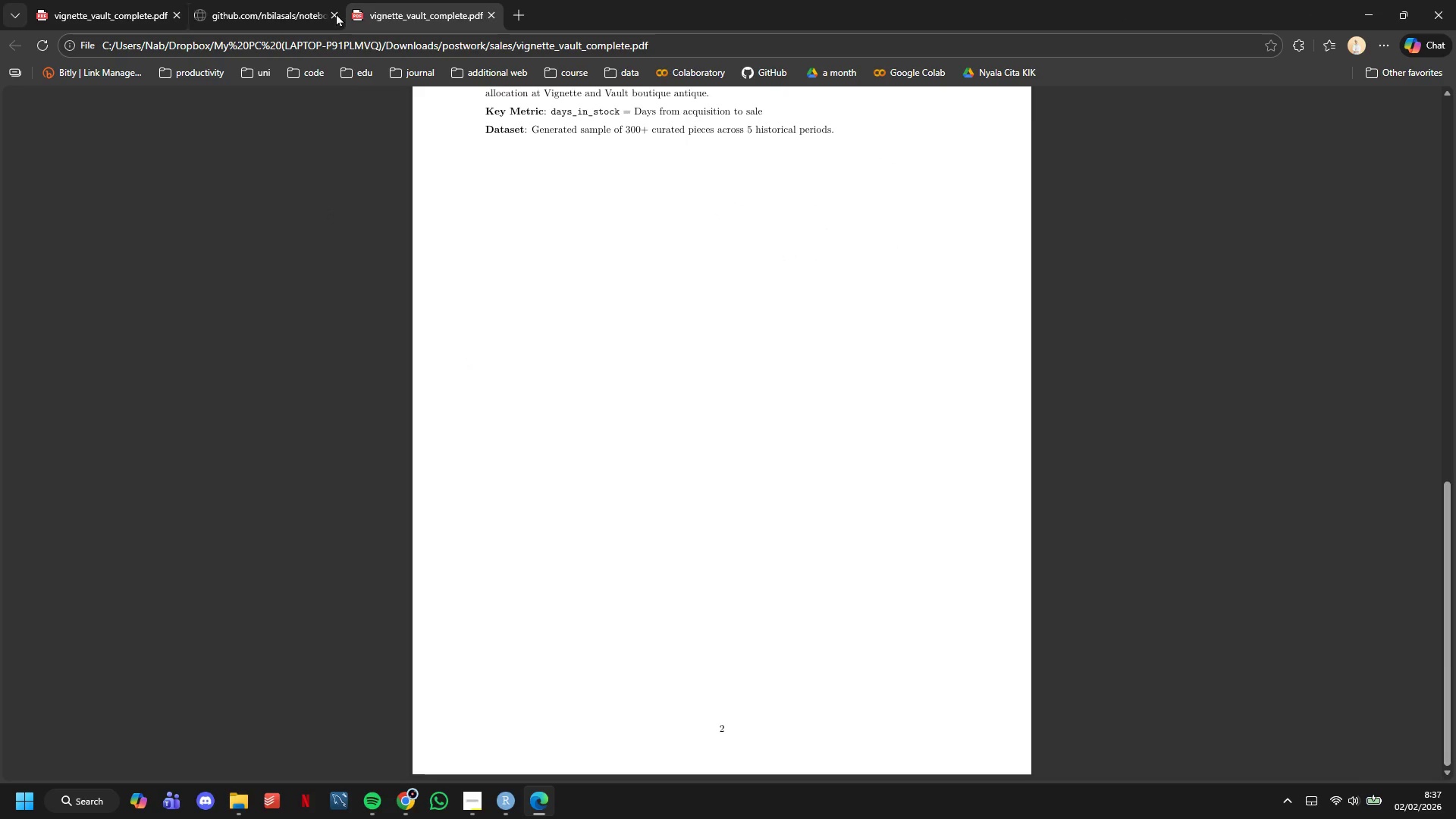 
triple_click([336, 13])
 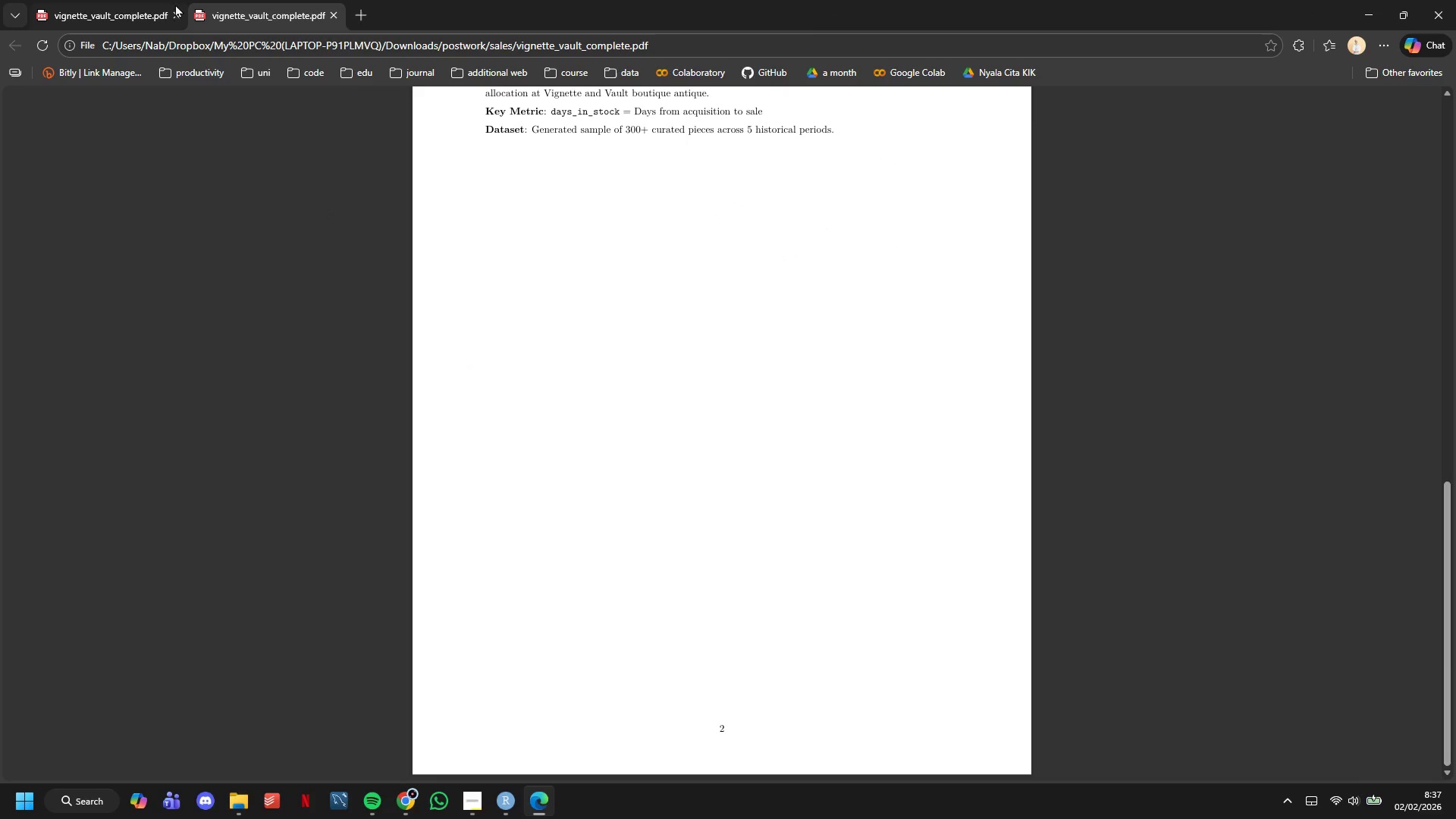 
left_click([175, 11])
 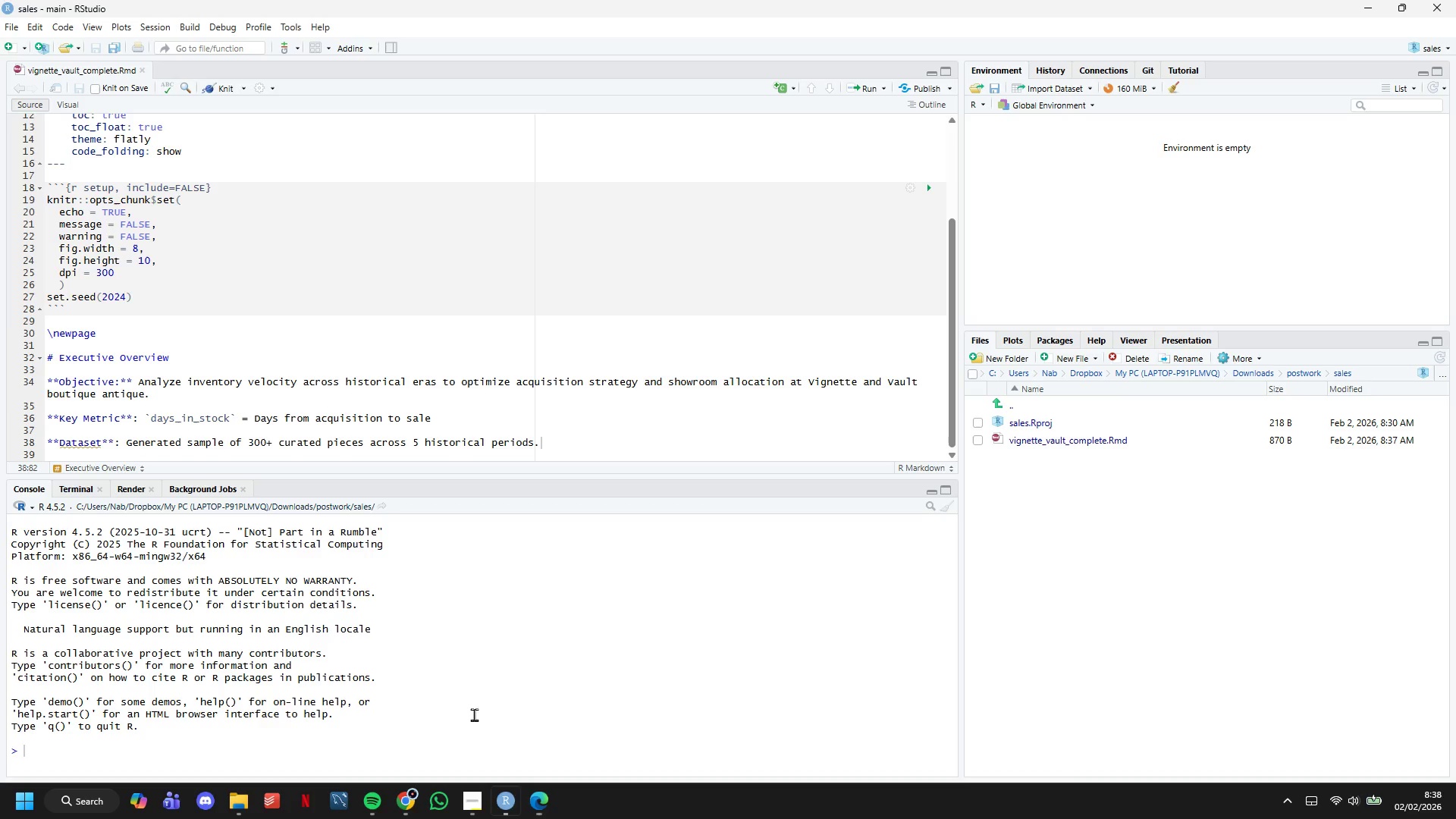 
scroll: coordinate [388, 309], scroll_direction: down, amount: 5.0
 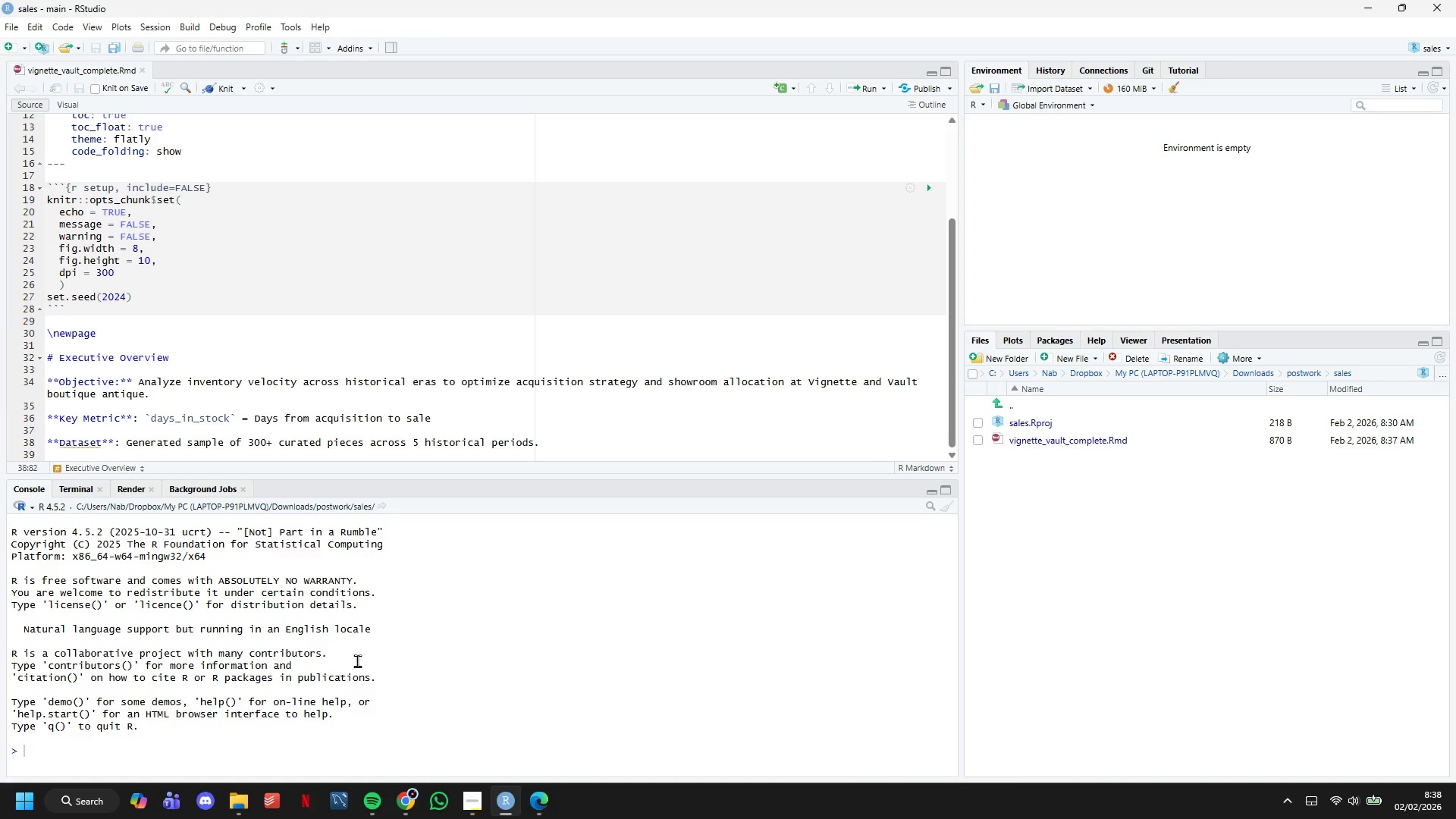 
scroll: coordinate [347, 651], scroll_direction: up, amount: 4.0
 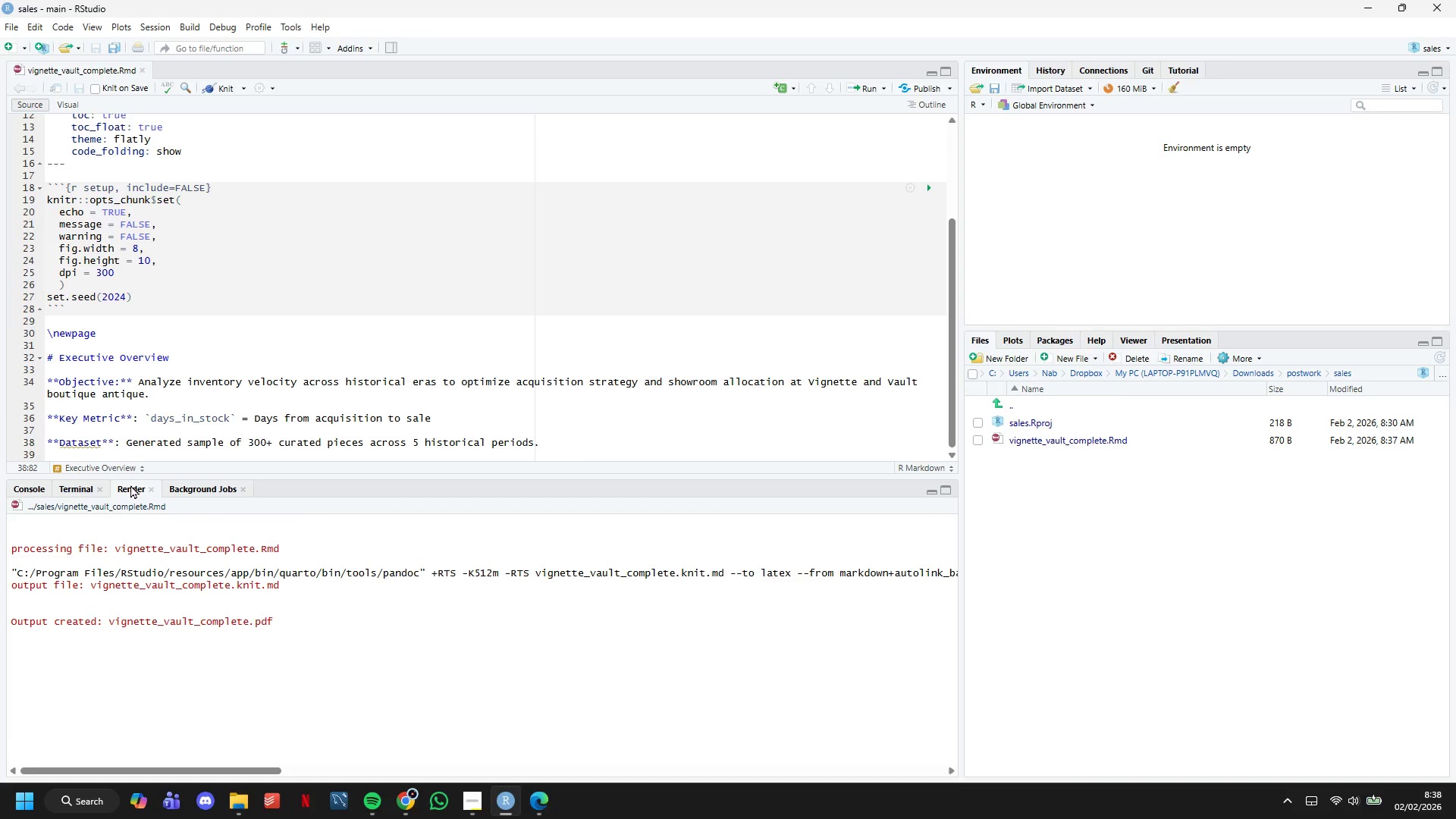 
wait(6.99)
 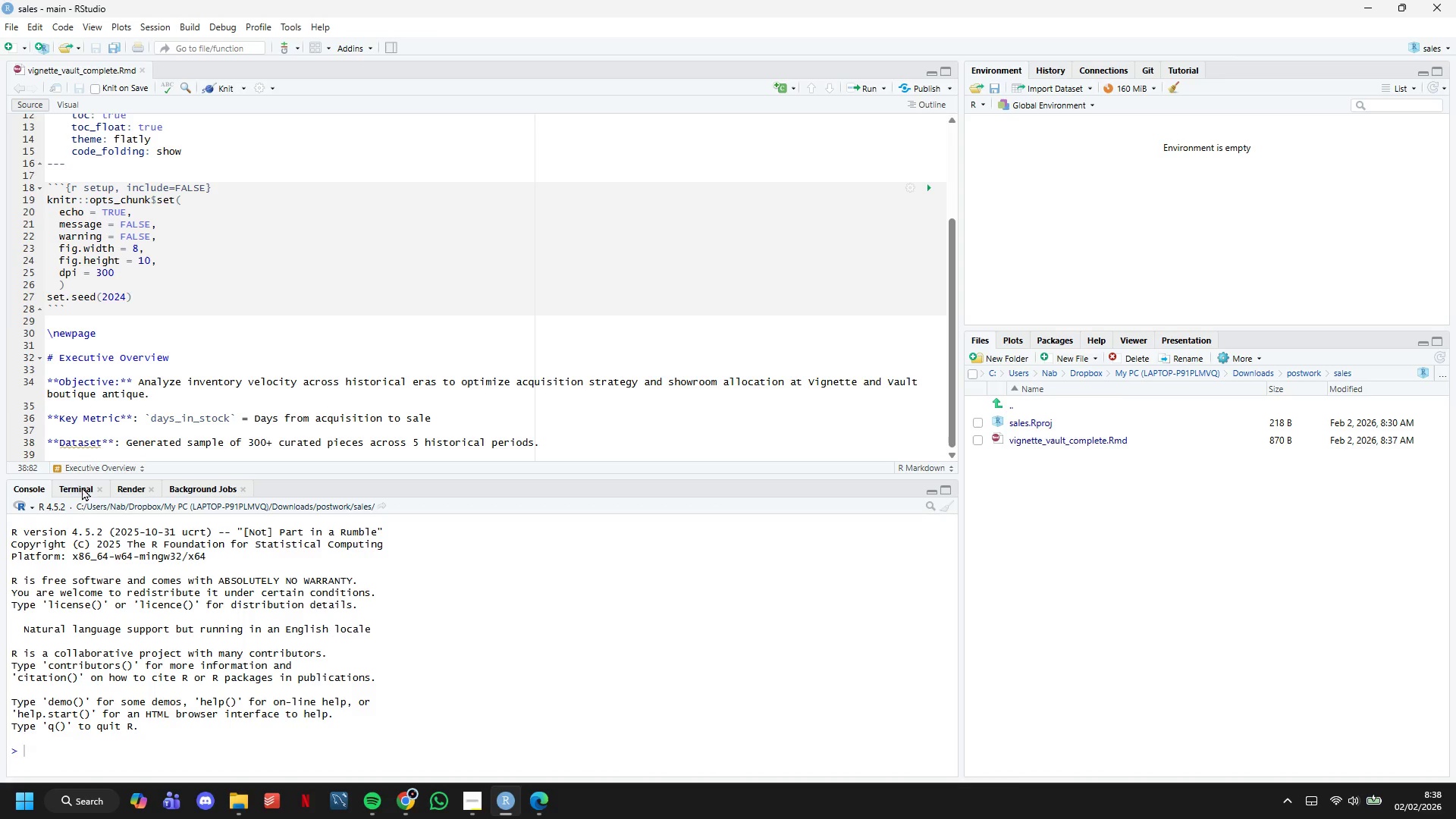 
mouse_move([466, 781])
 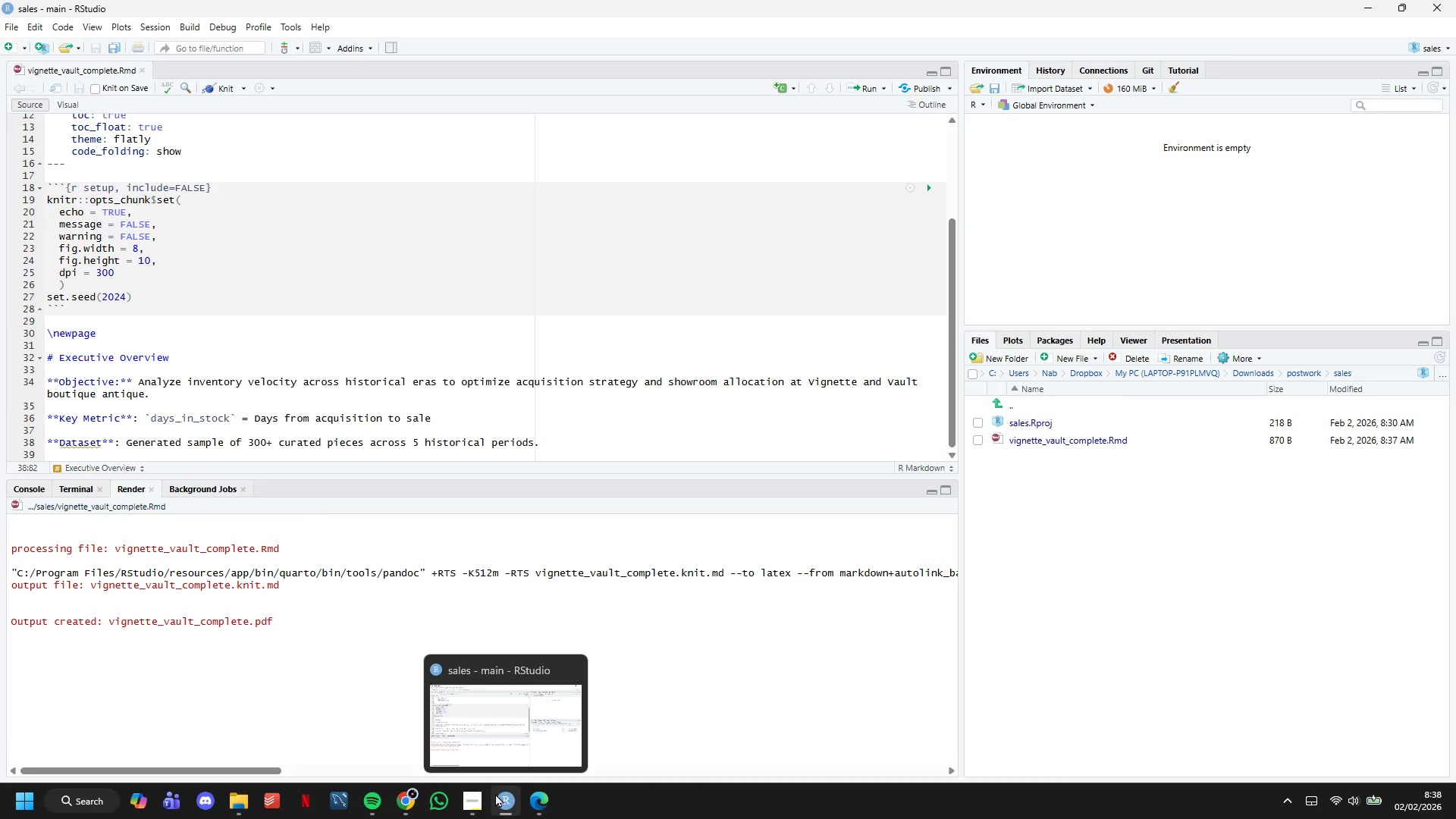 
left_click([192, 585])
 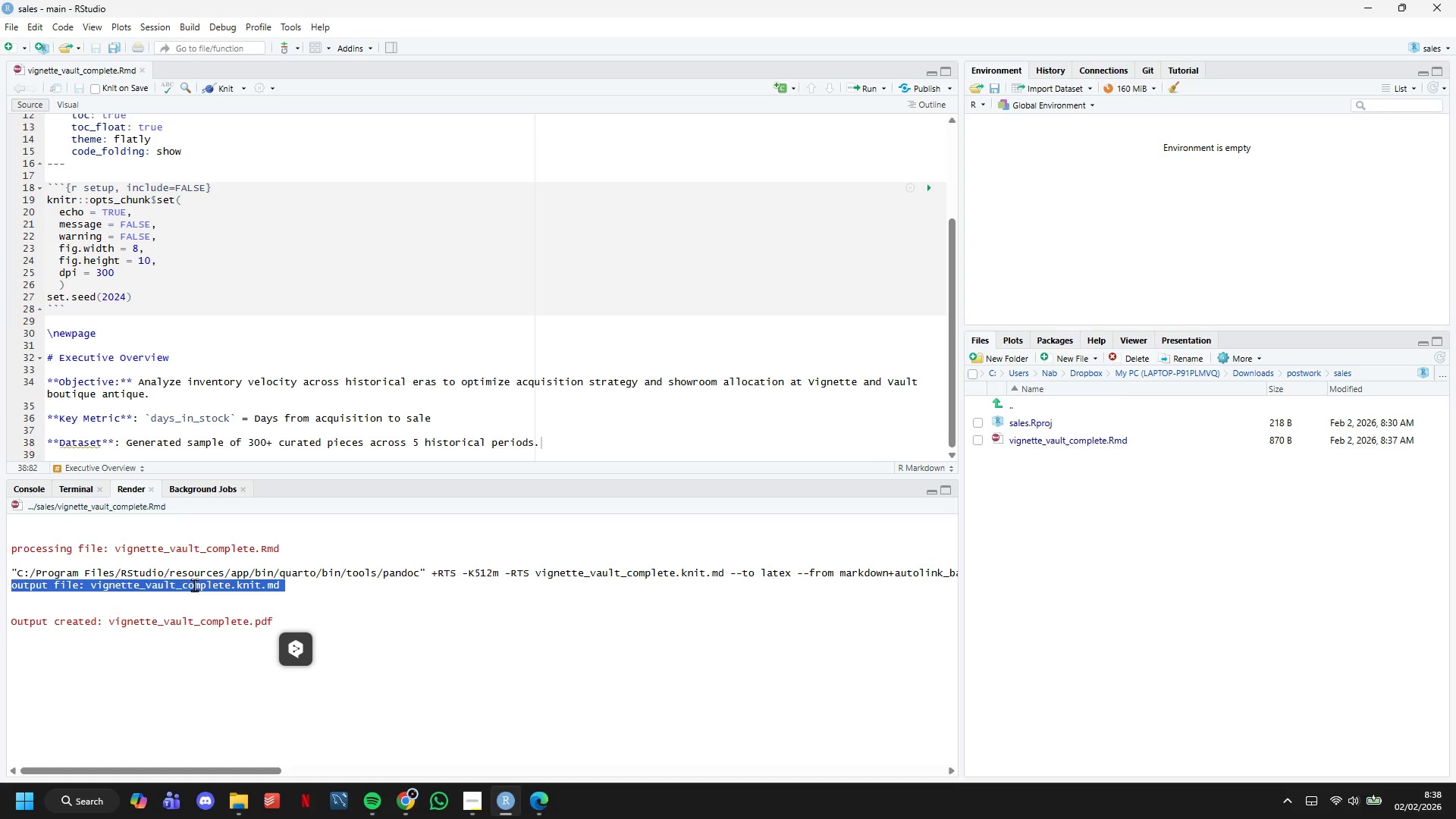 
left_click([194, 585])
 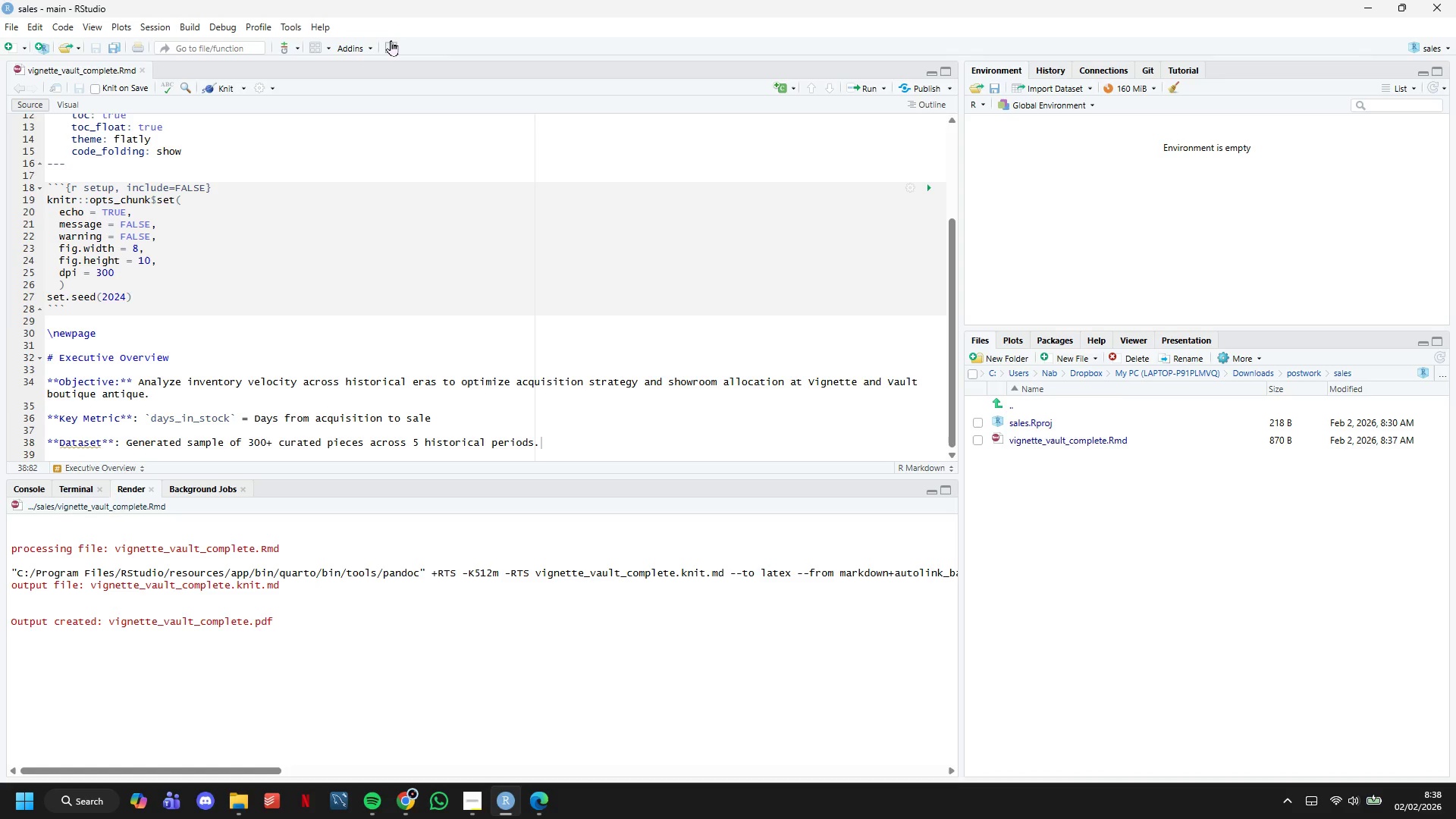 
wait(6.12)
 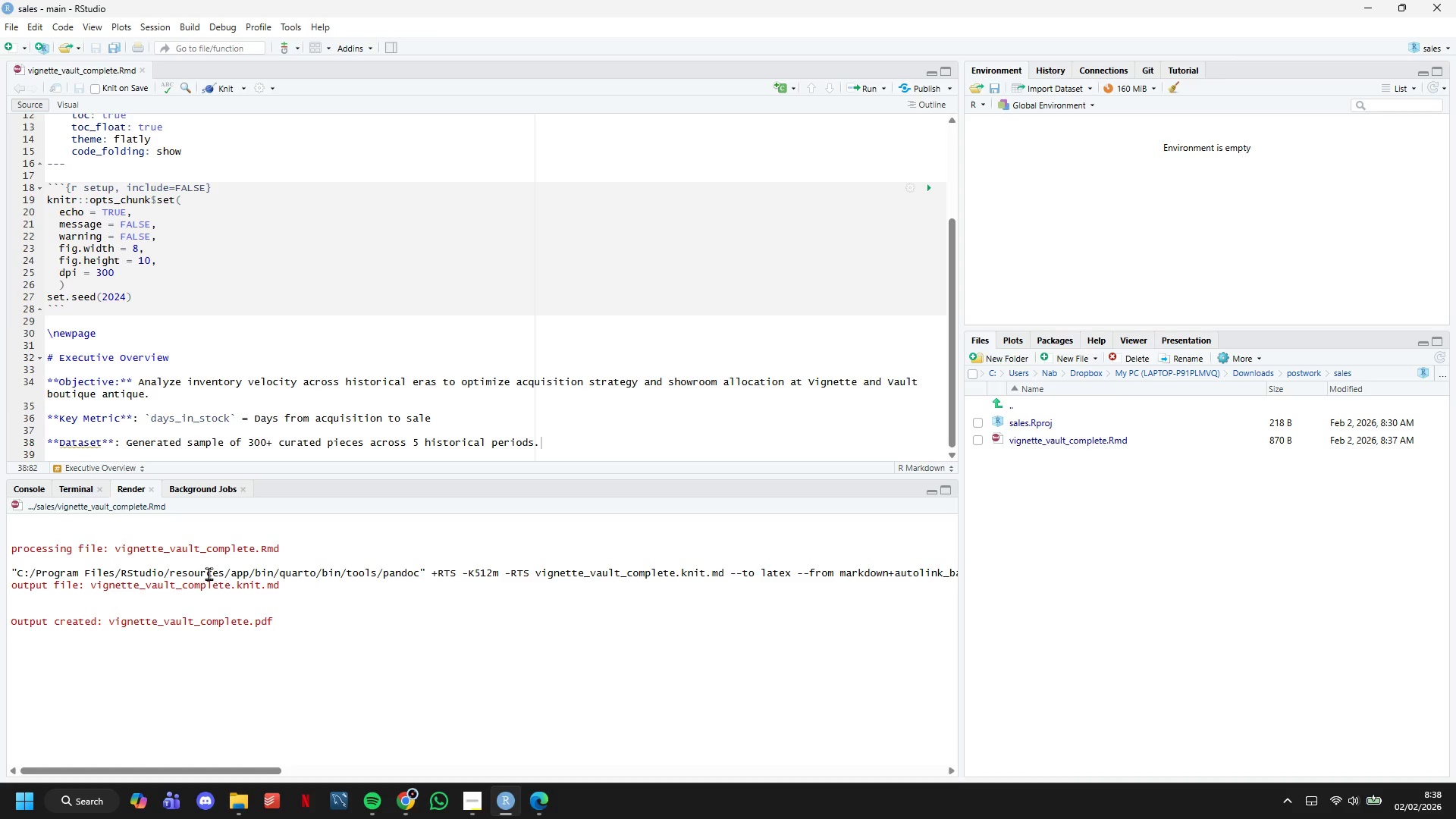 
left_click([391, 41])
 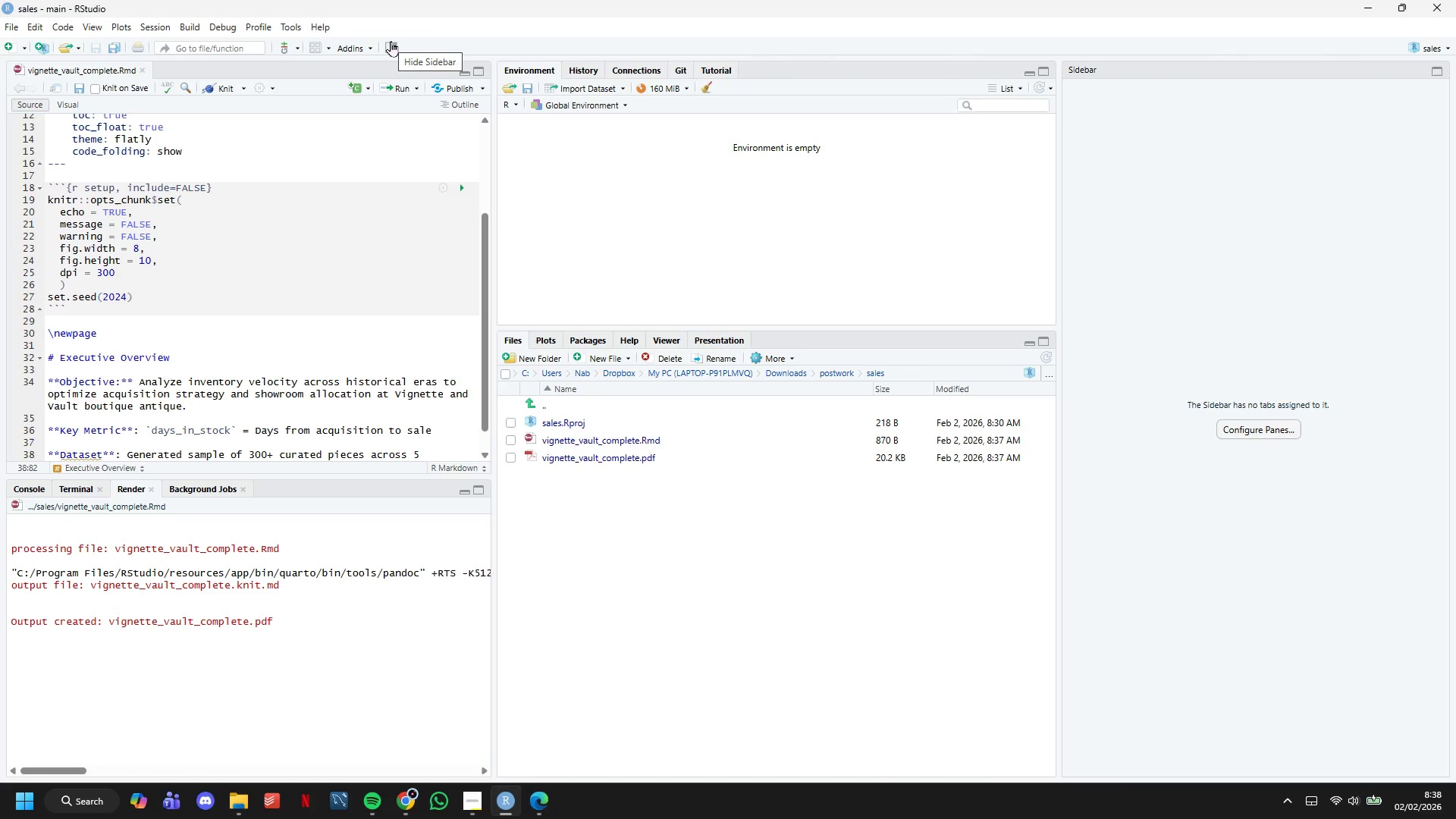 
left_click([391, 41])
 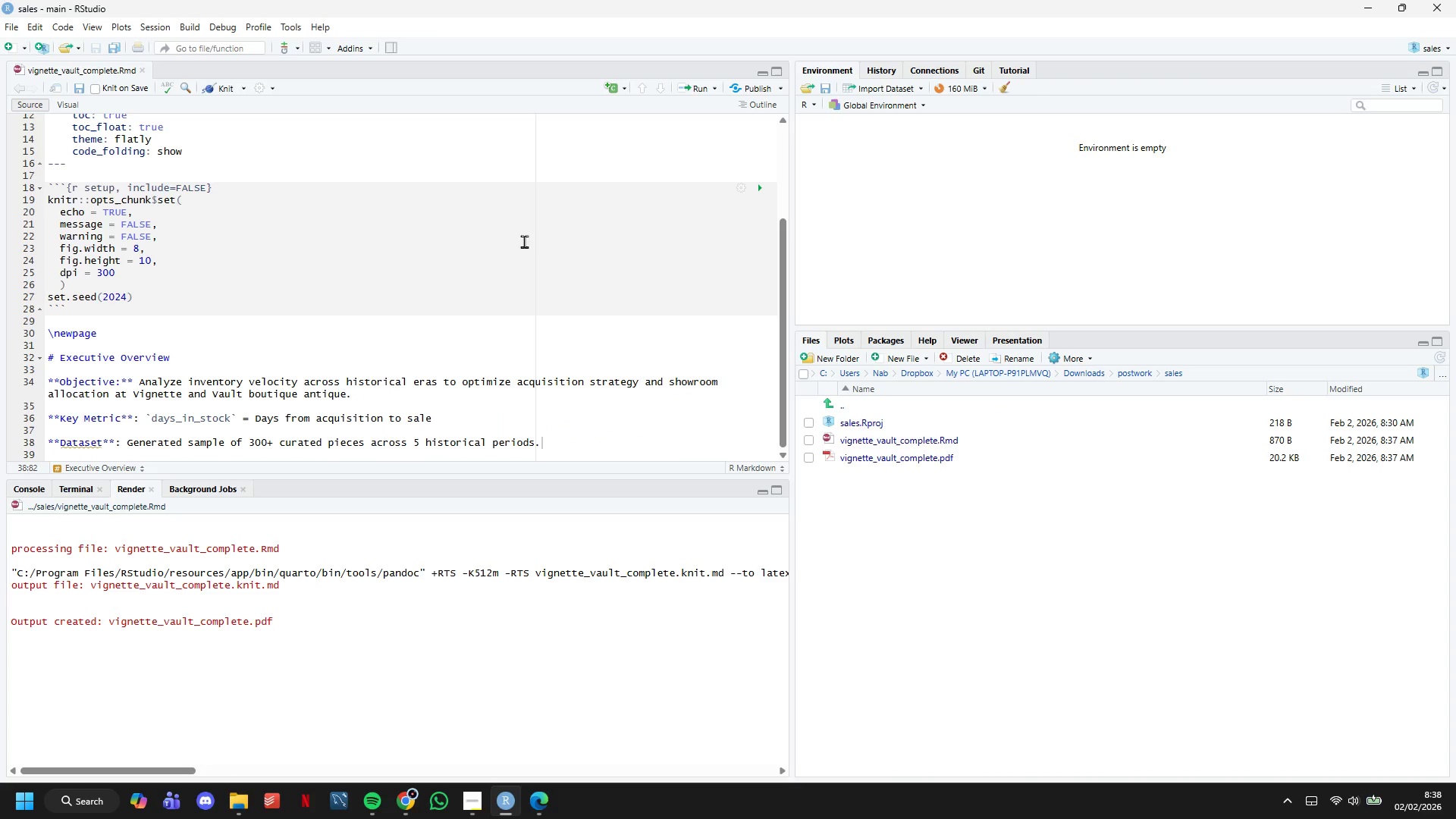 
scroll: coordinate [566, 291], scroll_direction: down, amount: 4.0
 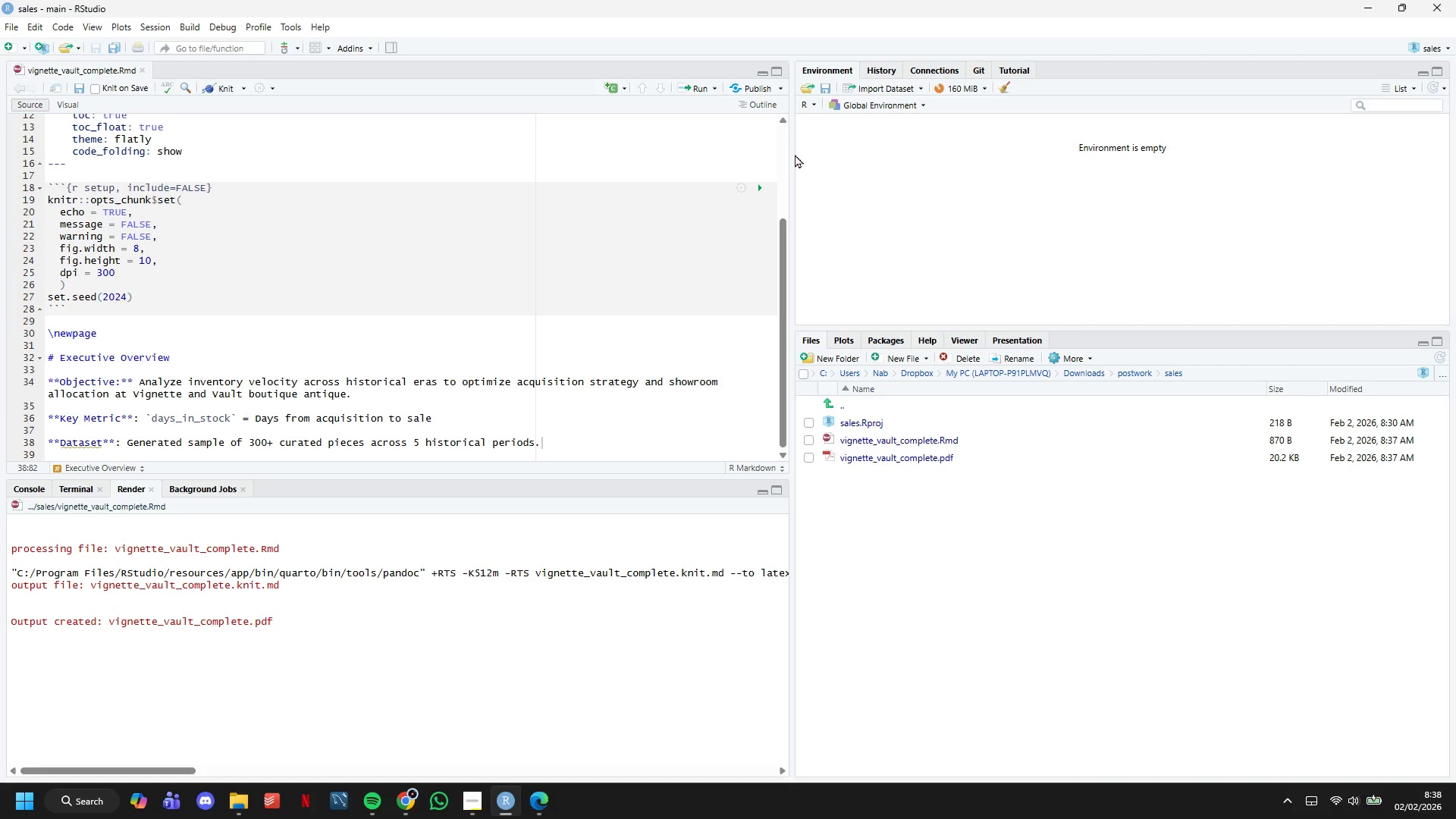 
left_click_drag(start_coordinate=[790, 146], to_coordinate=[969, 205])
 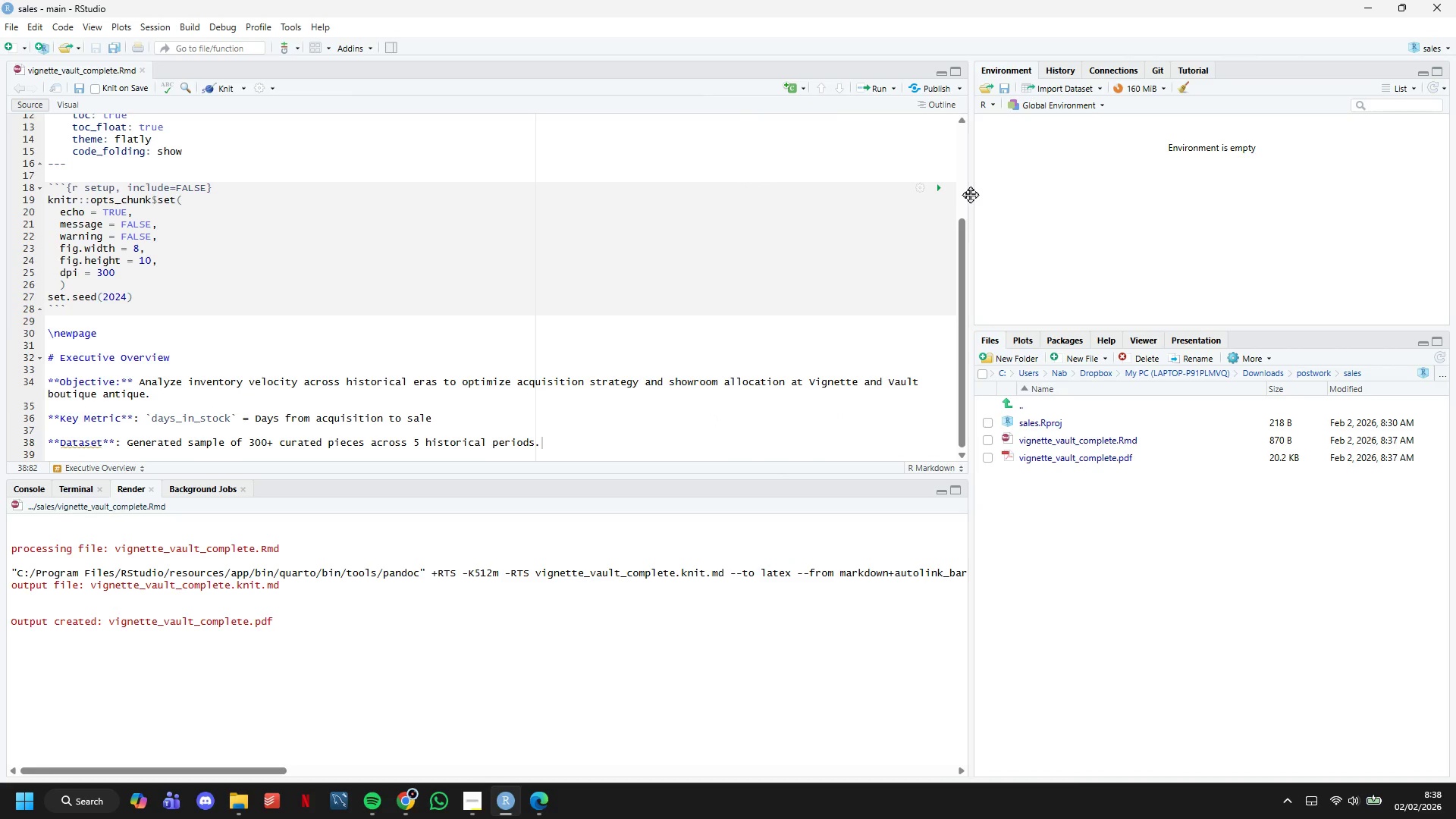 
left_click_drag(start_coordinate=[971, 194], to_coordinate=[1072, 210])
 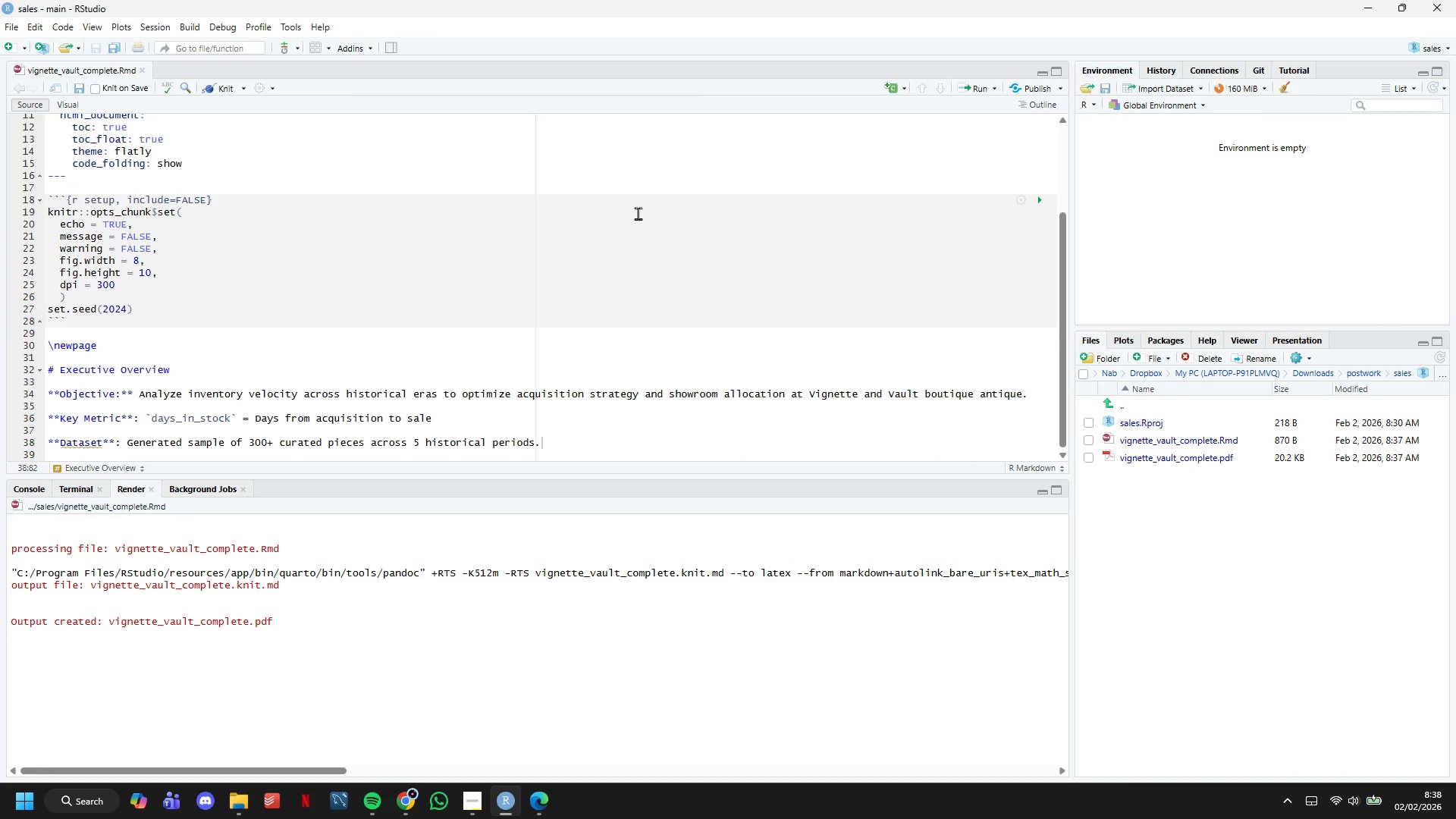 
scroll: coordinate [635, 199], scroll_direction: down, amount: 5.0
 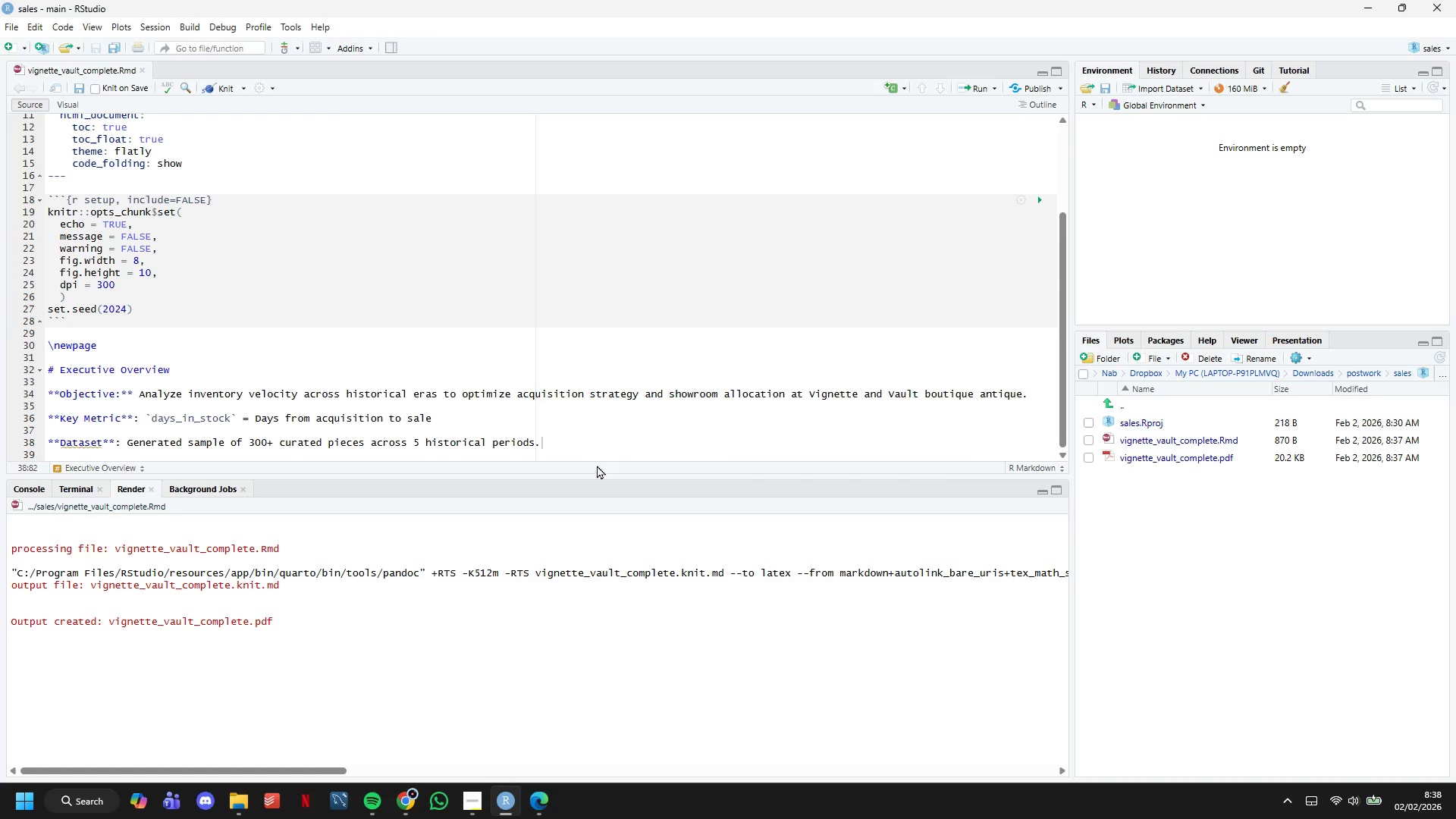 
left_click_drag(start_coordinate=[597, 476], to_coordinate=[598, 592])
 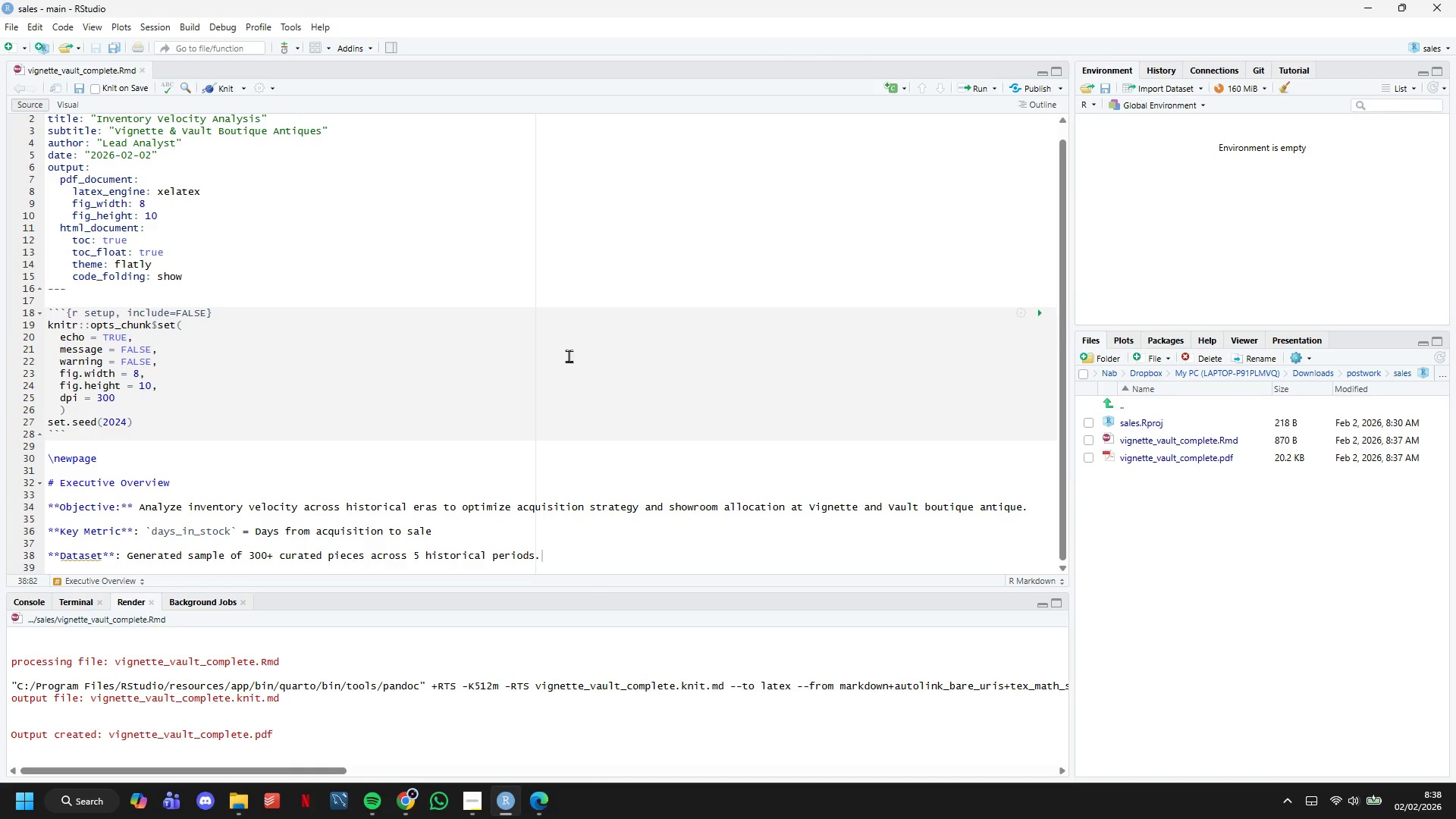 
scroll: coordinate [568, 350], scroll_direction: down, amount: 6.0
 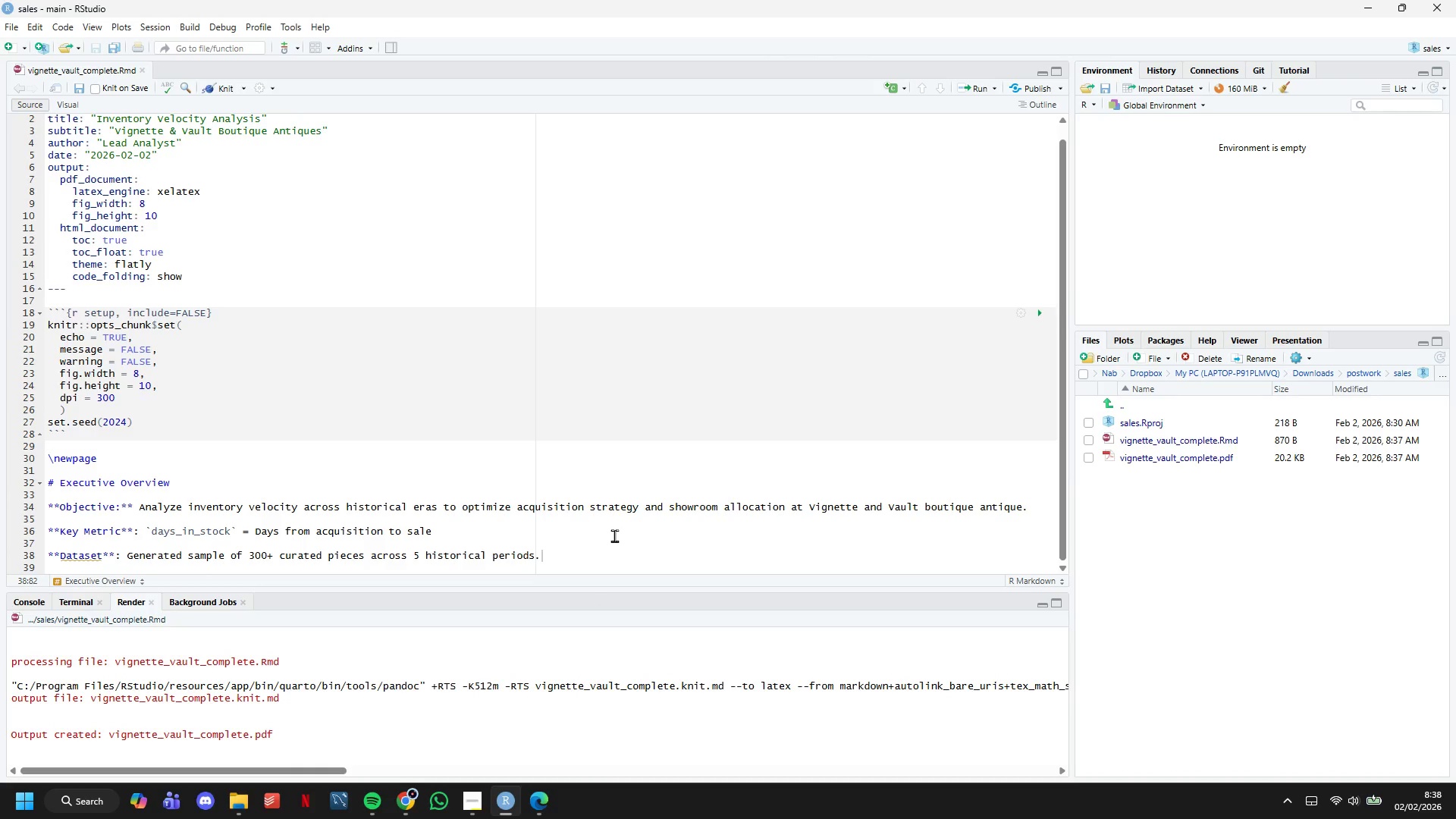 
key(Enter)
 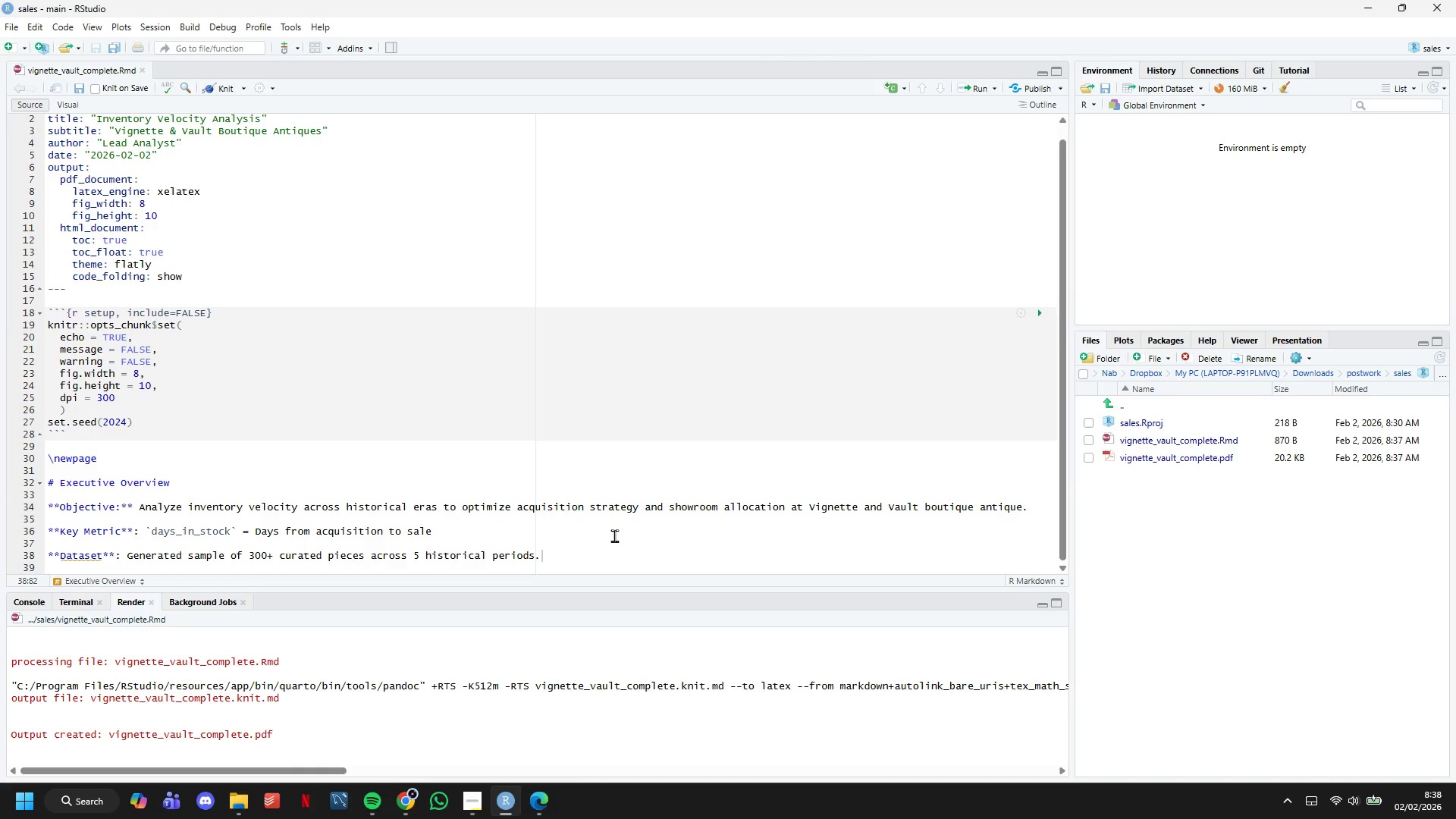 
key(Enter)
 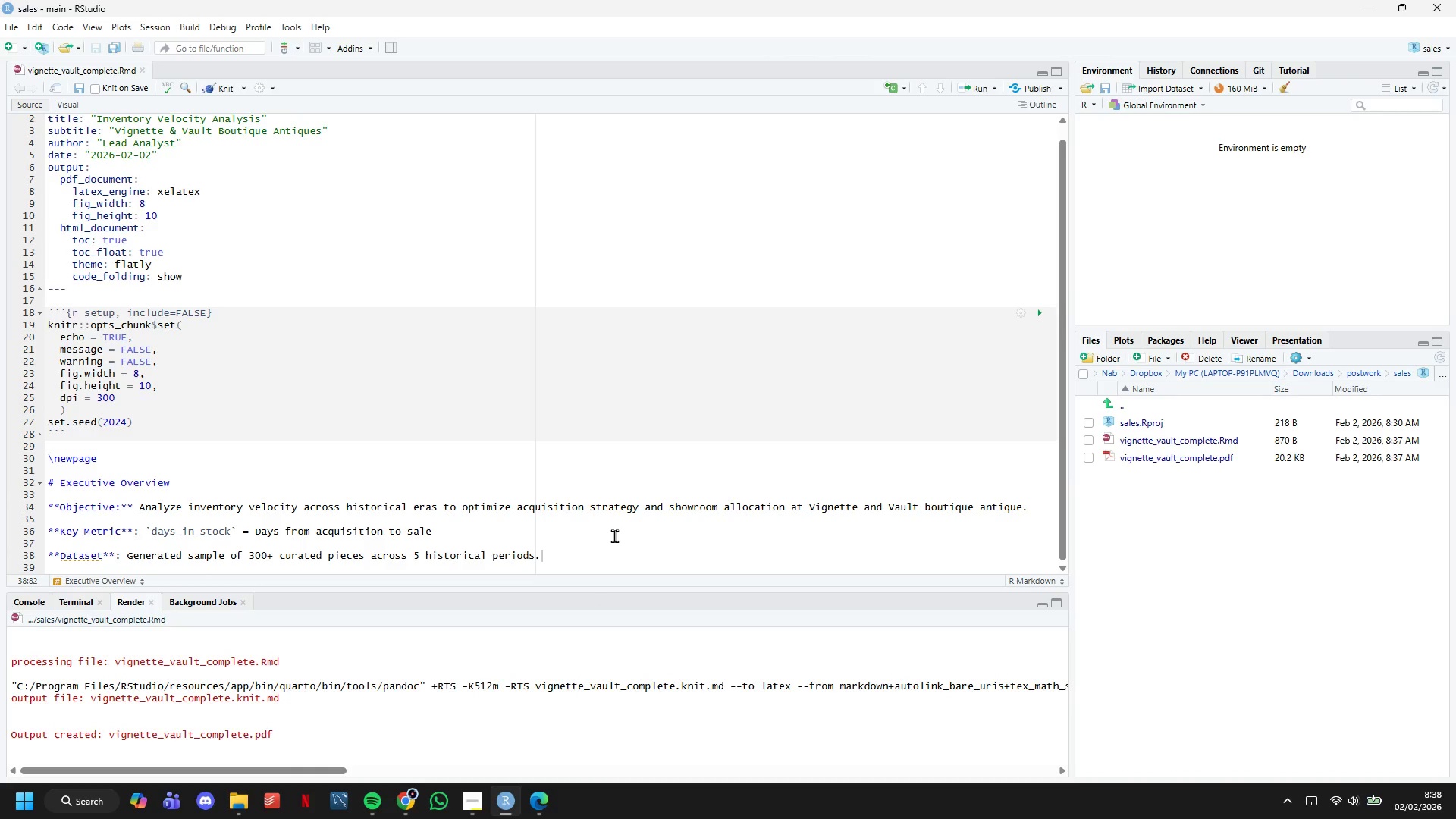 
key(Enter)
 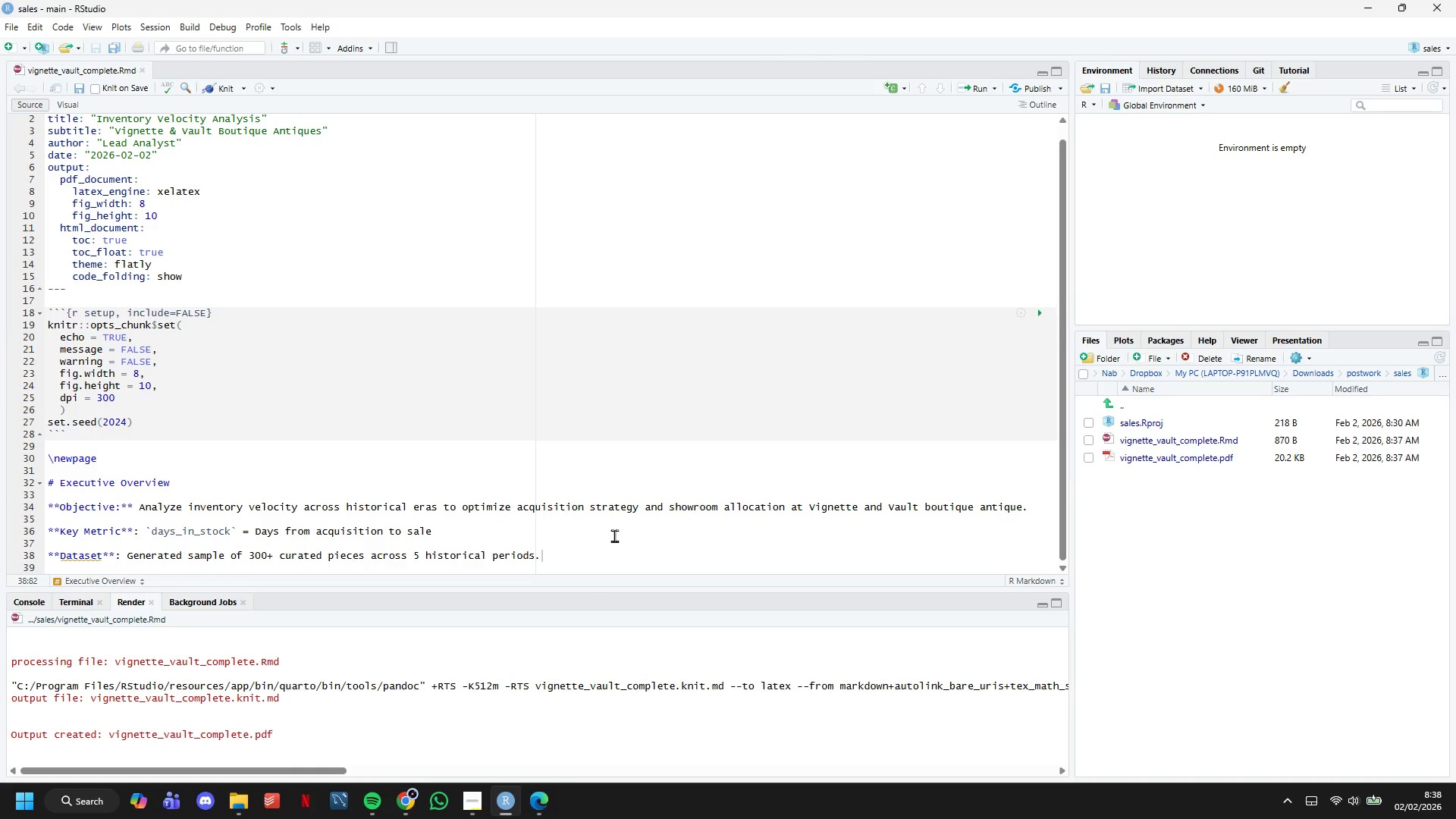 
left_click([614, 535])
 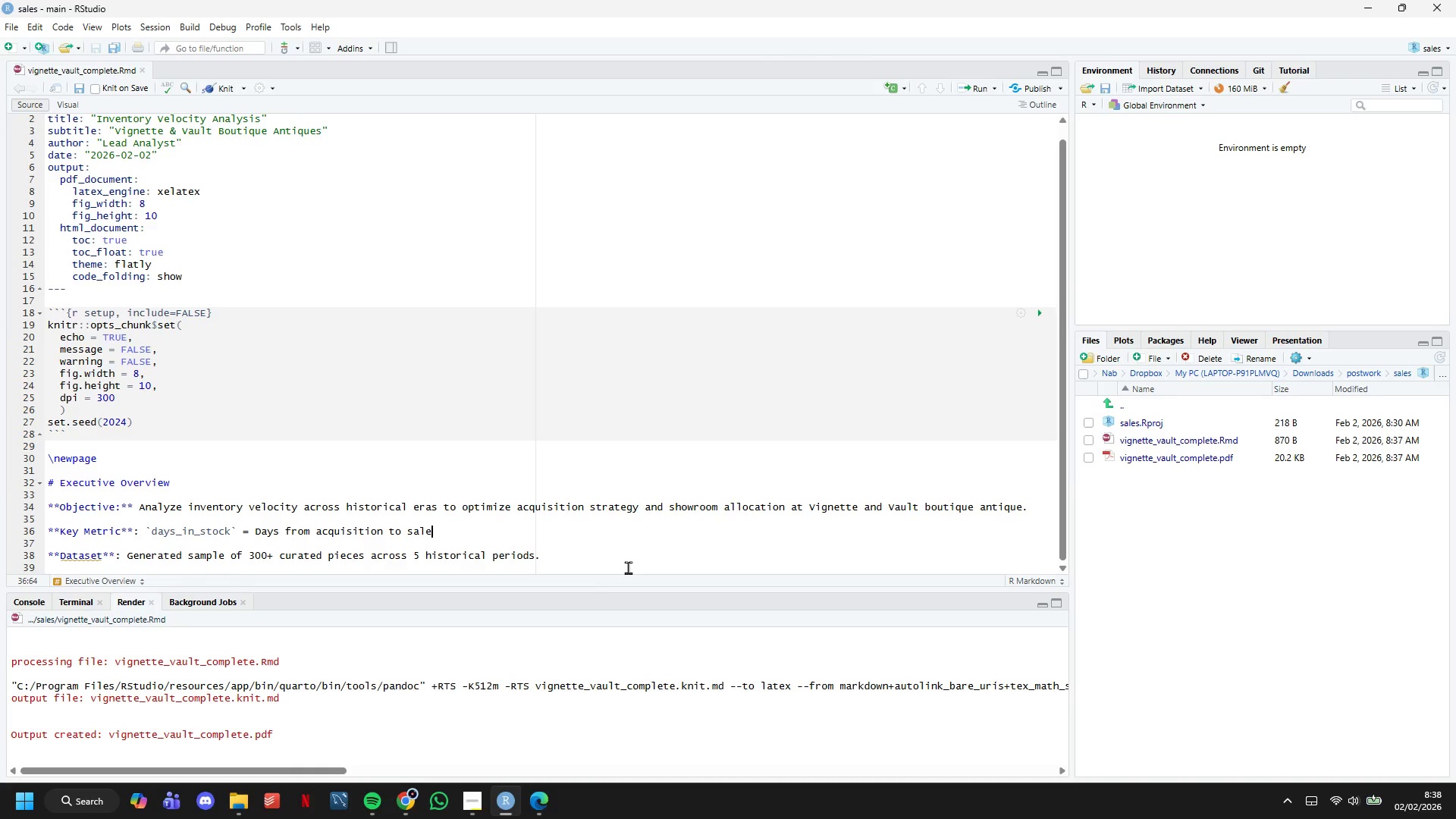 
left_click([628, 568])
 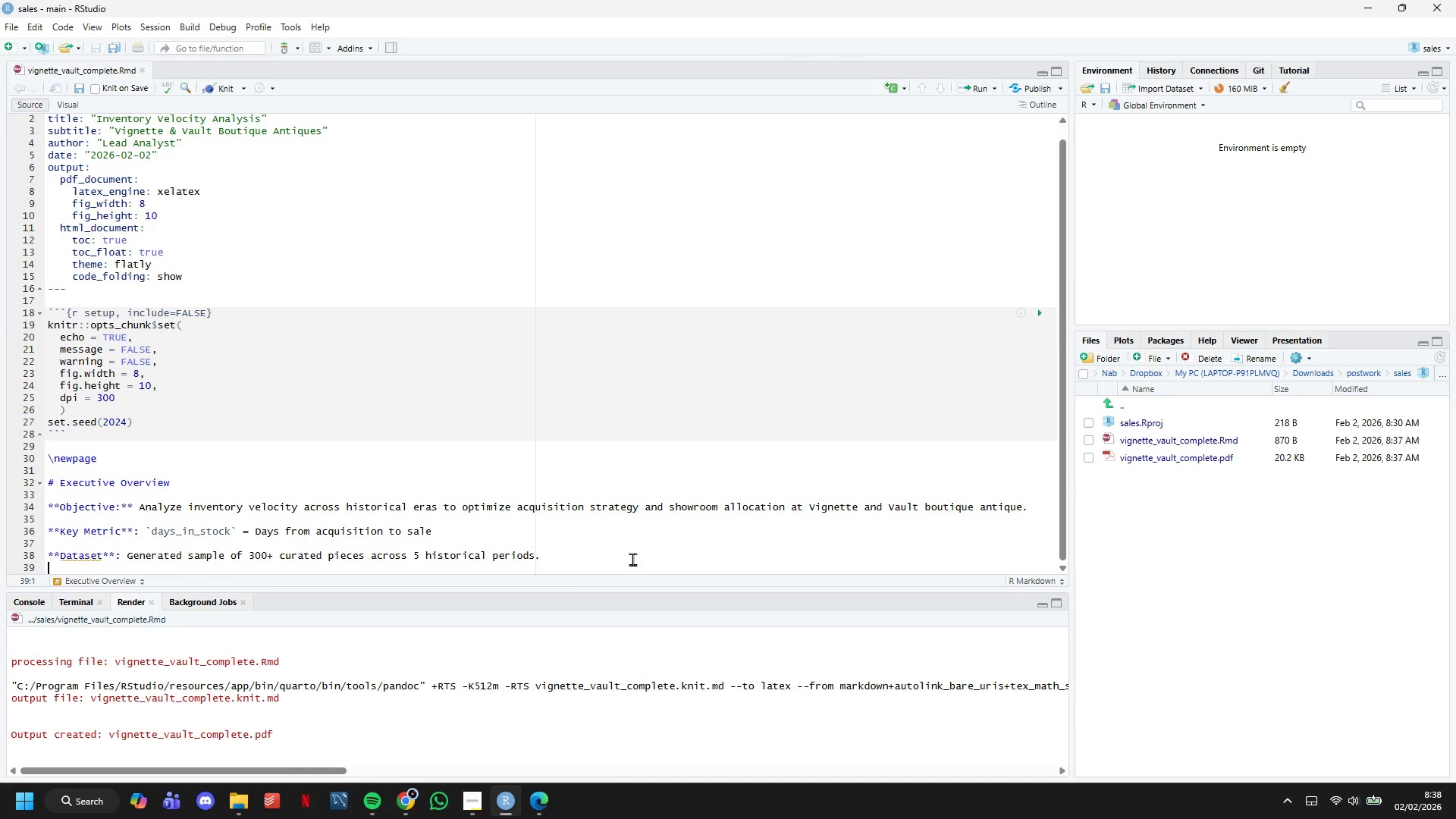 
left_click([632, 559])
 